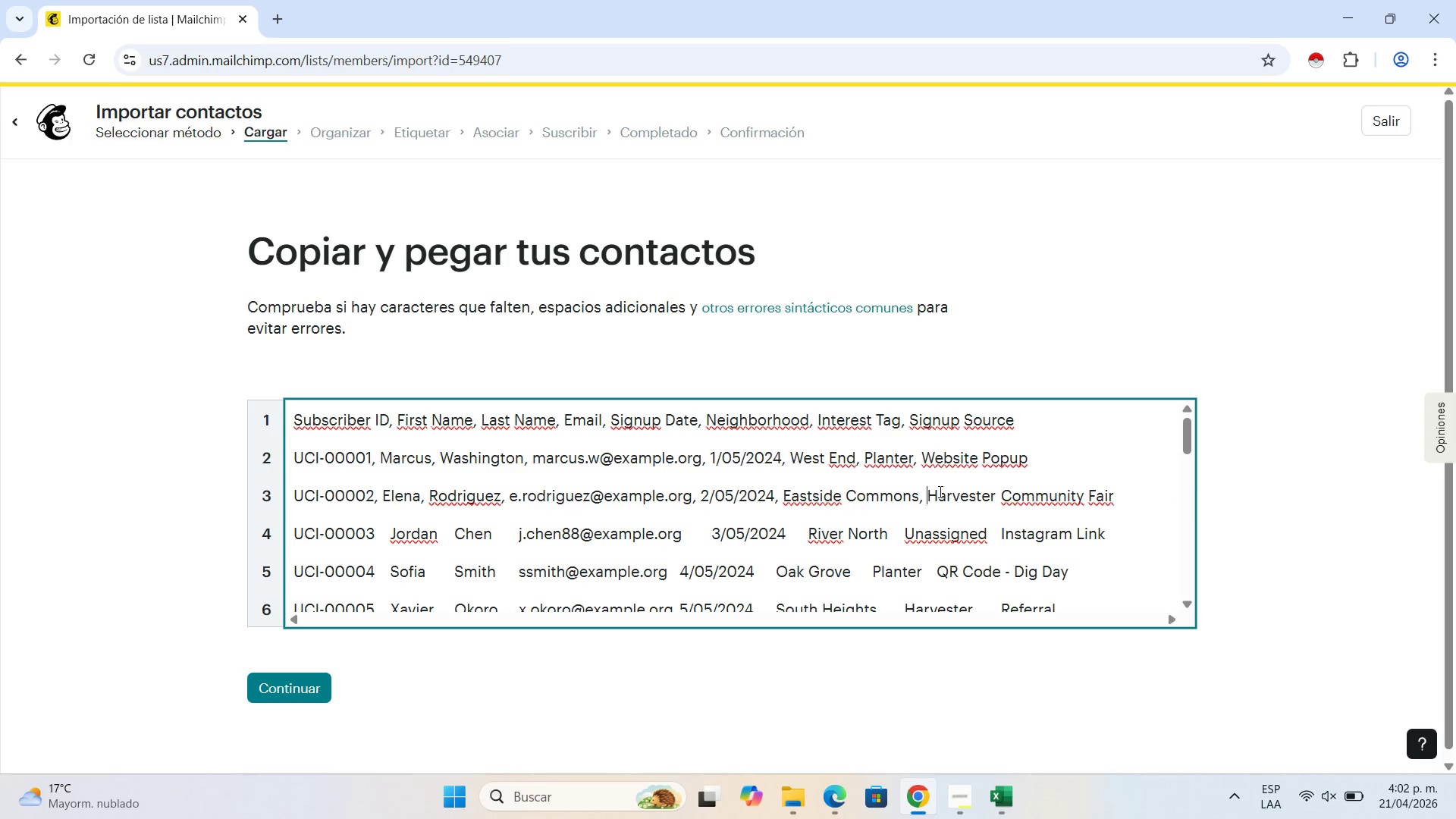 
key(Space)
 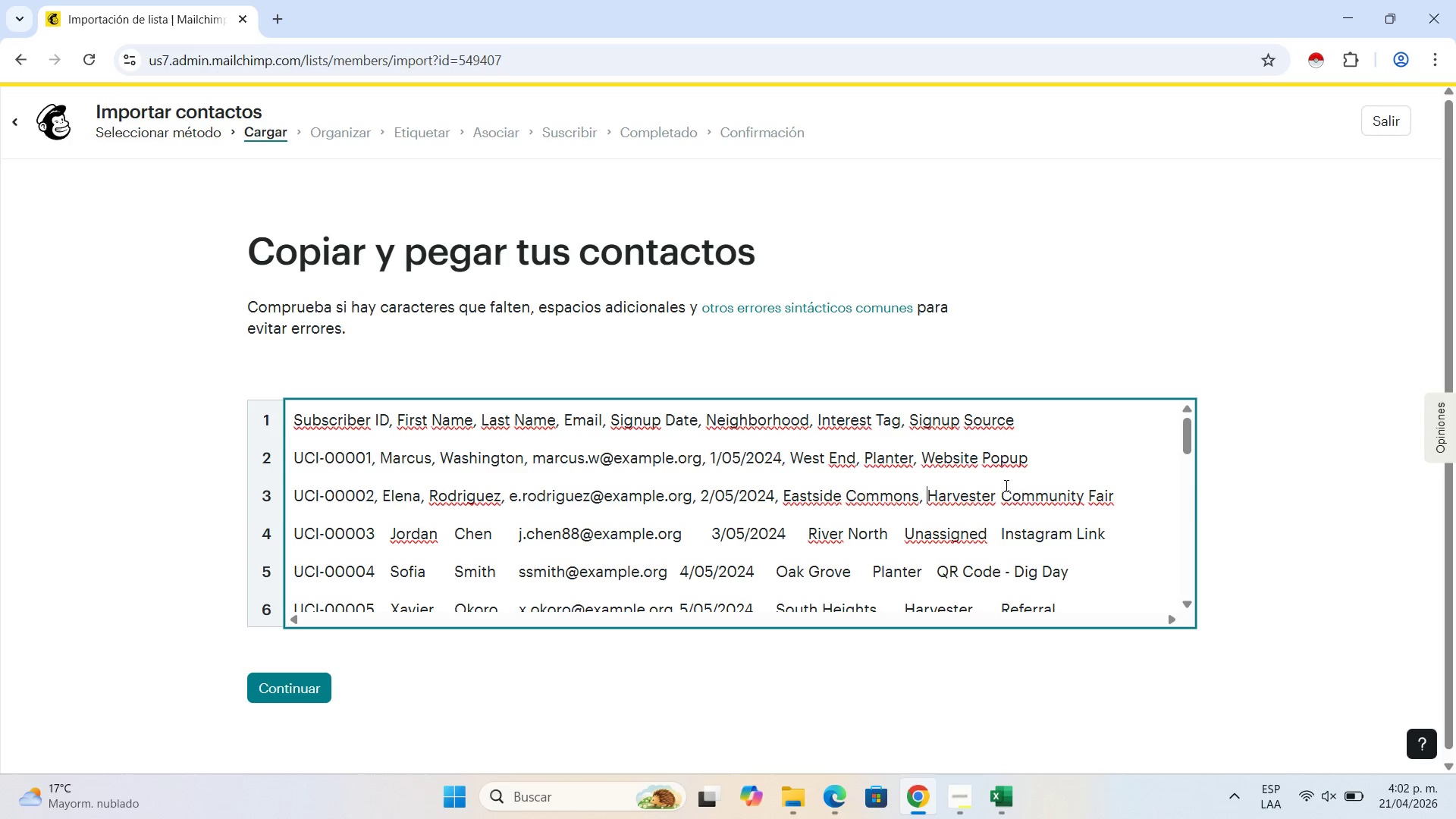 
left_click([1003, 488])
 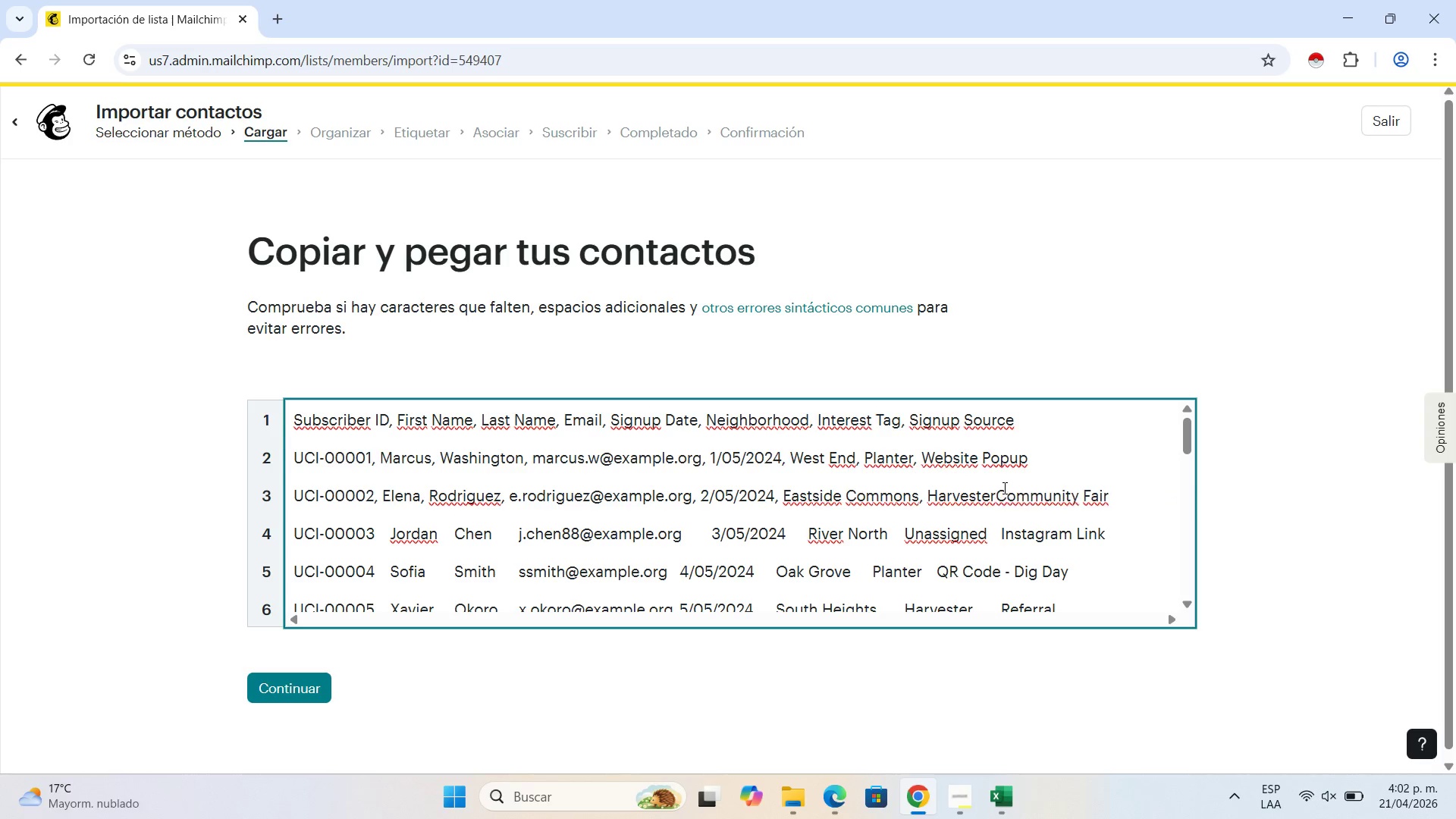 
key(Backspace)
 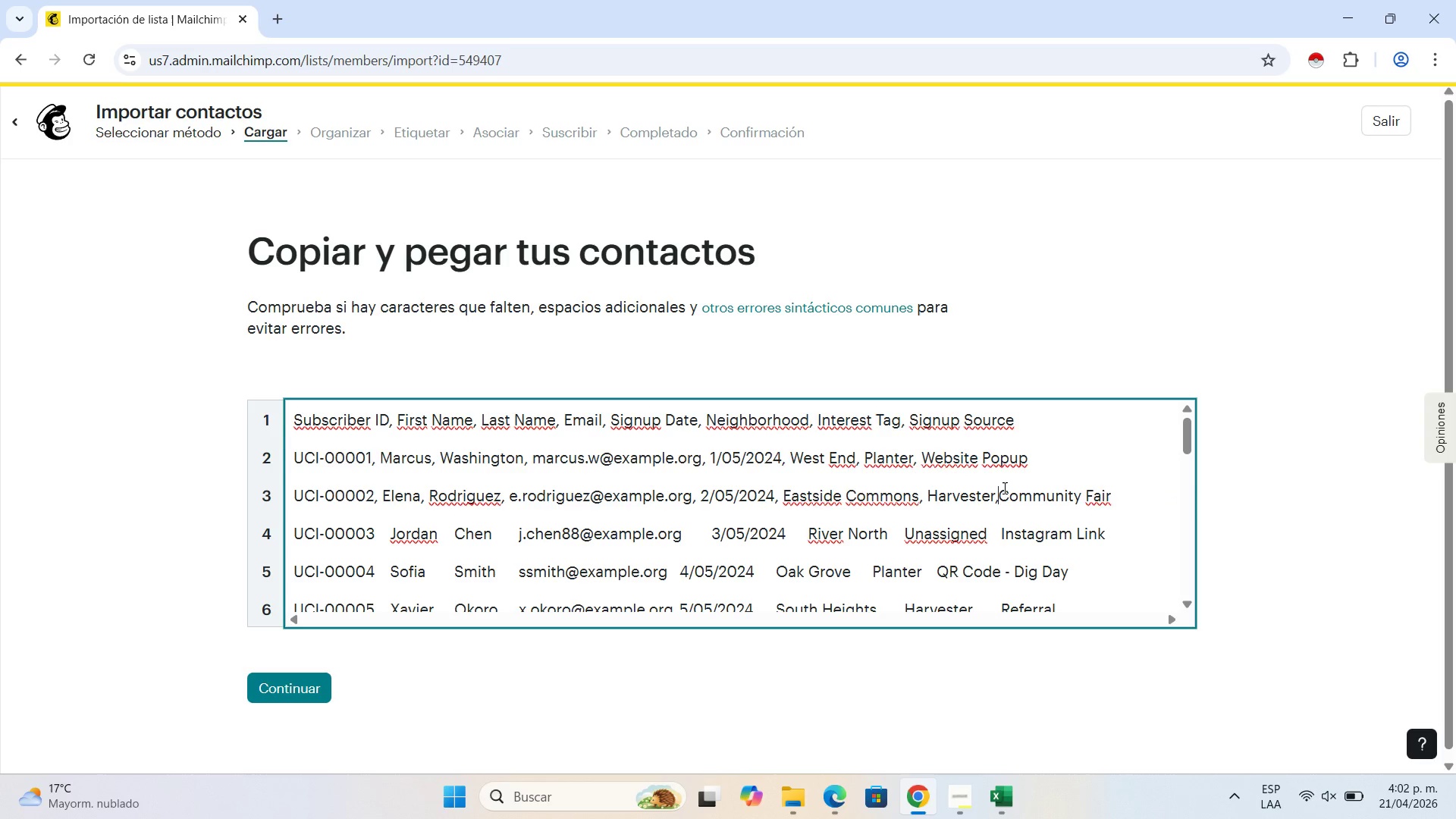 
key(Comma)
 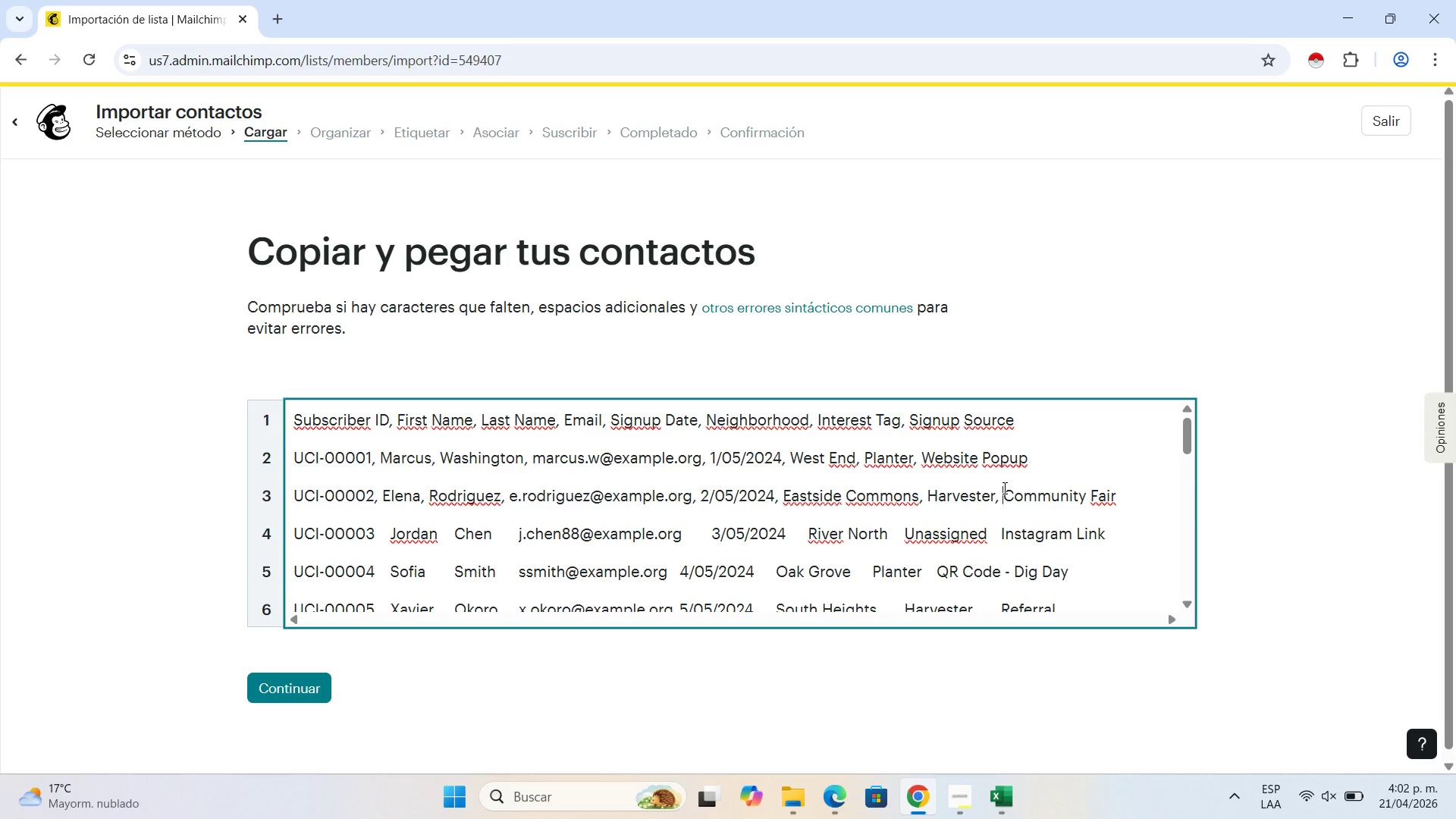 
key(Space)
 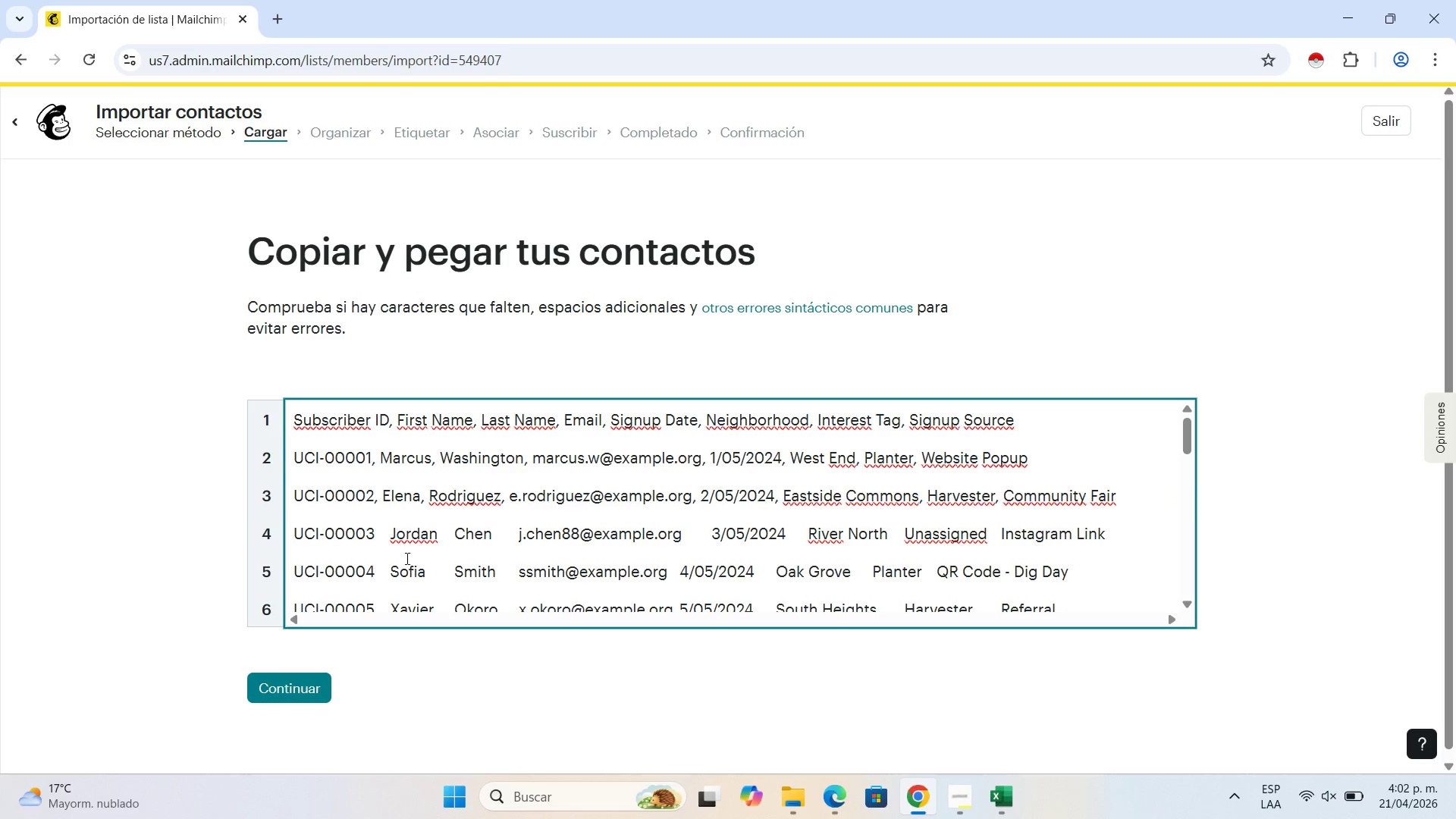 
left_click([391, 532])
 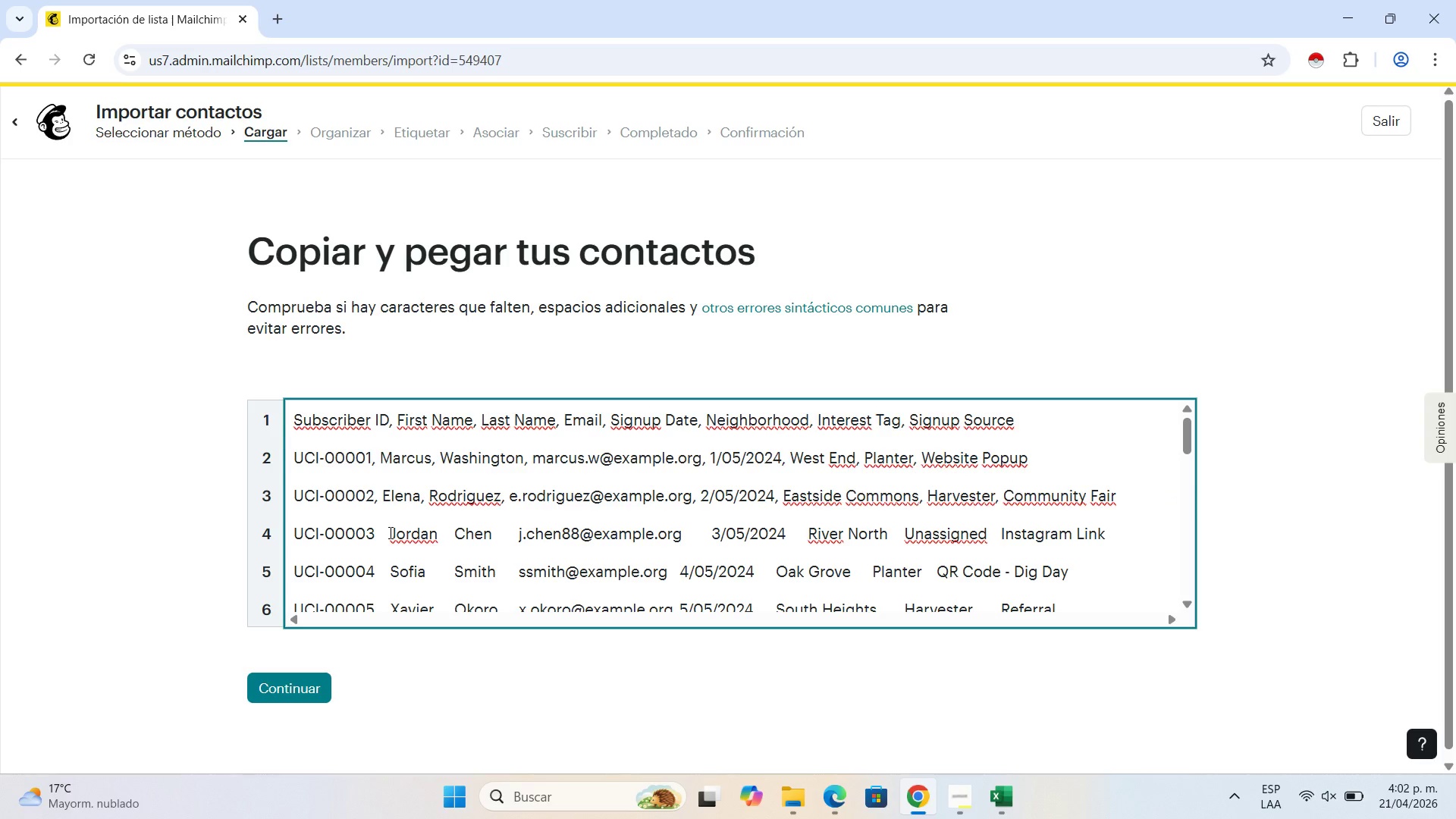 
key(Backspace)
 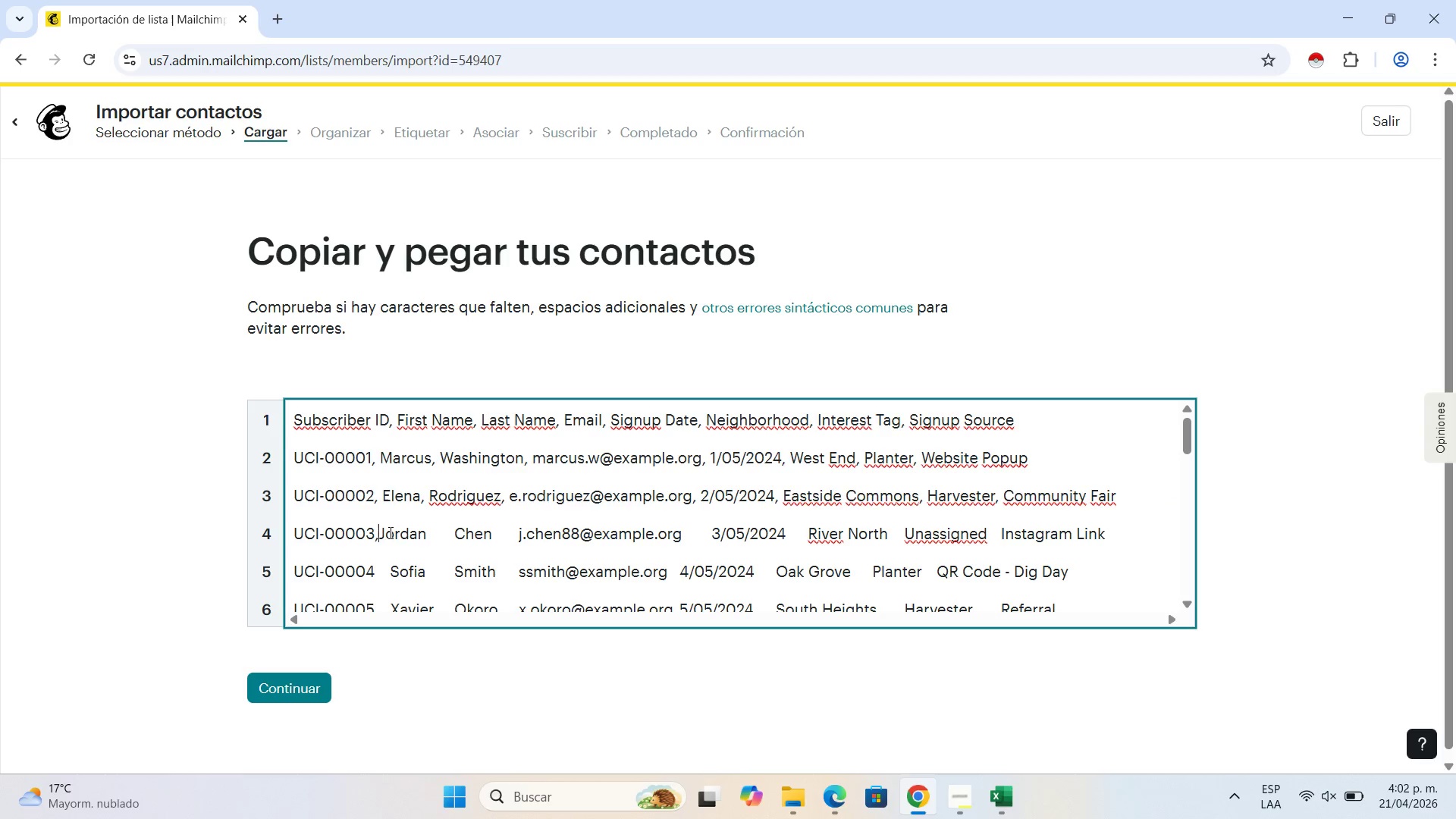 
key(Comma)
 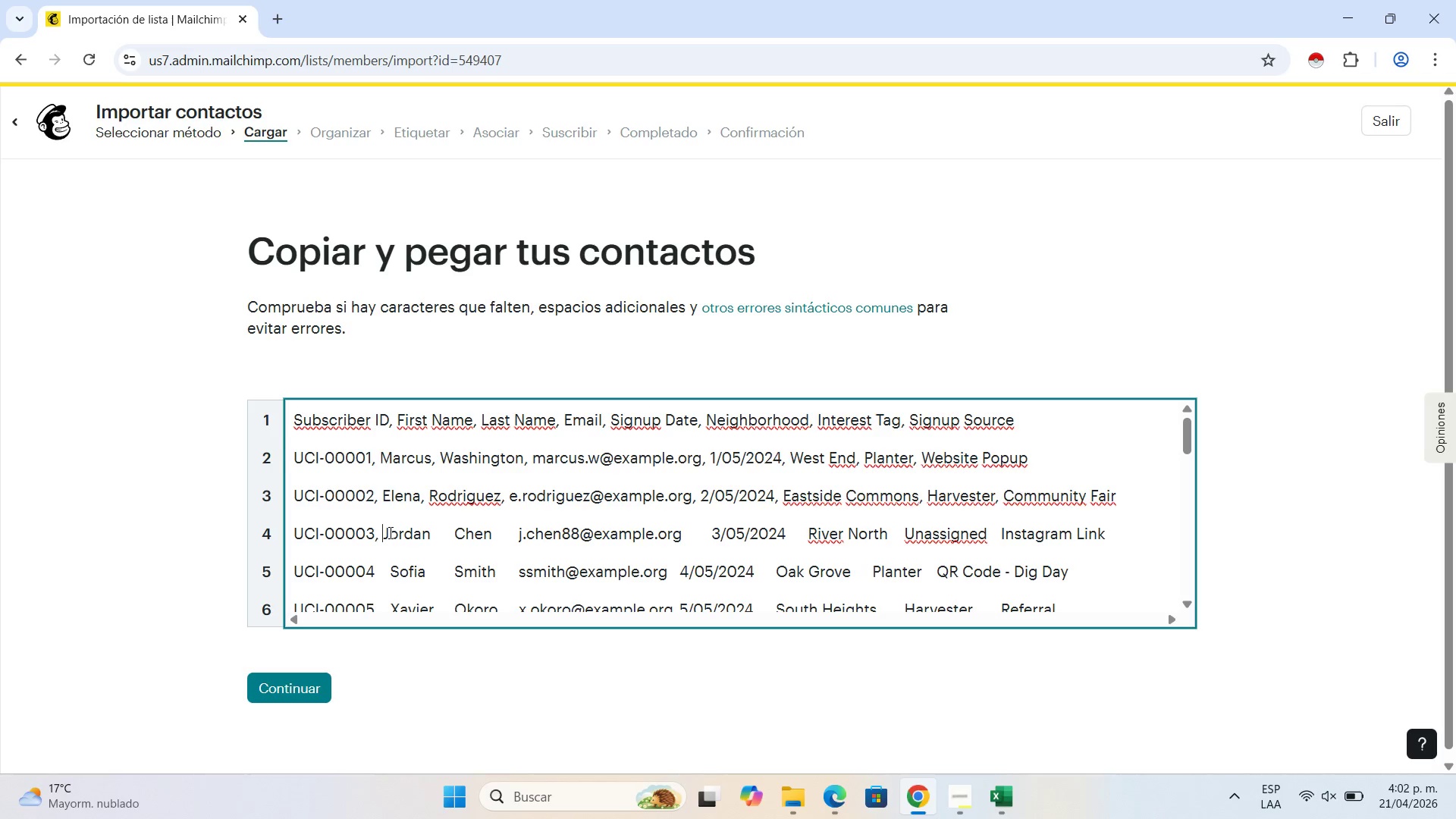 
key(Space)
 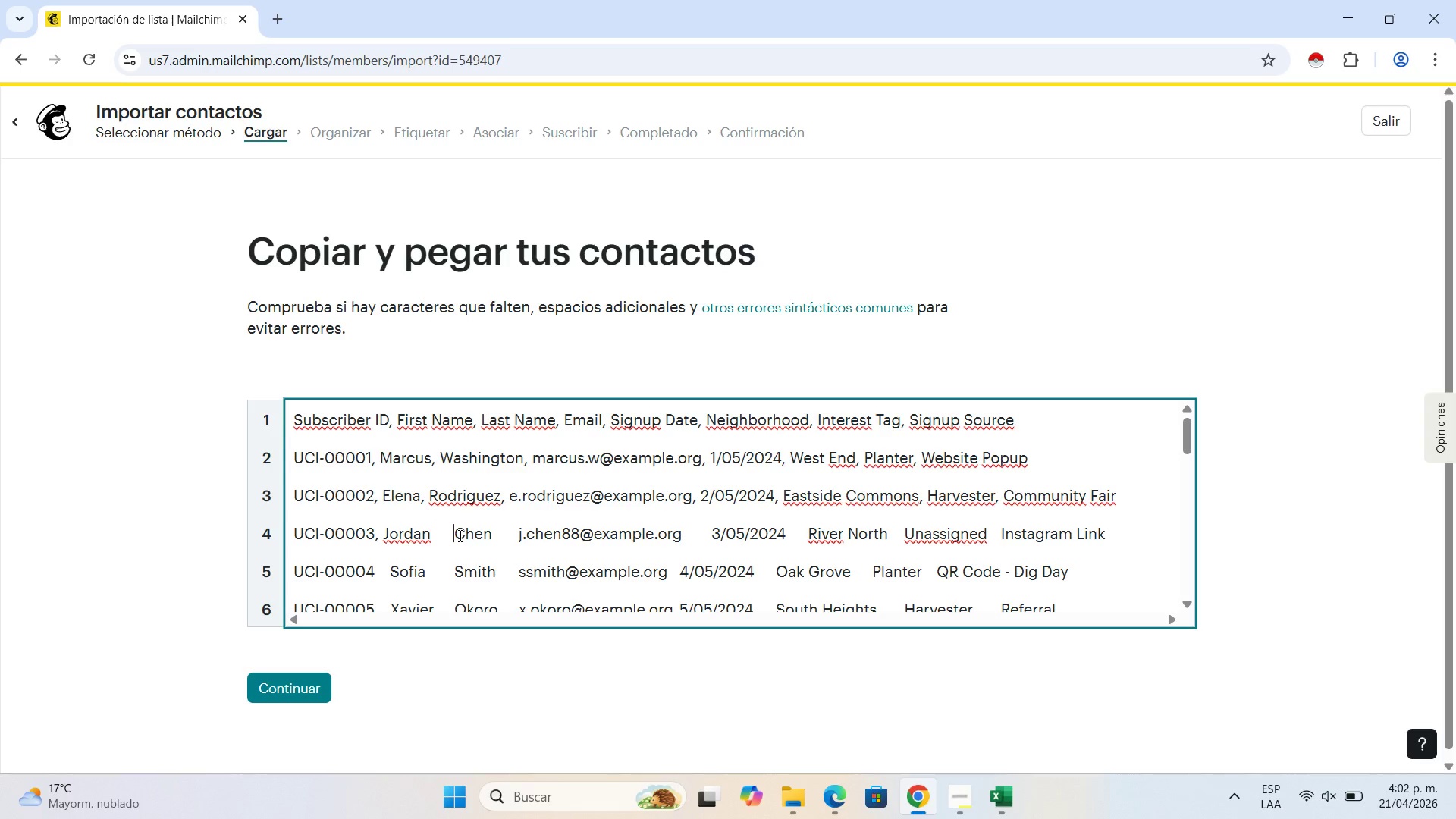 
key(Backspace)
 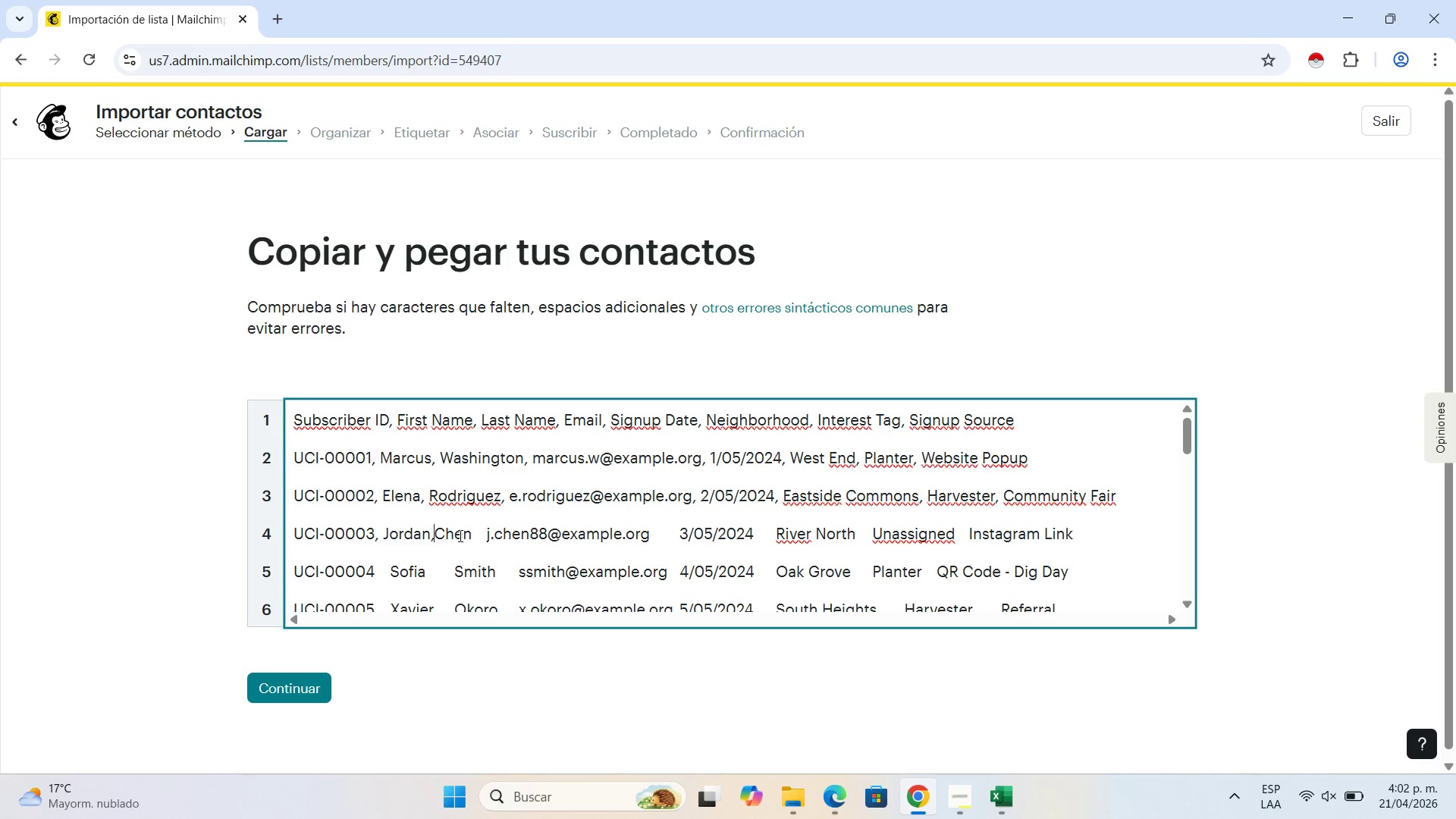 
key(Comma)
 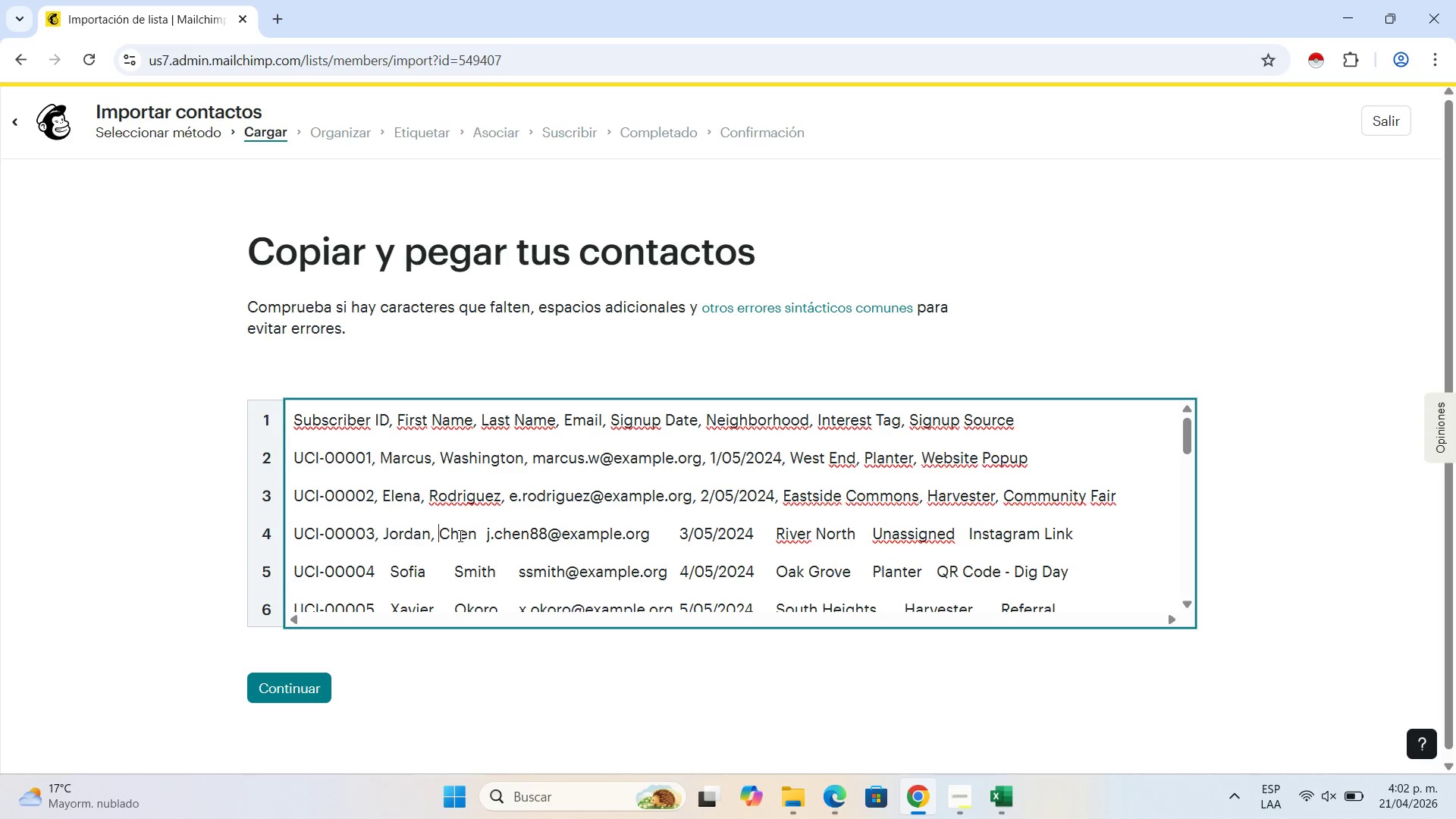 
key(Space)
 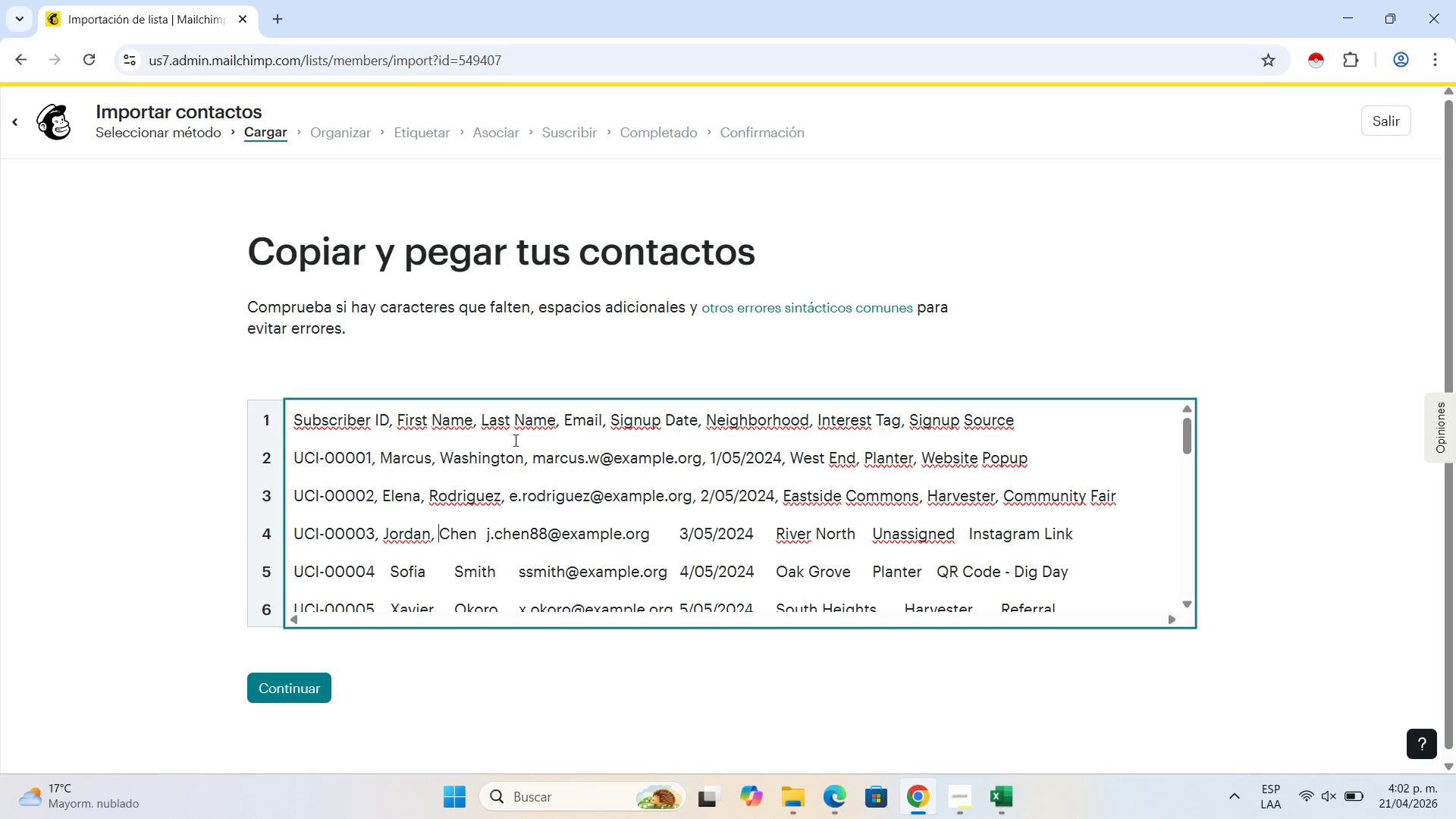 
wait(15.53)
 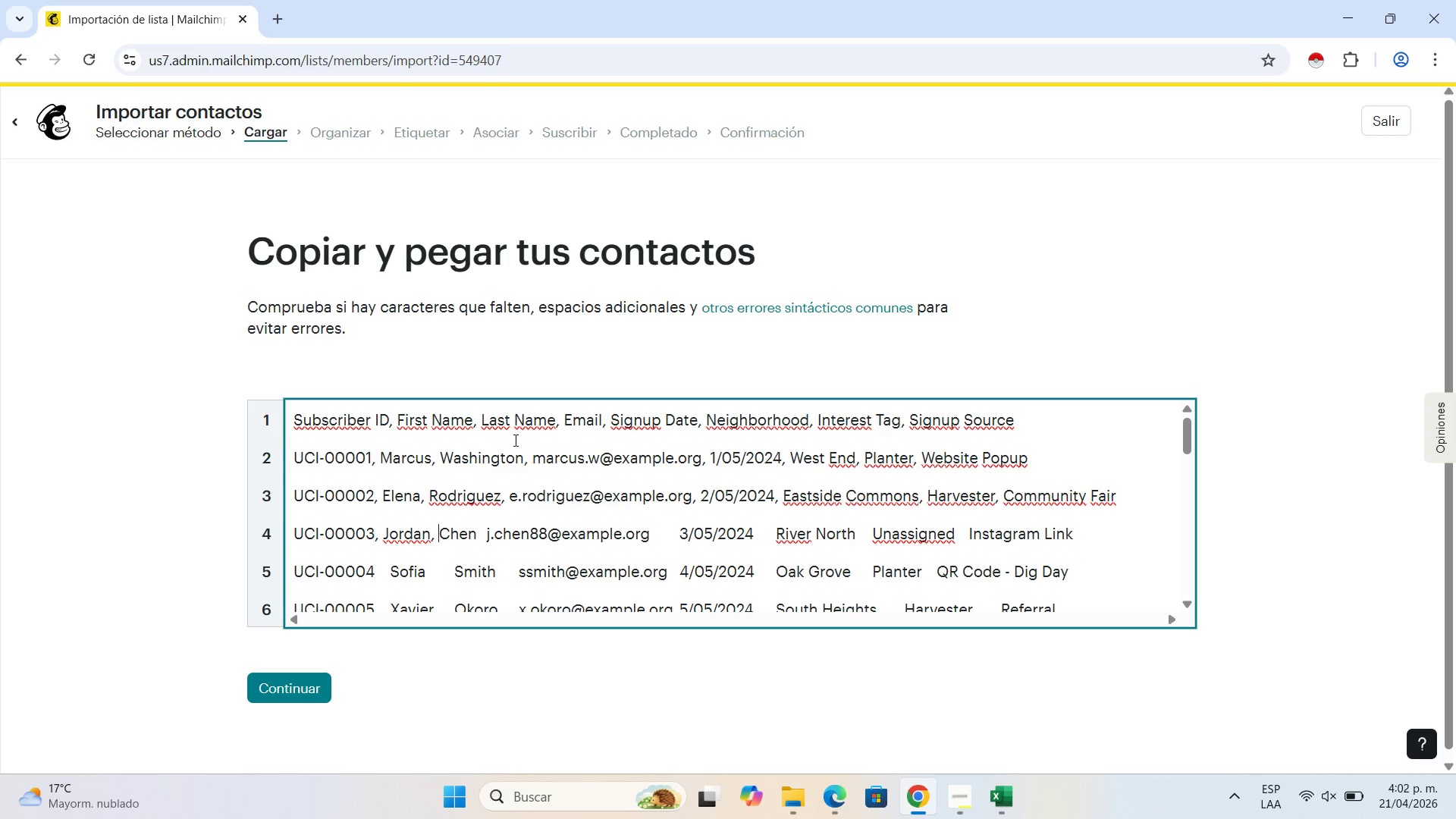 
left_click([485, 532])
 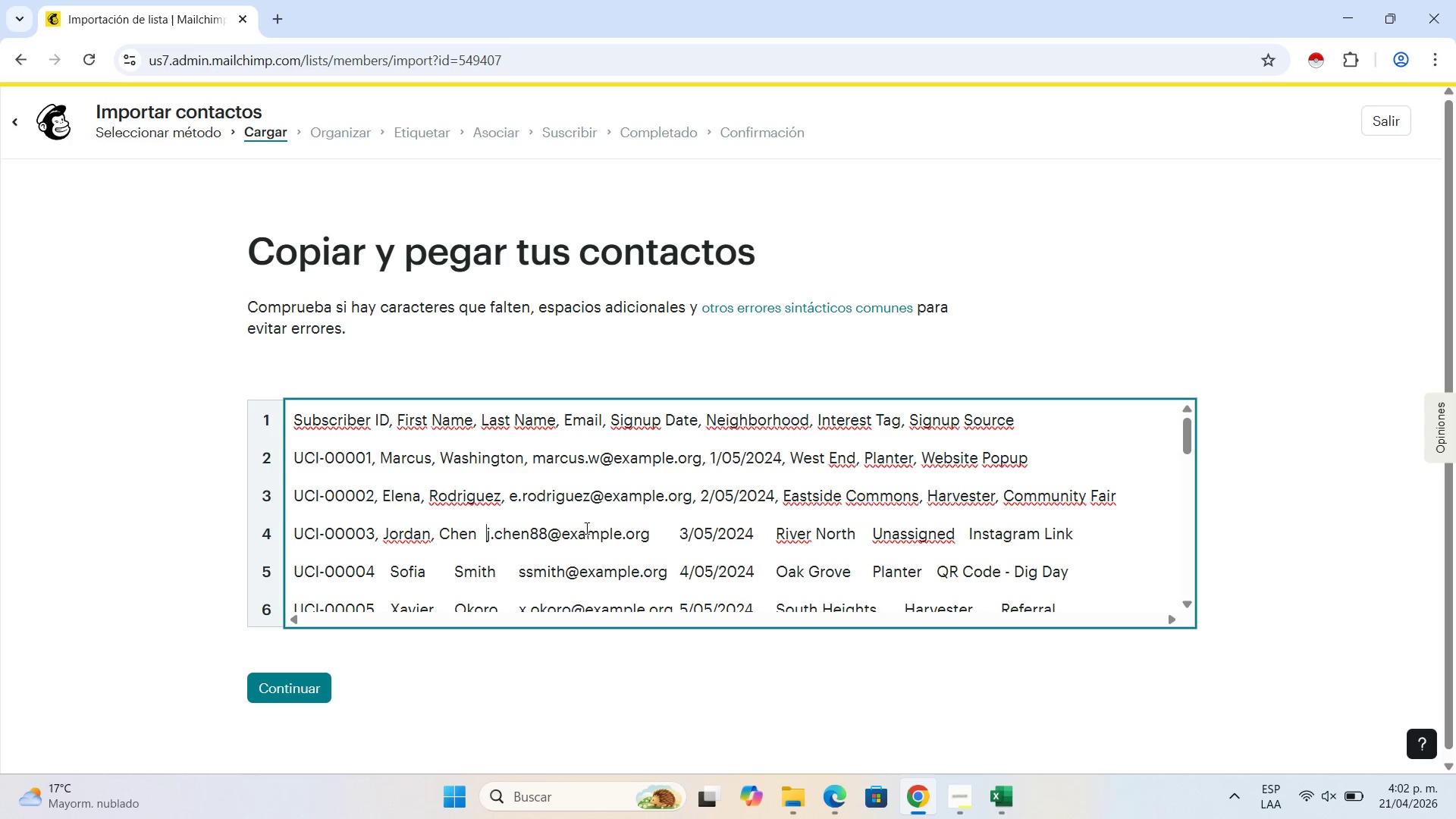 
key(Backspace)
 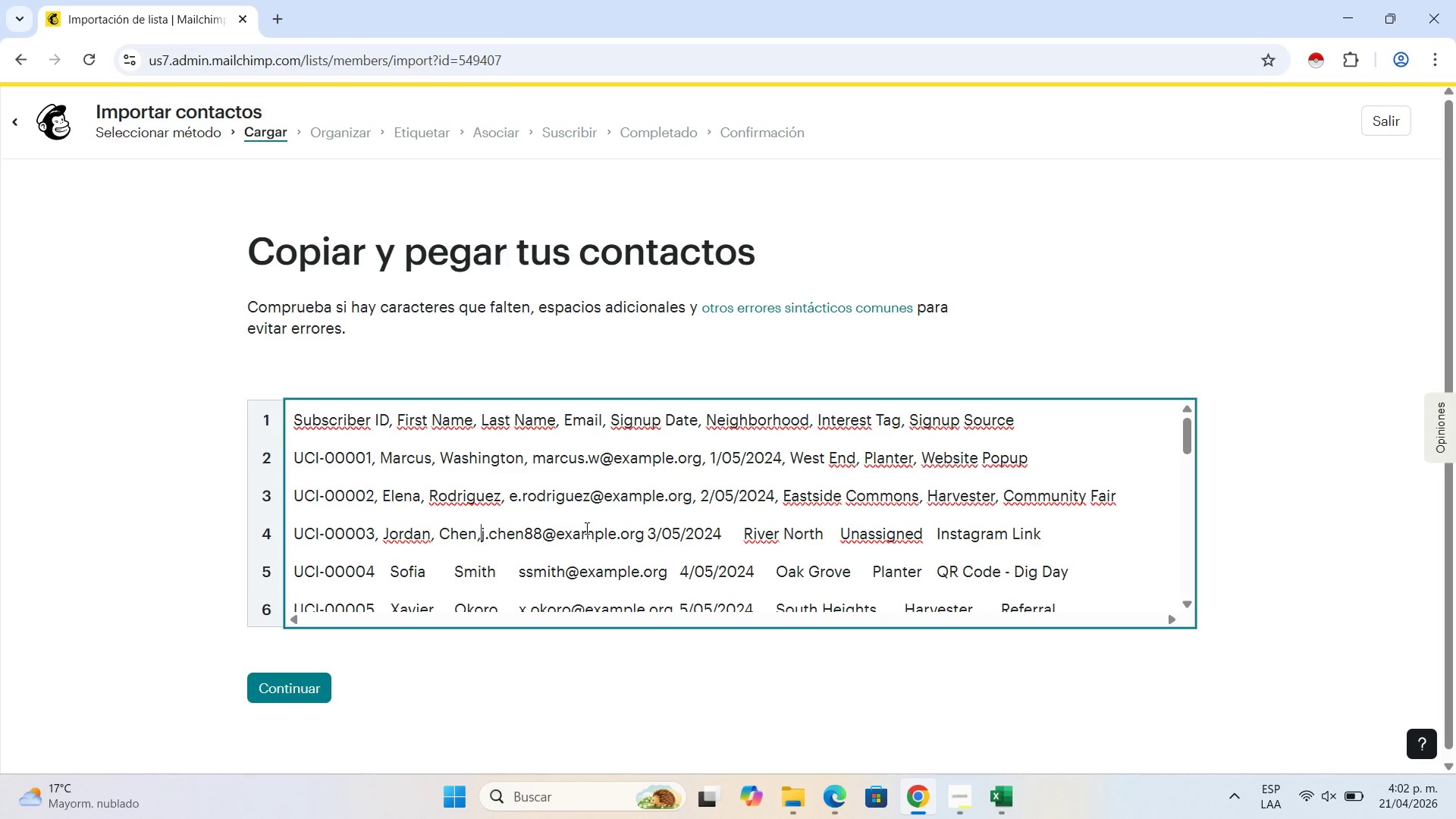 
key(Comma)
 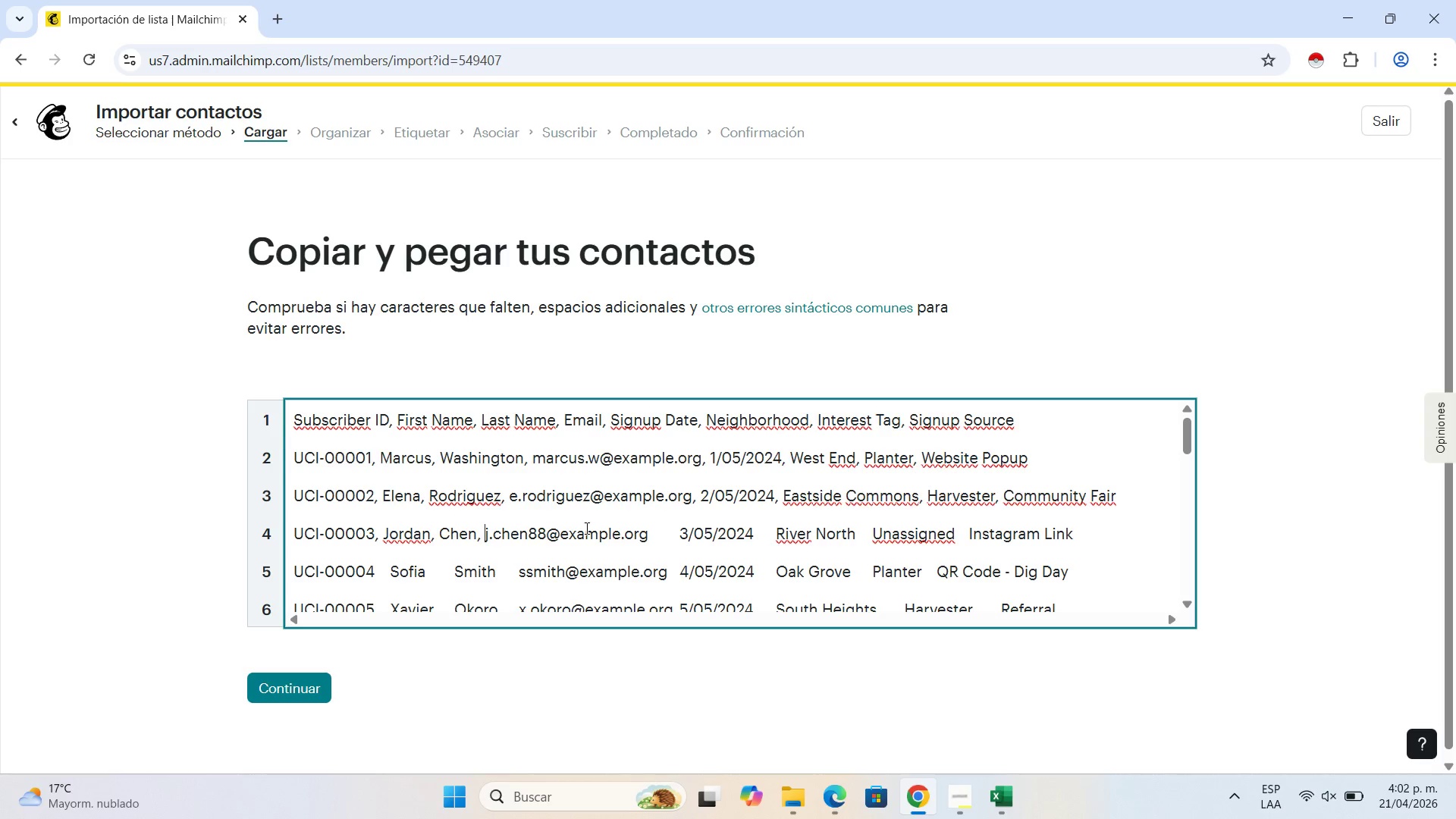 
key(Space)
 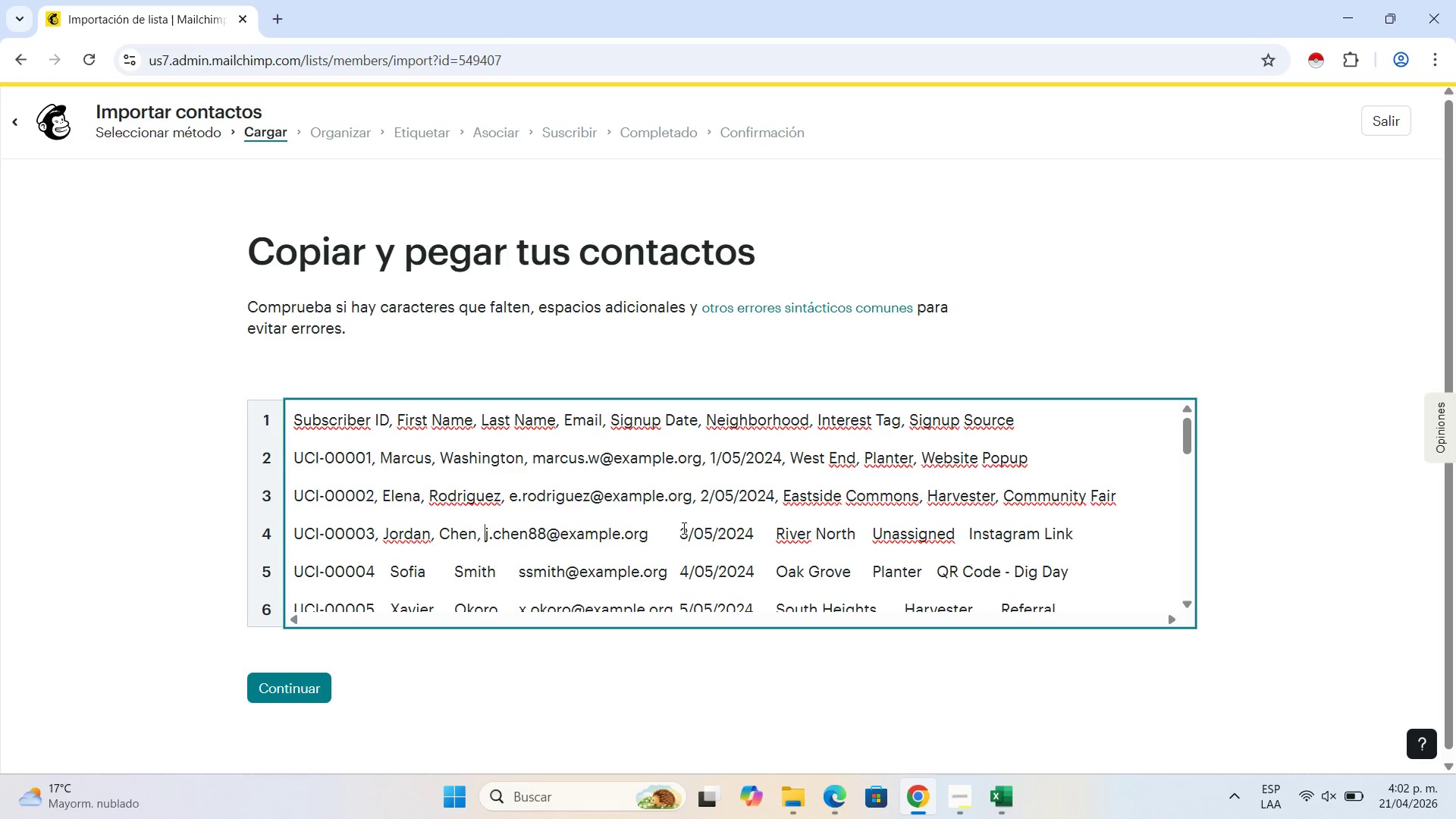 
key(Backspace)
 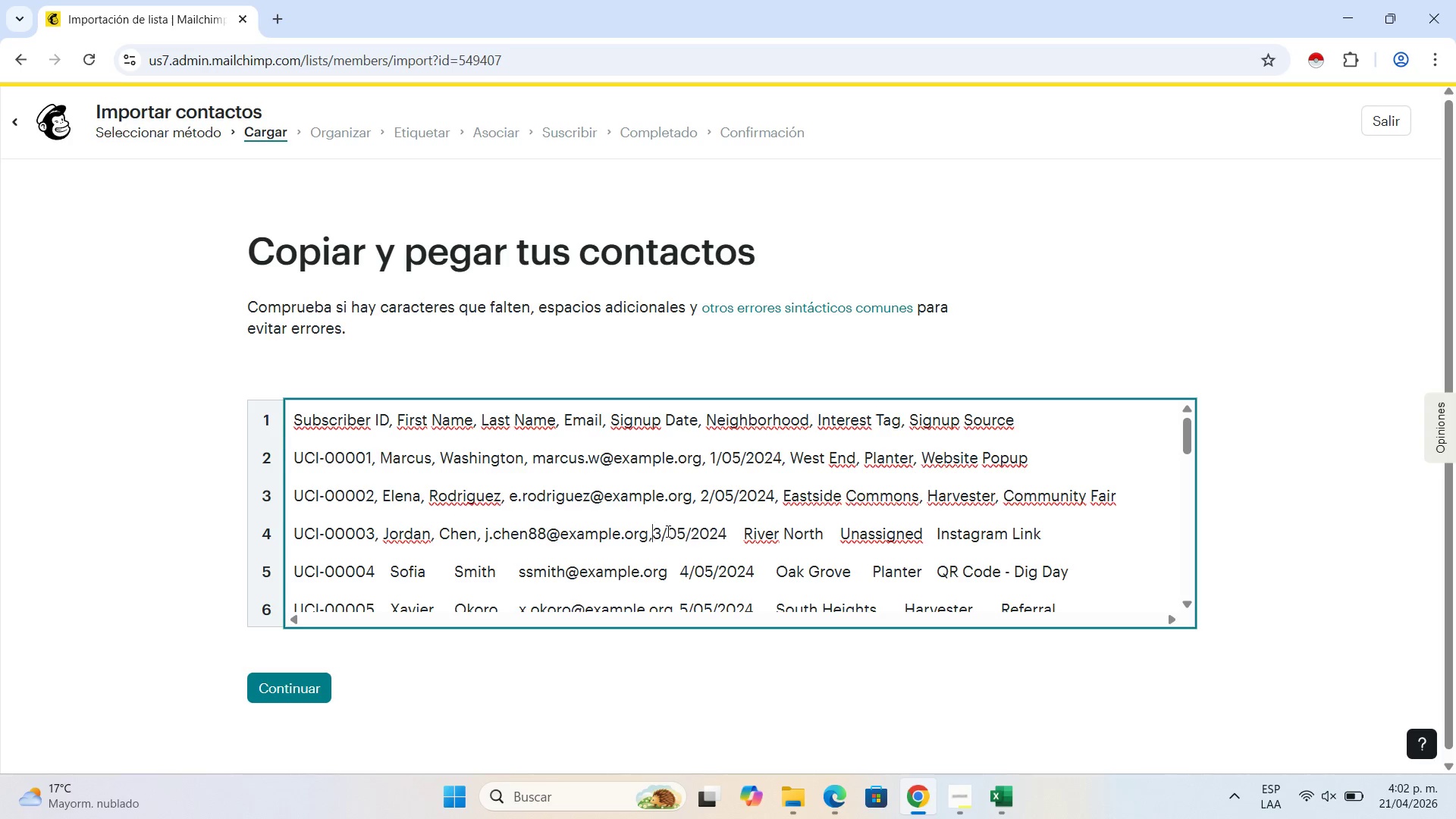 
key(Comma)
 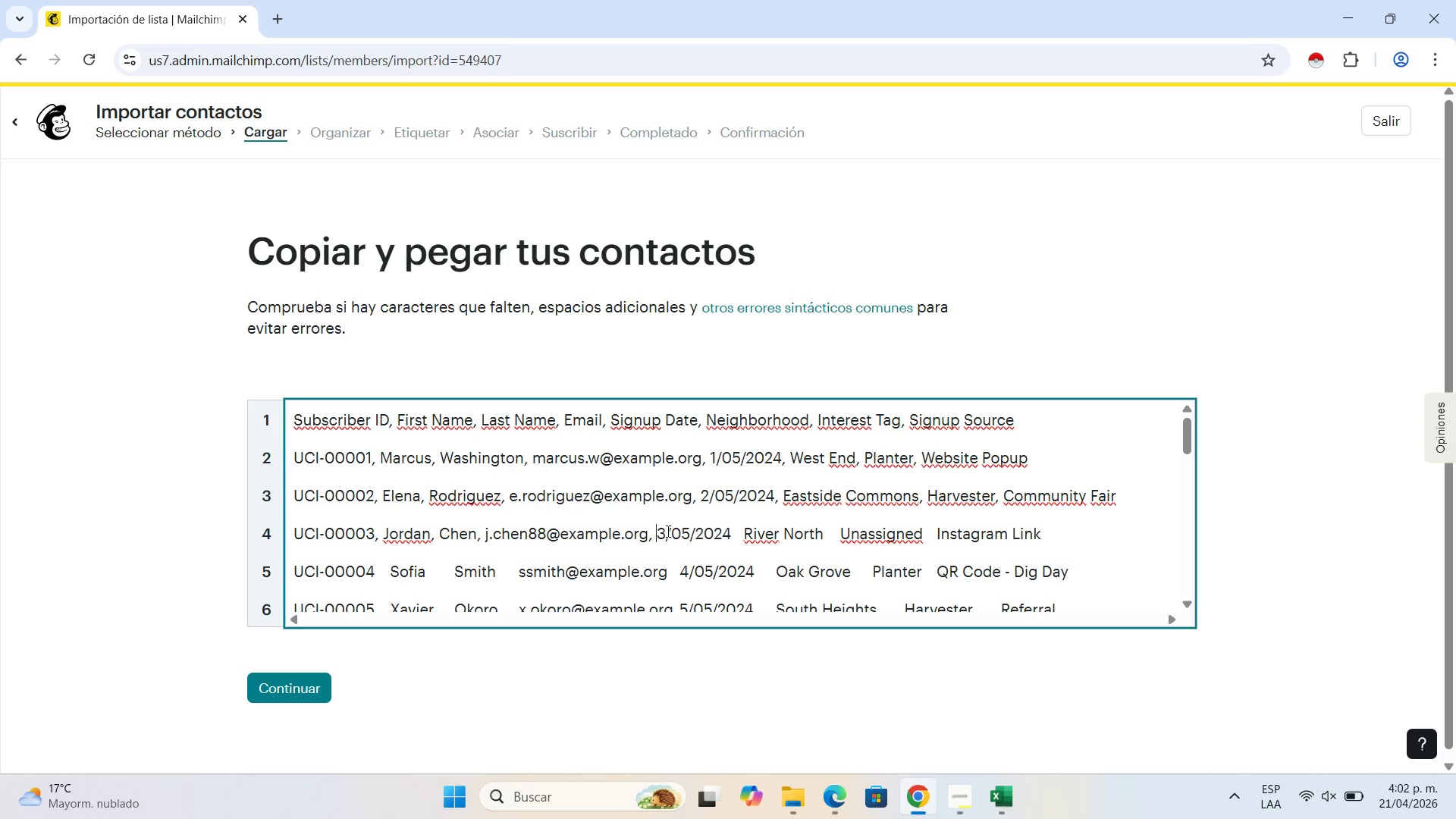 
key(Space)
 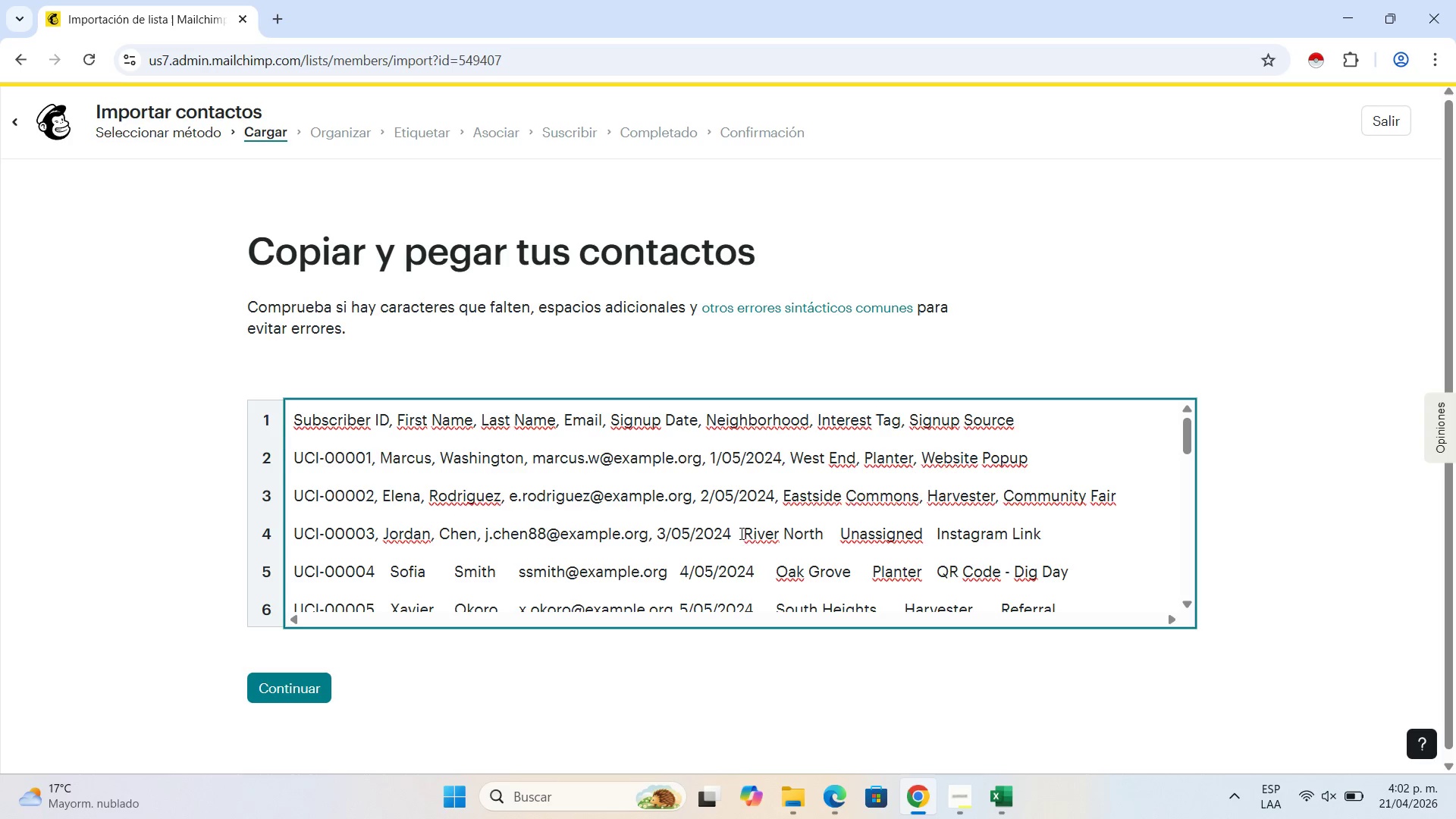 
left_click([746, 534])
 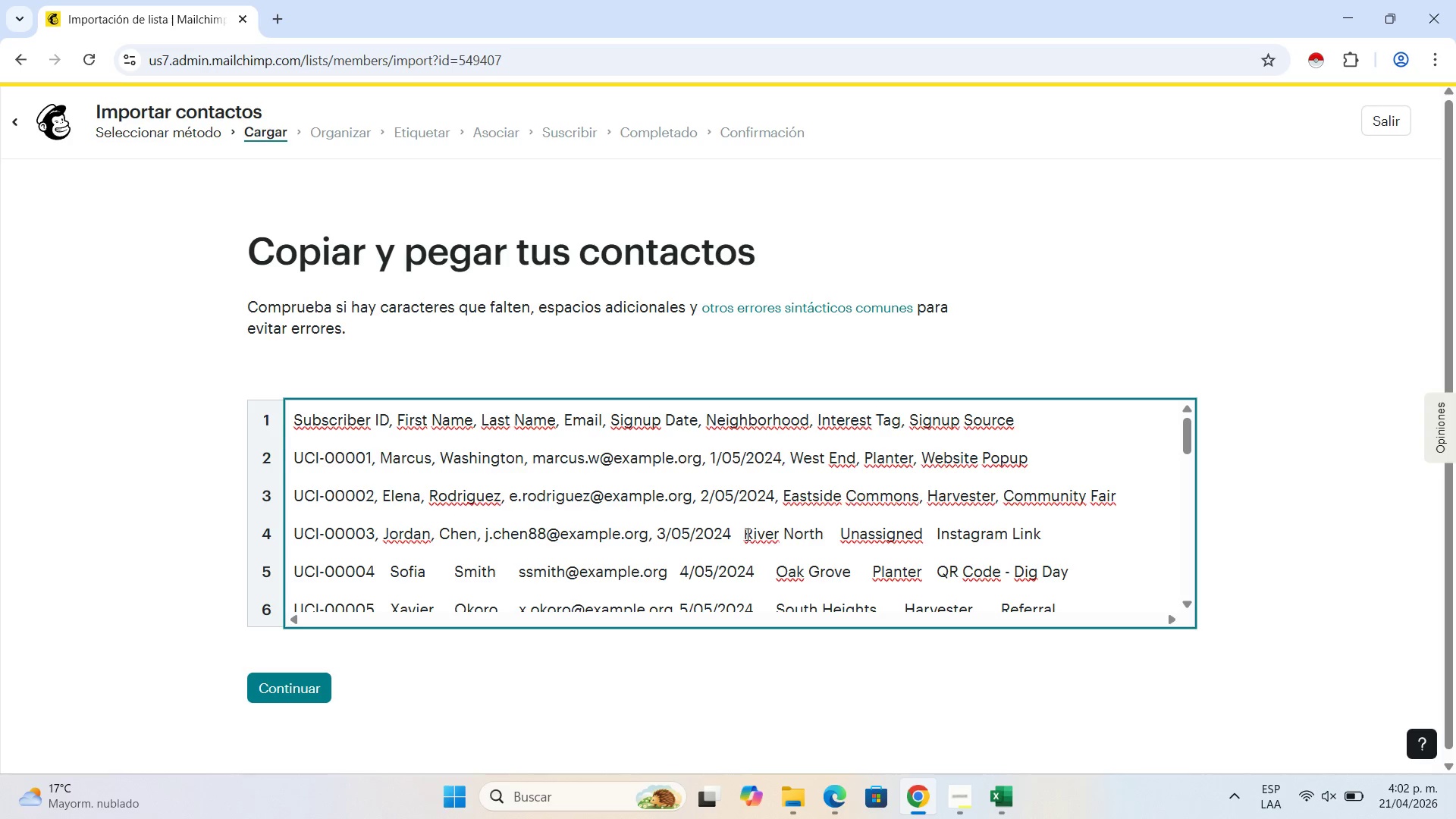 
key(Backspace)
 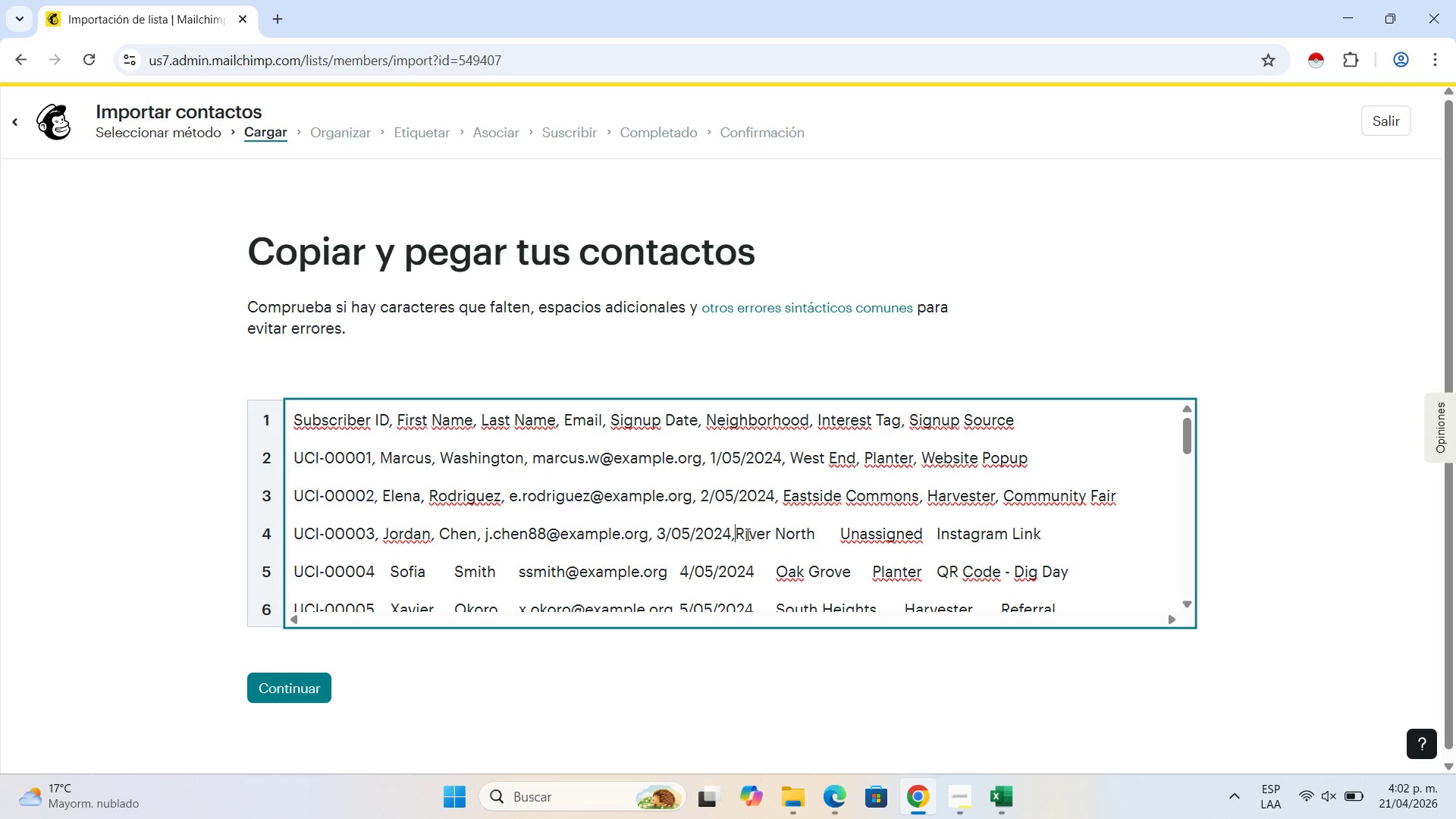 
key(Comma)
 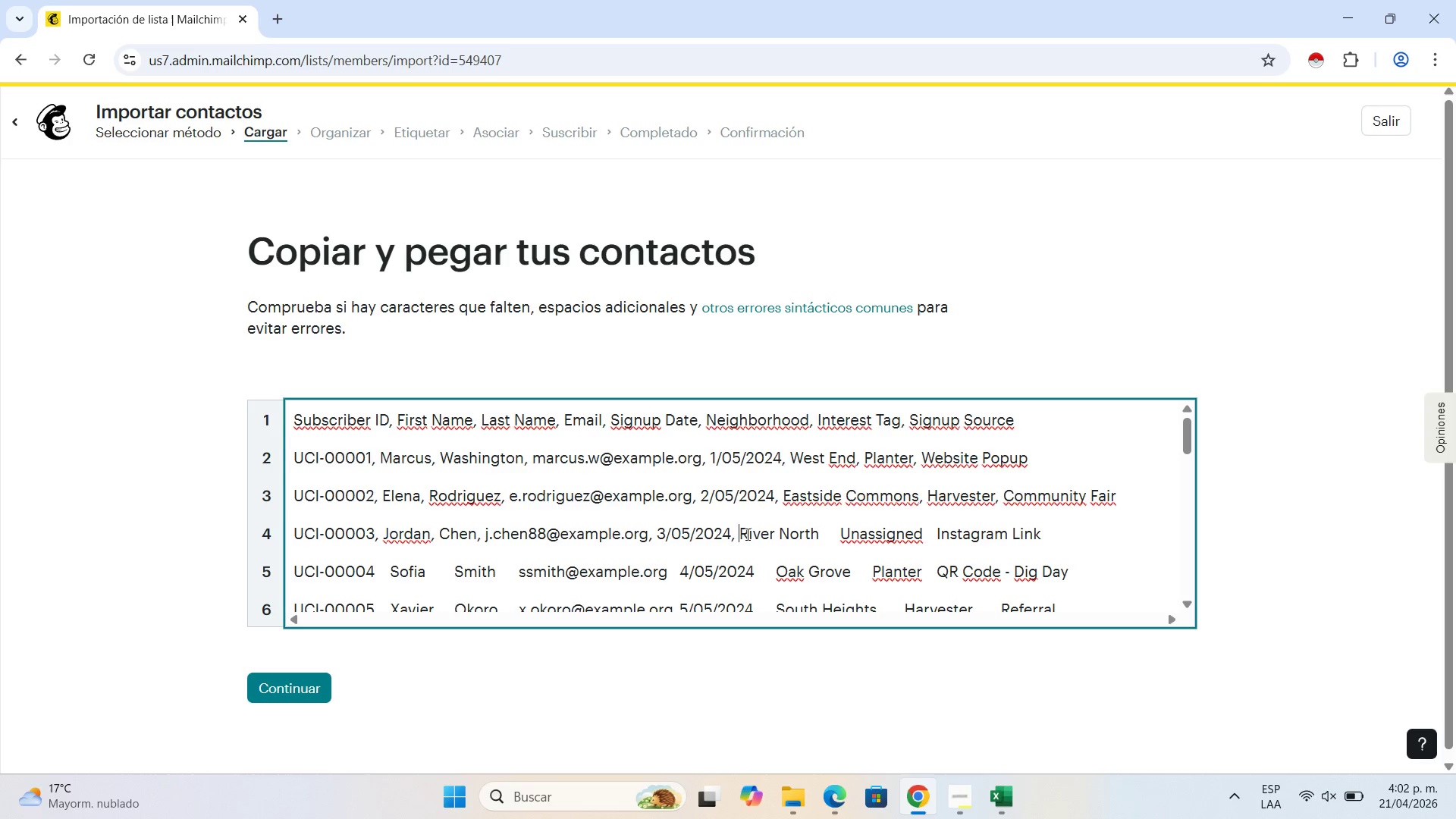 
key(Space)
 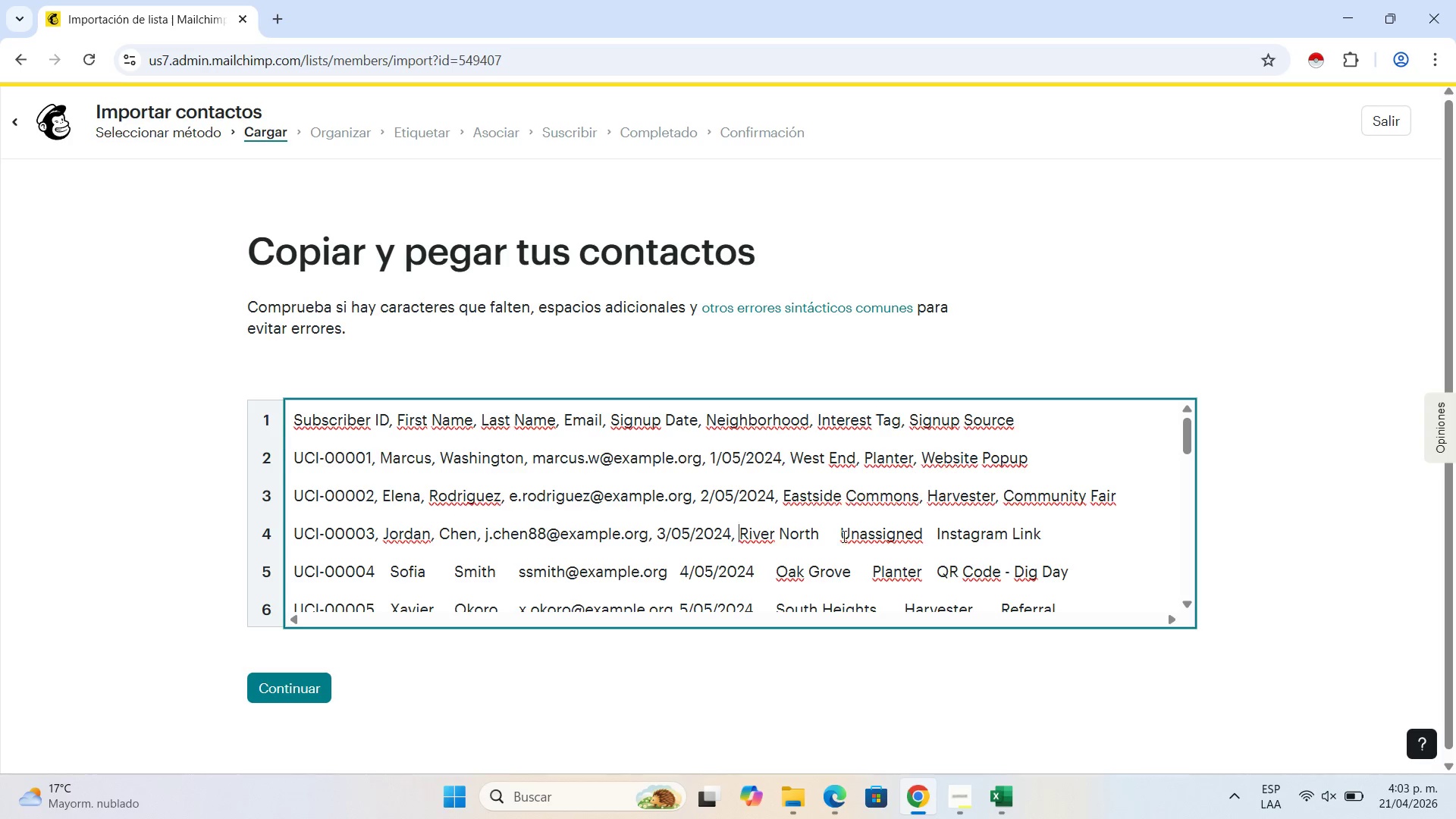 
left_click([838, 532])
 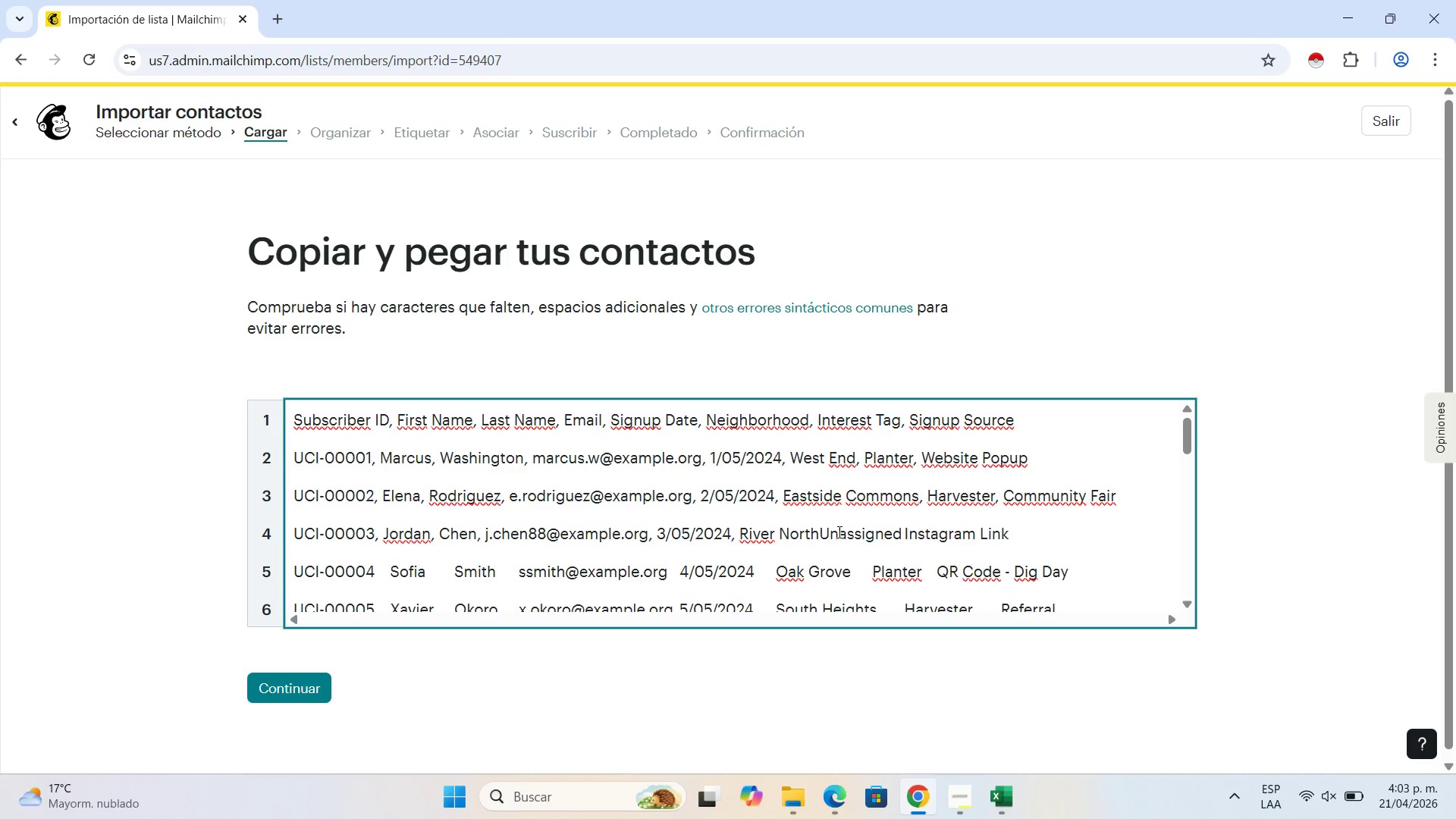 
key(Backspace)
 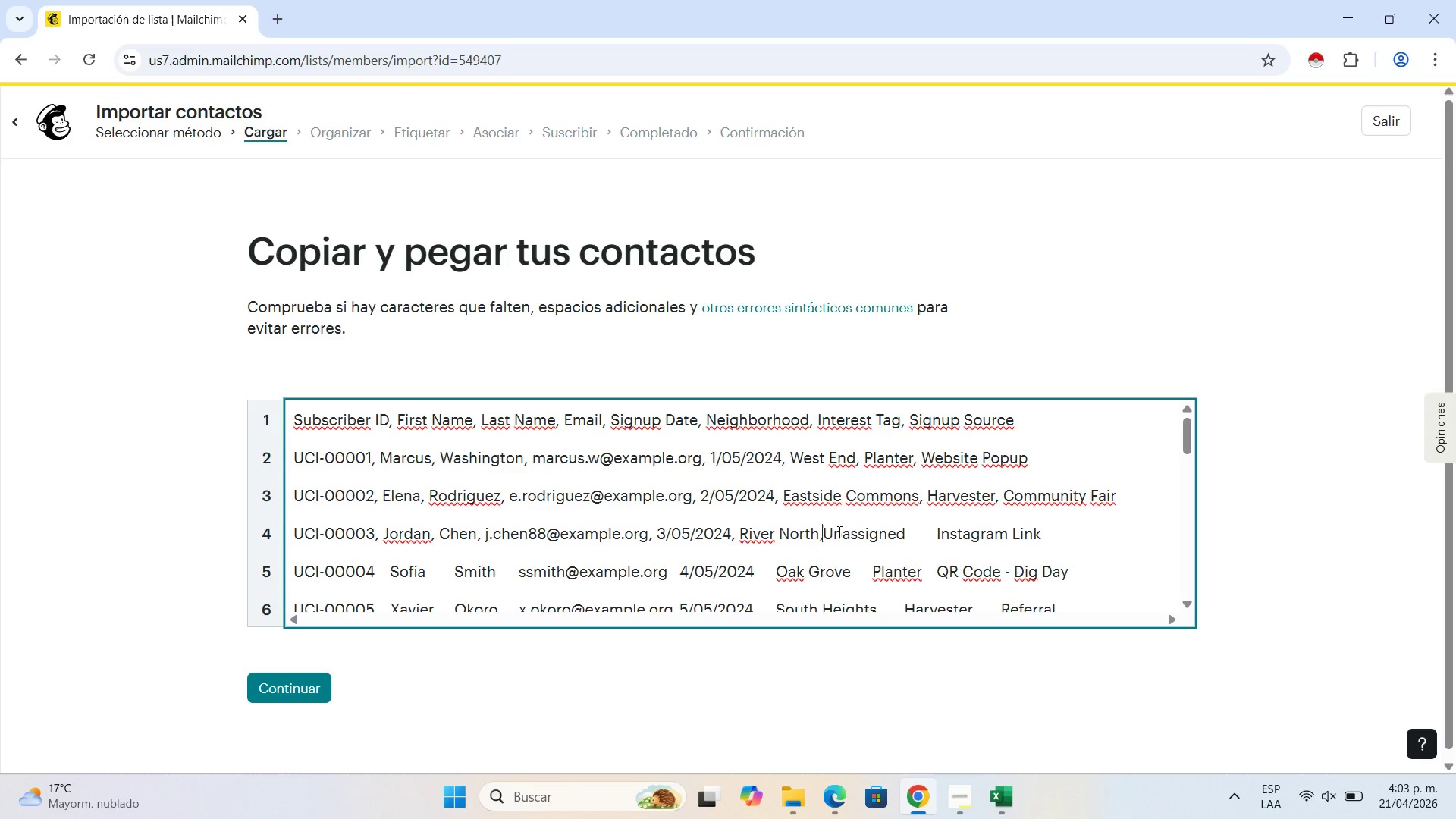 
key(Comma)
 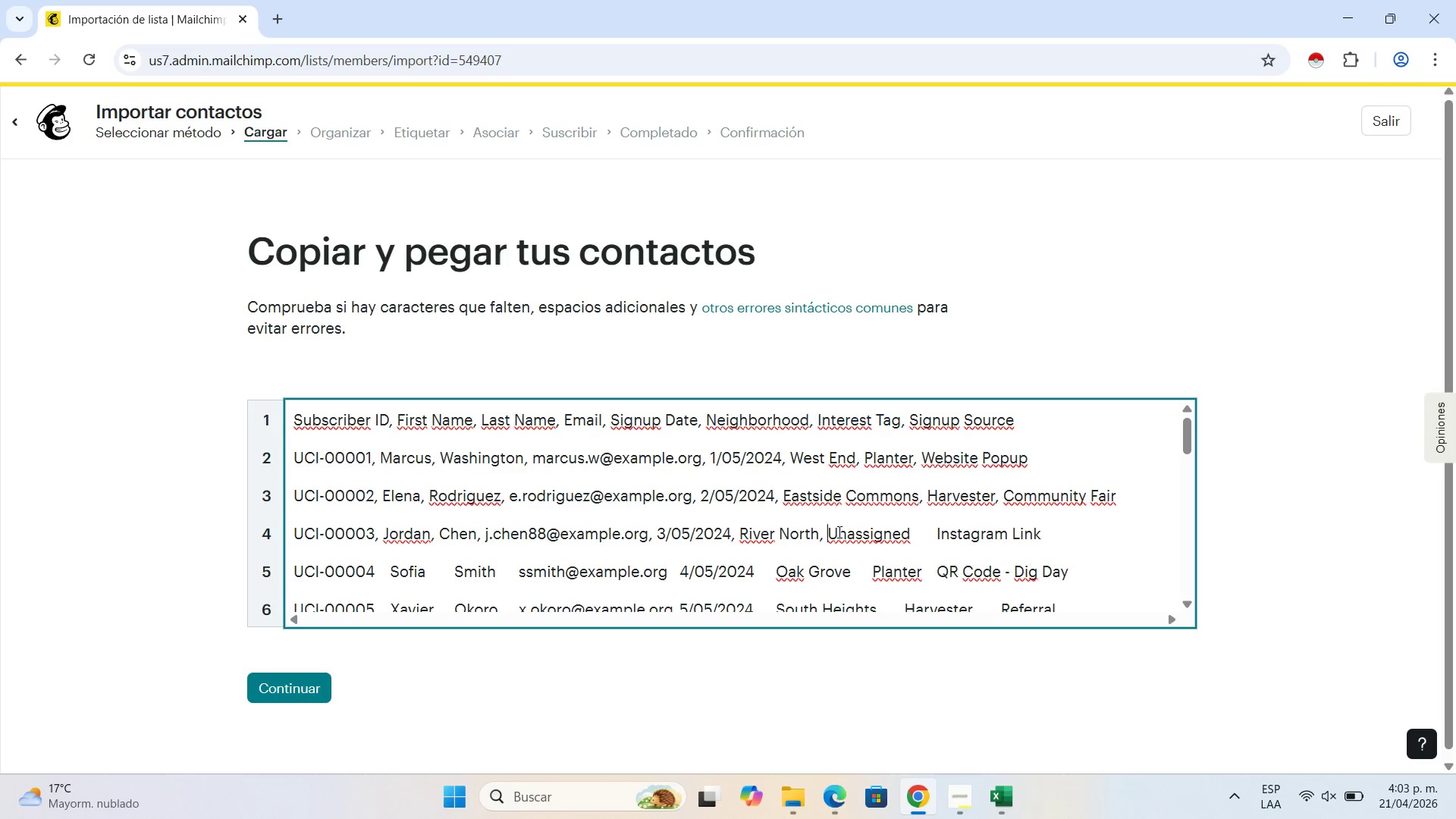 
key(Space)
 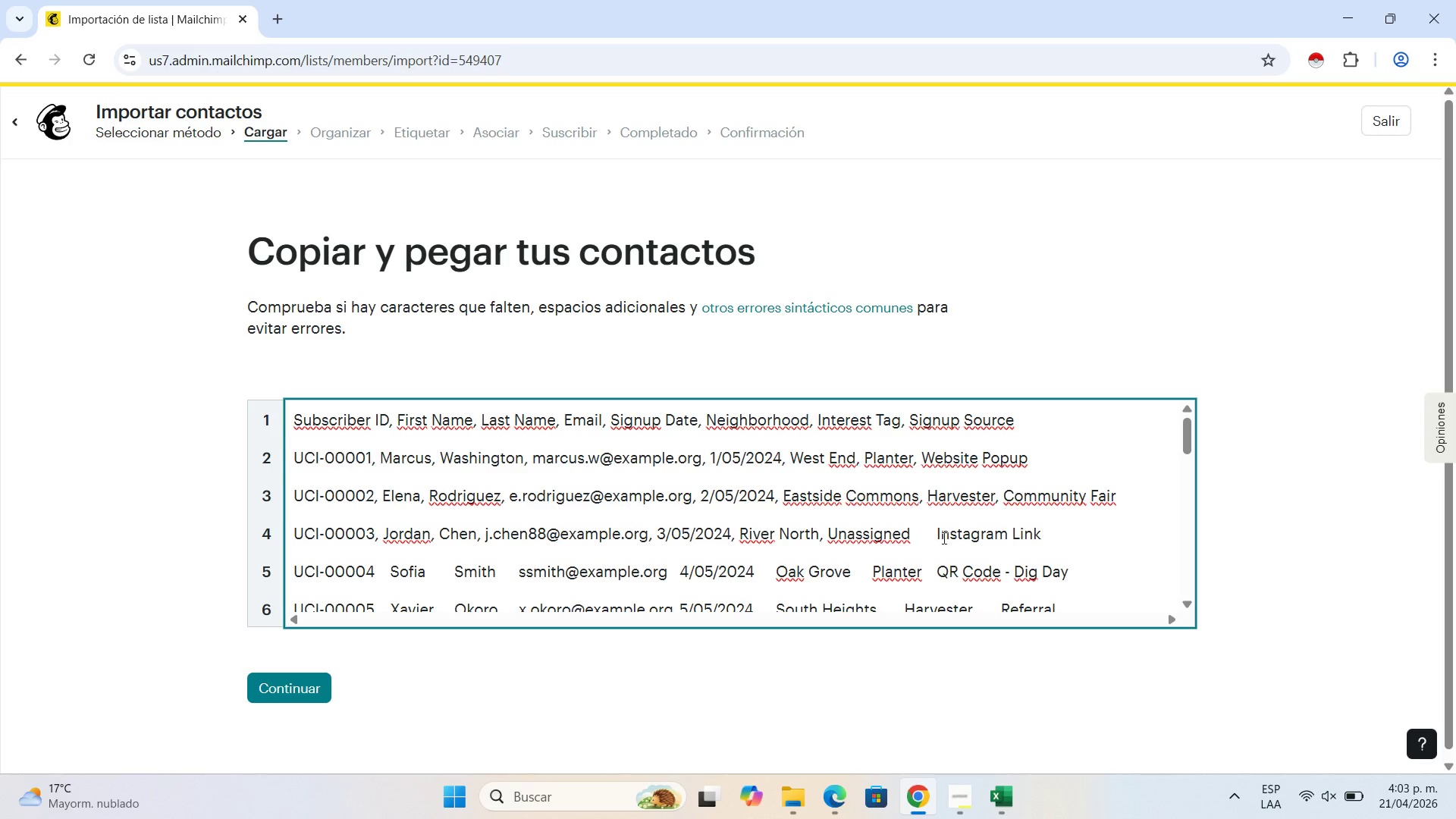 
left_click([937, 535])
 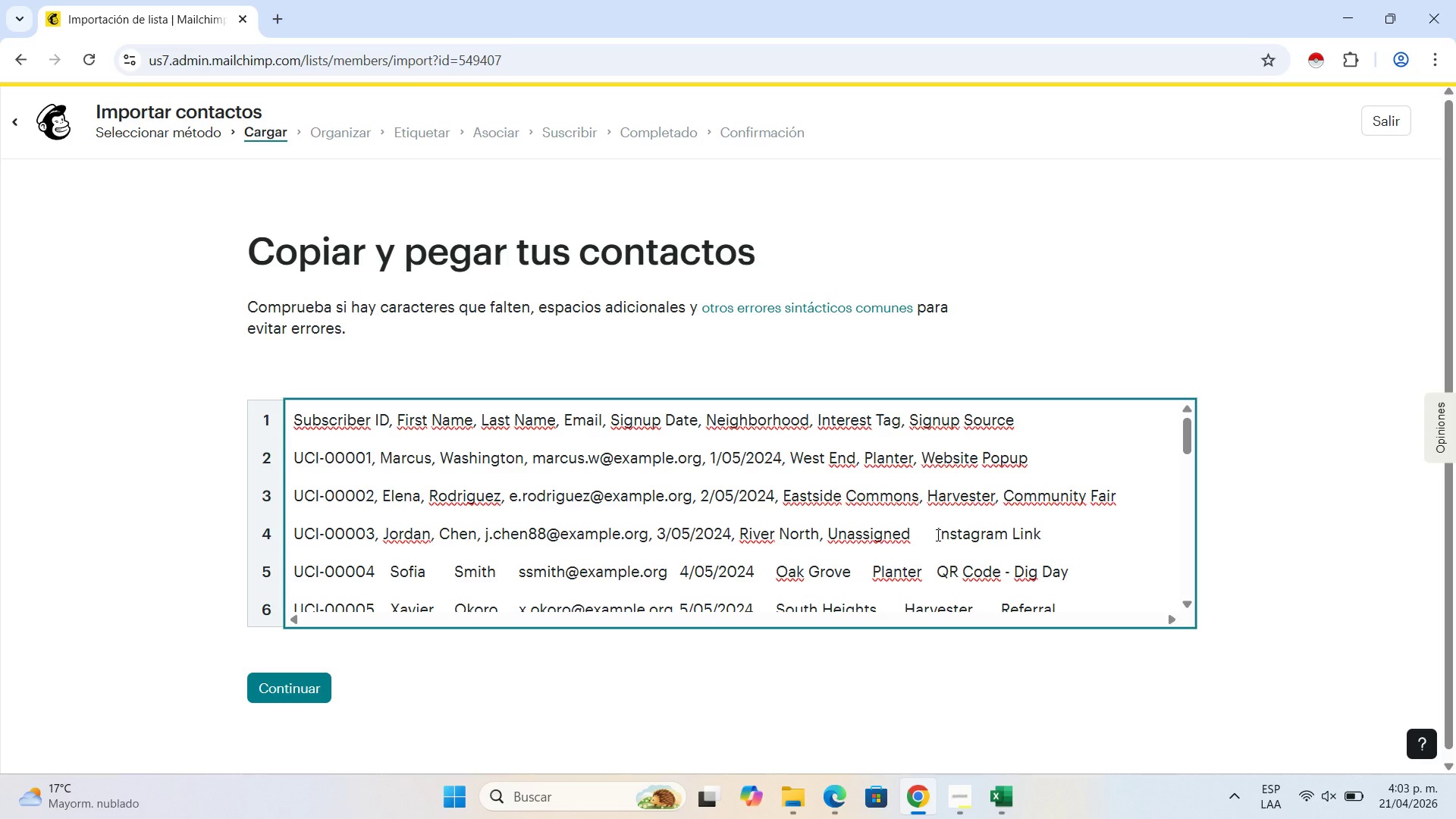 
key(Backspace)
 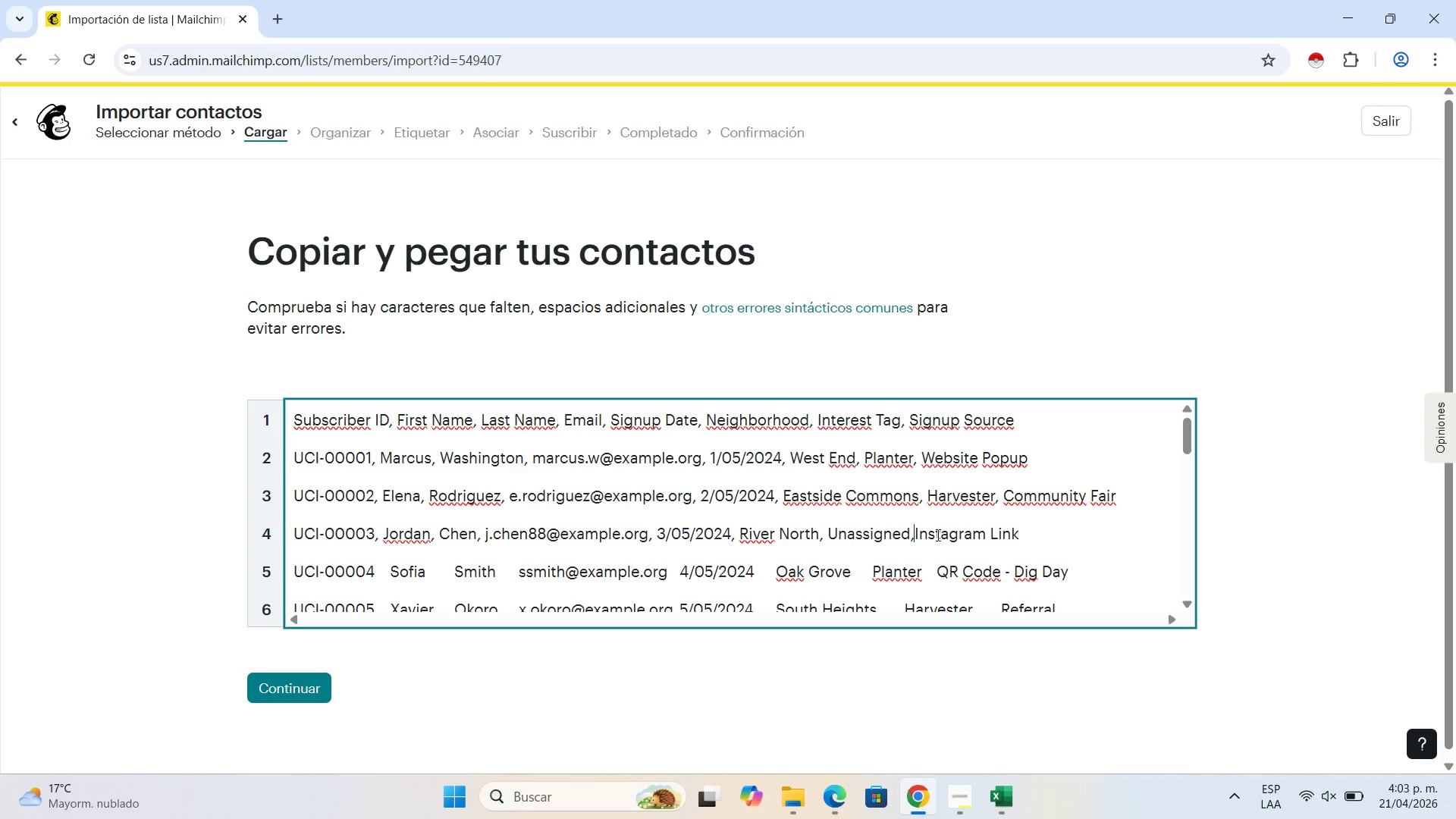 
key(Comma)
 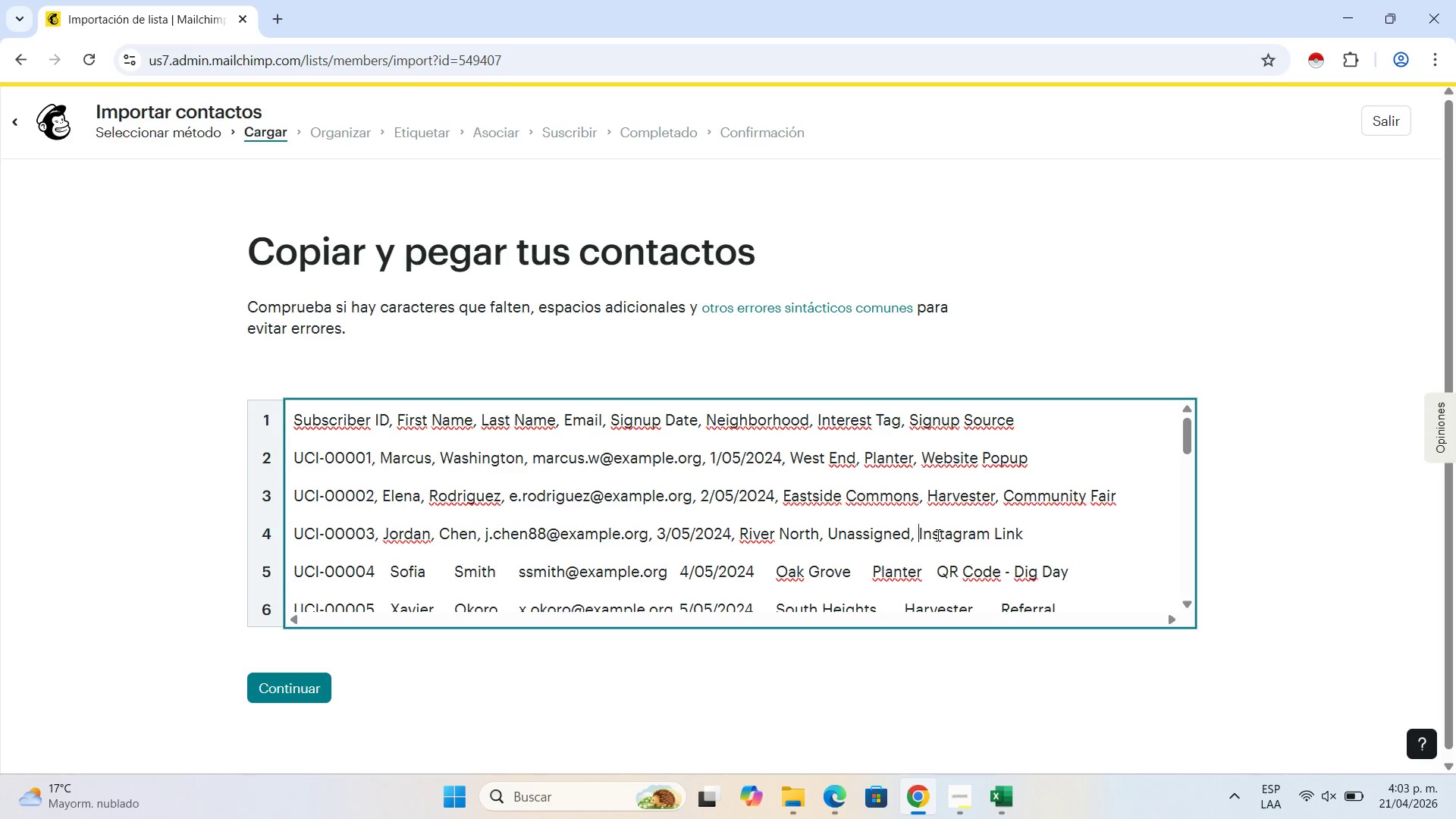 
key(Space)
 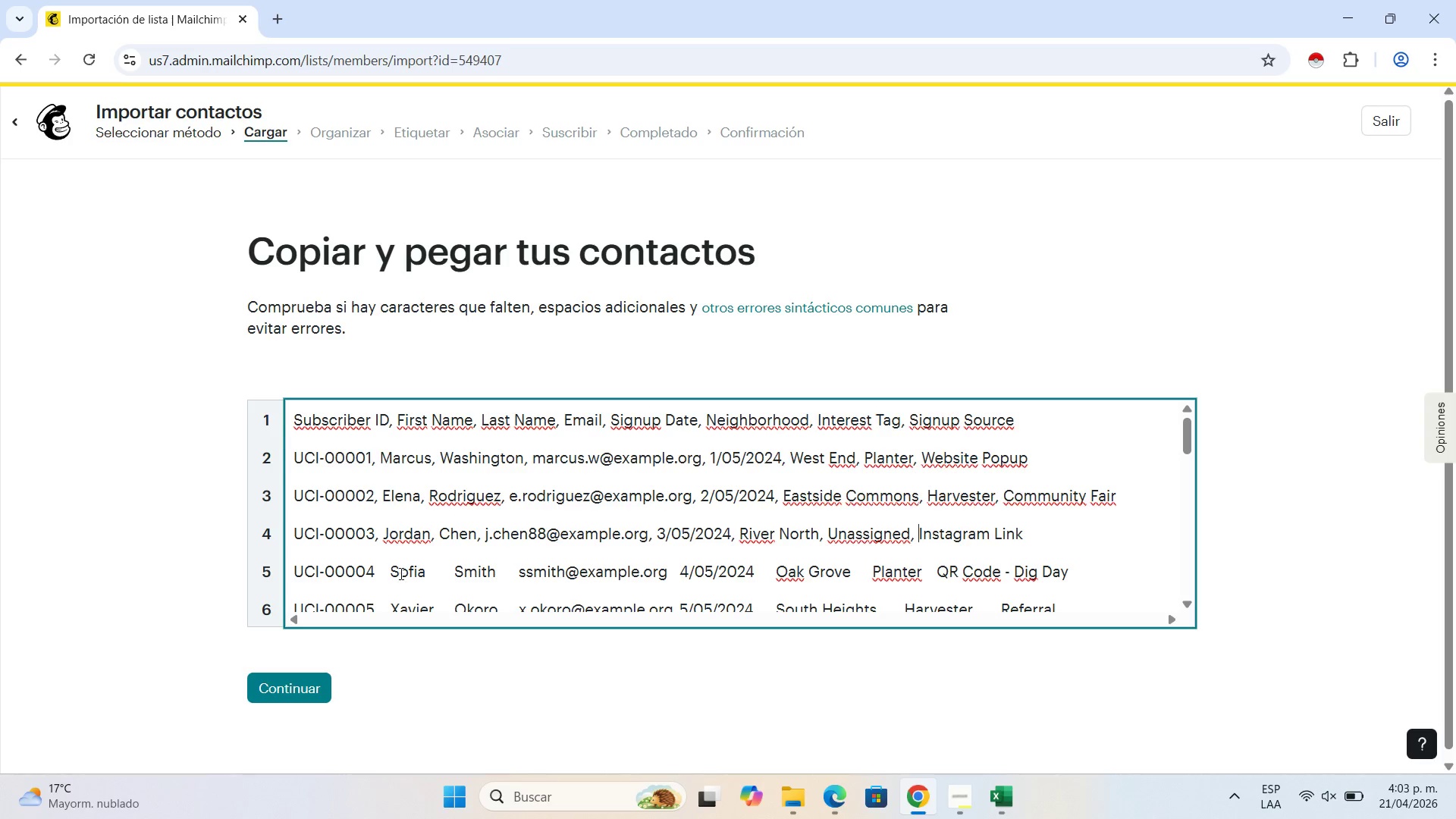 
left_click([391, 569])
 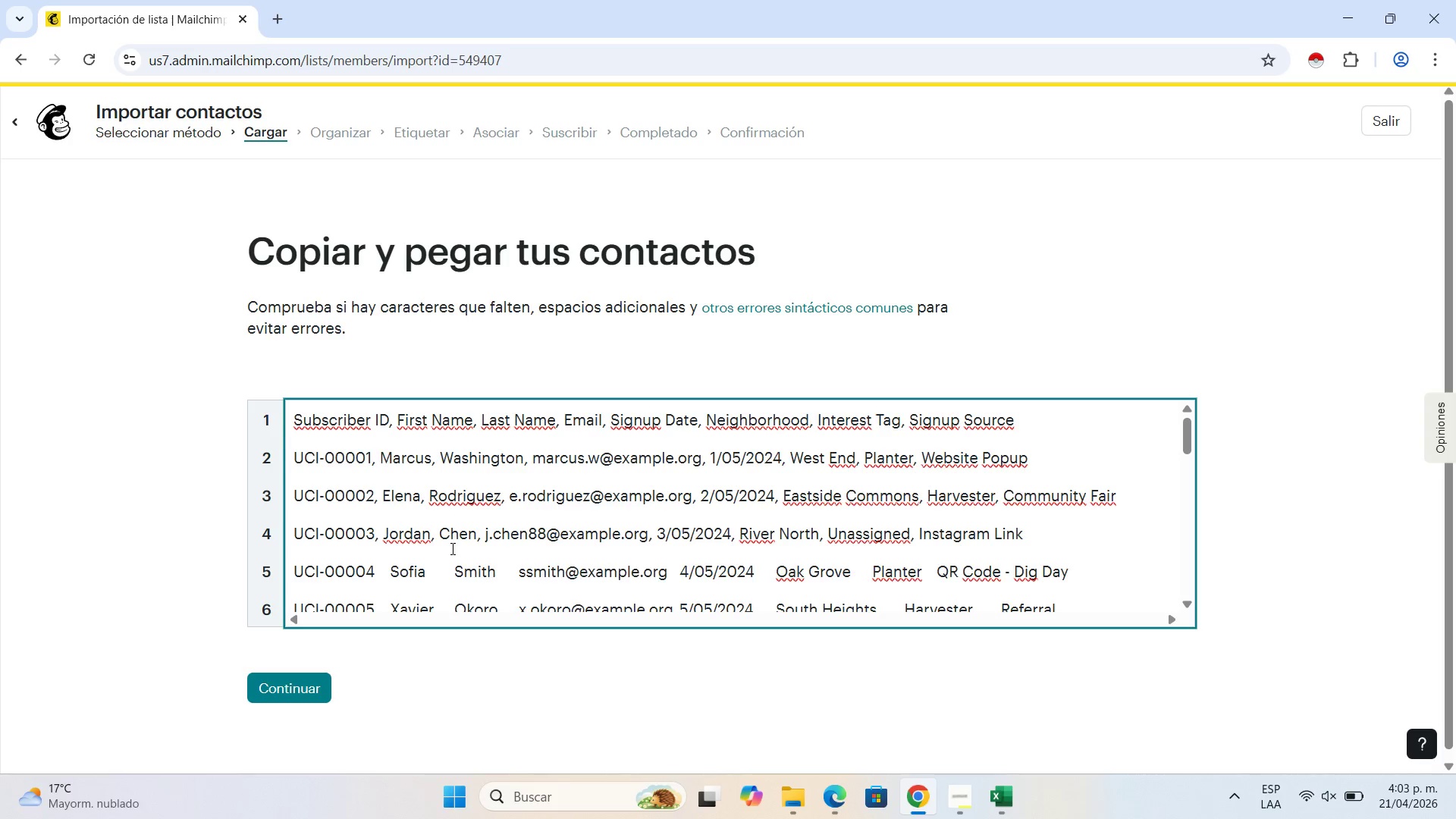 
key(Backspace)
 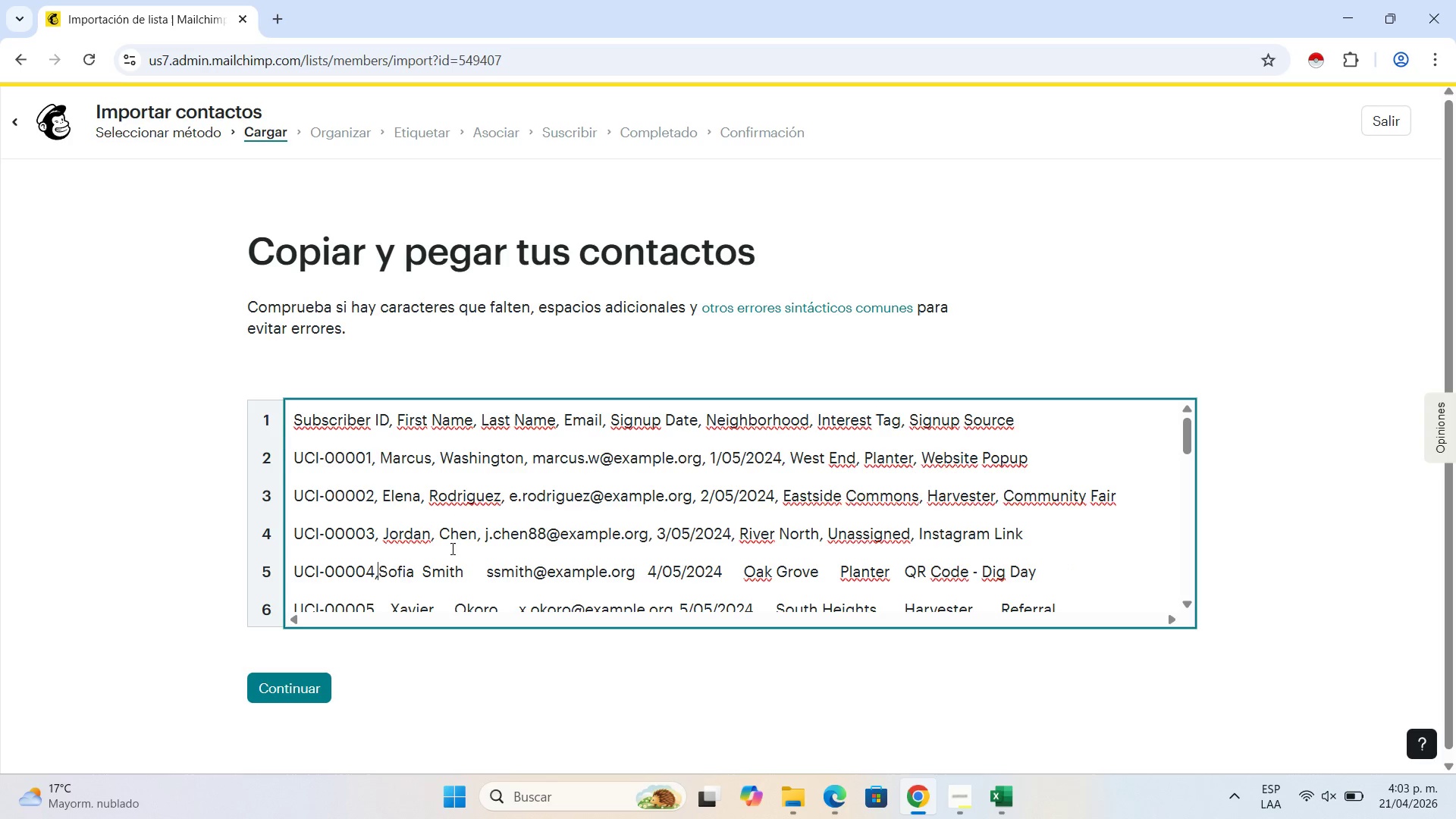 
key(Comma)
 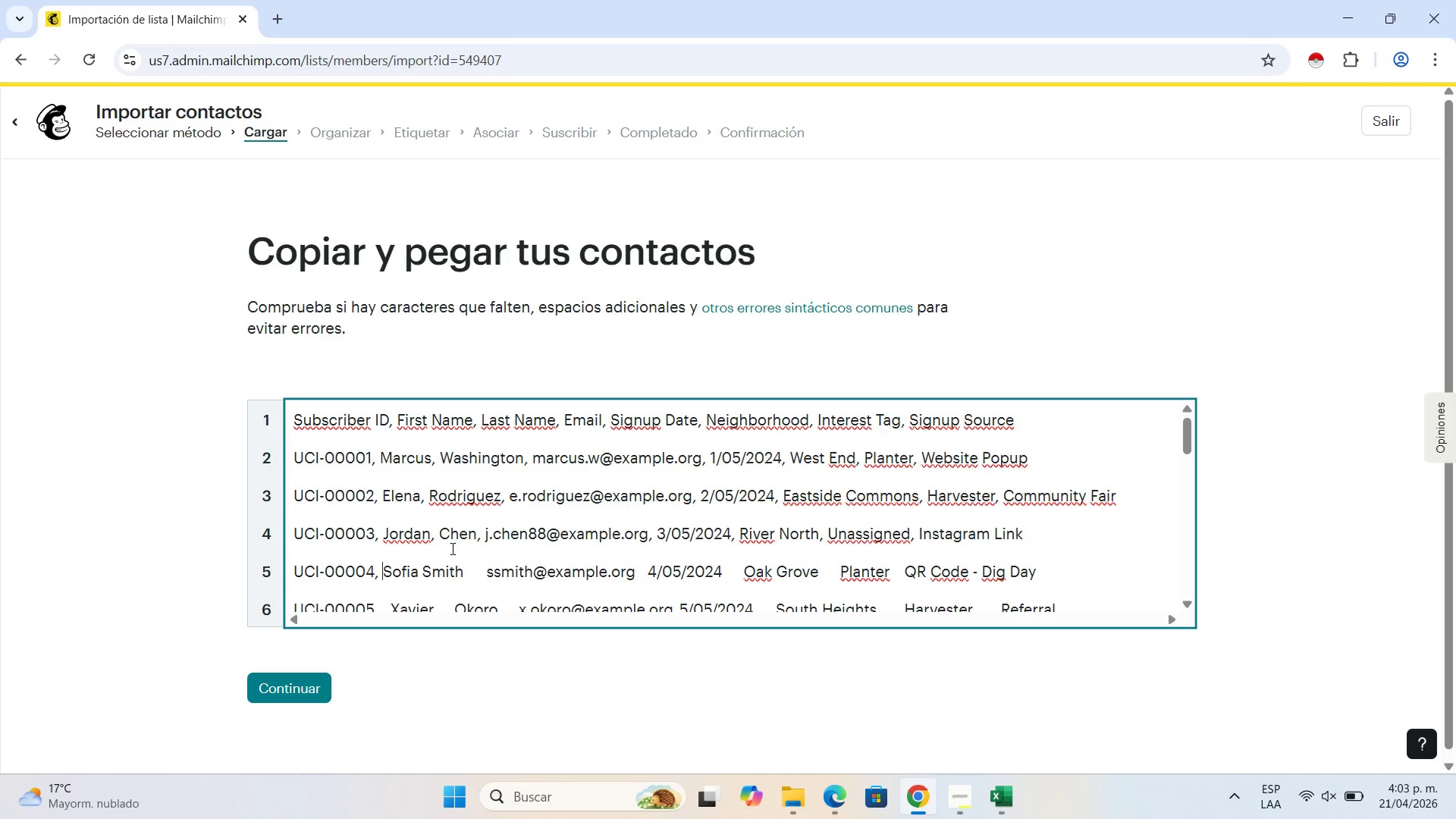 
key(Space)
 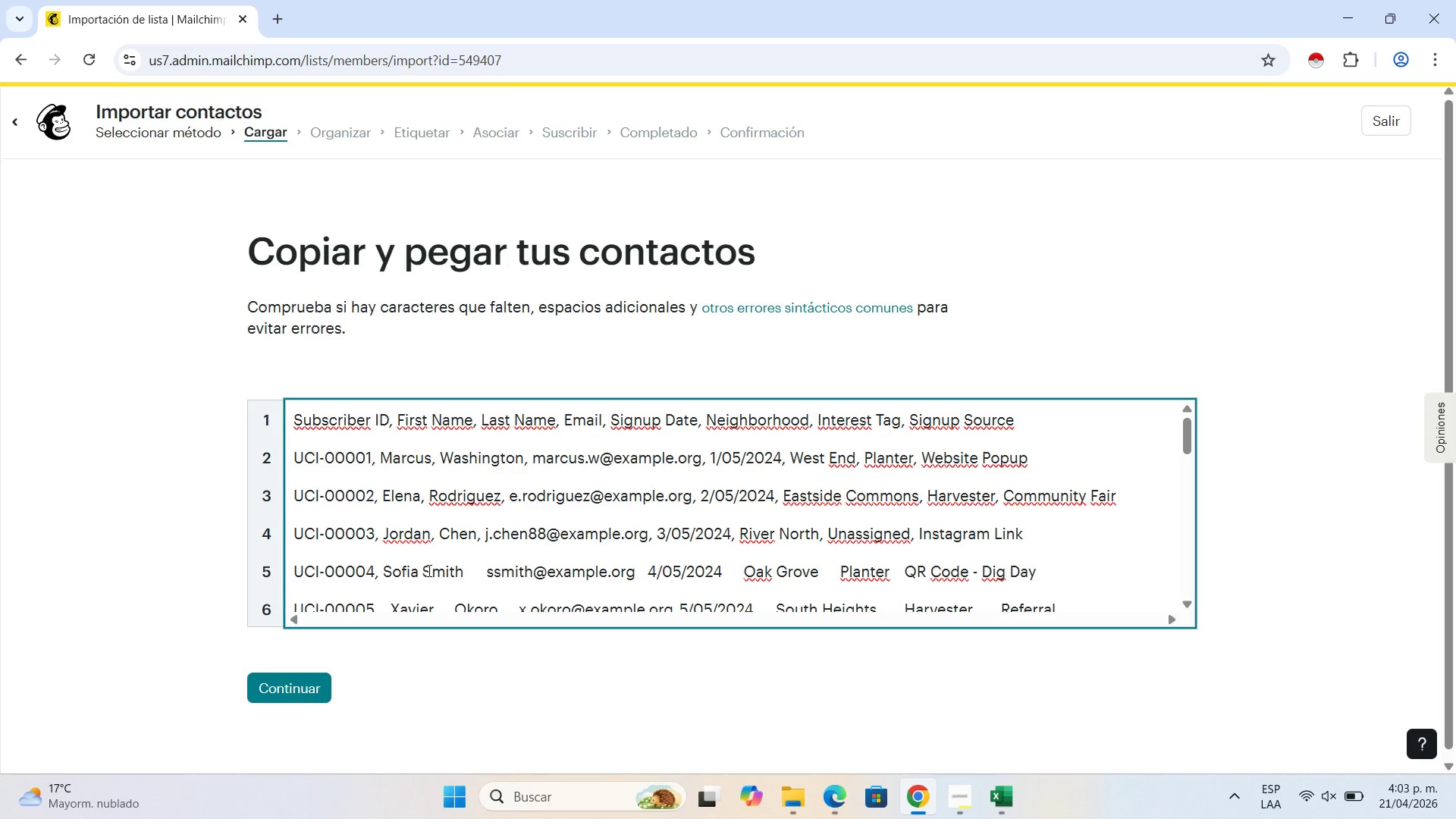 
left_click([428, 570])
 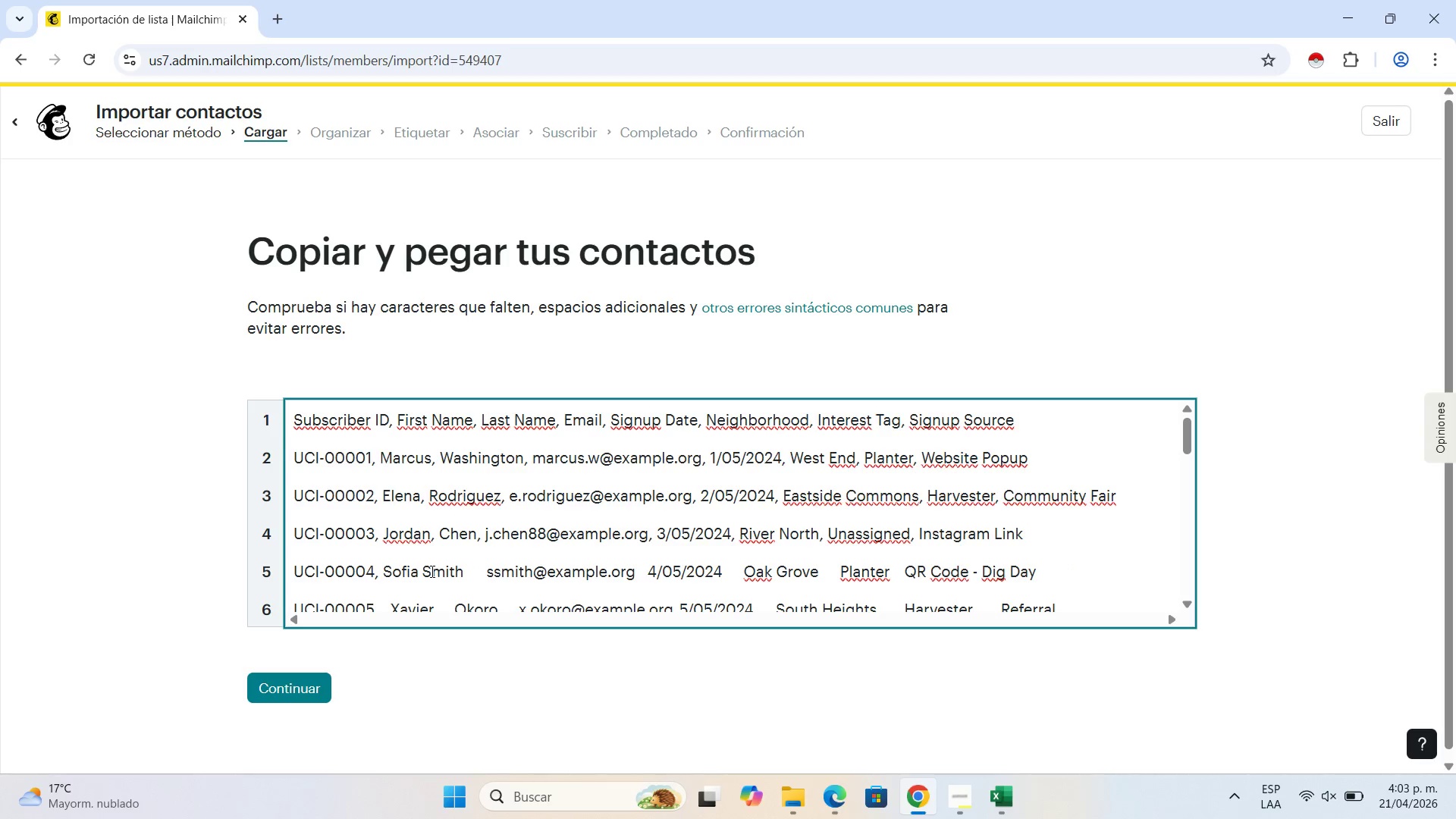 
key(ArrowLeft)
 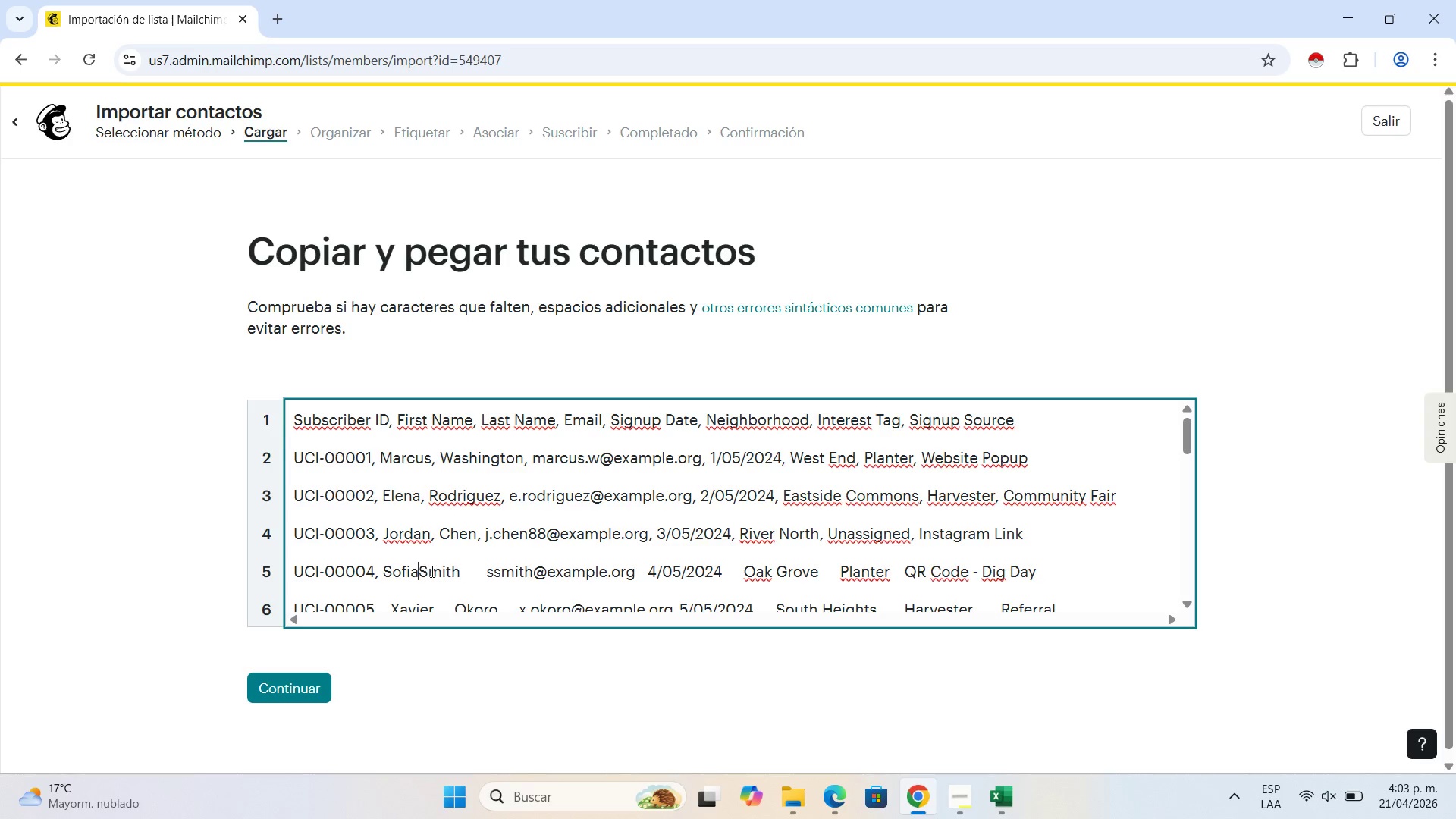 
key(Backspace)
 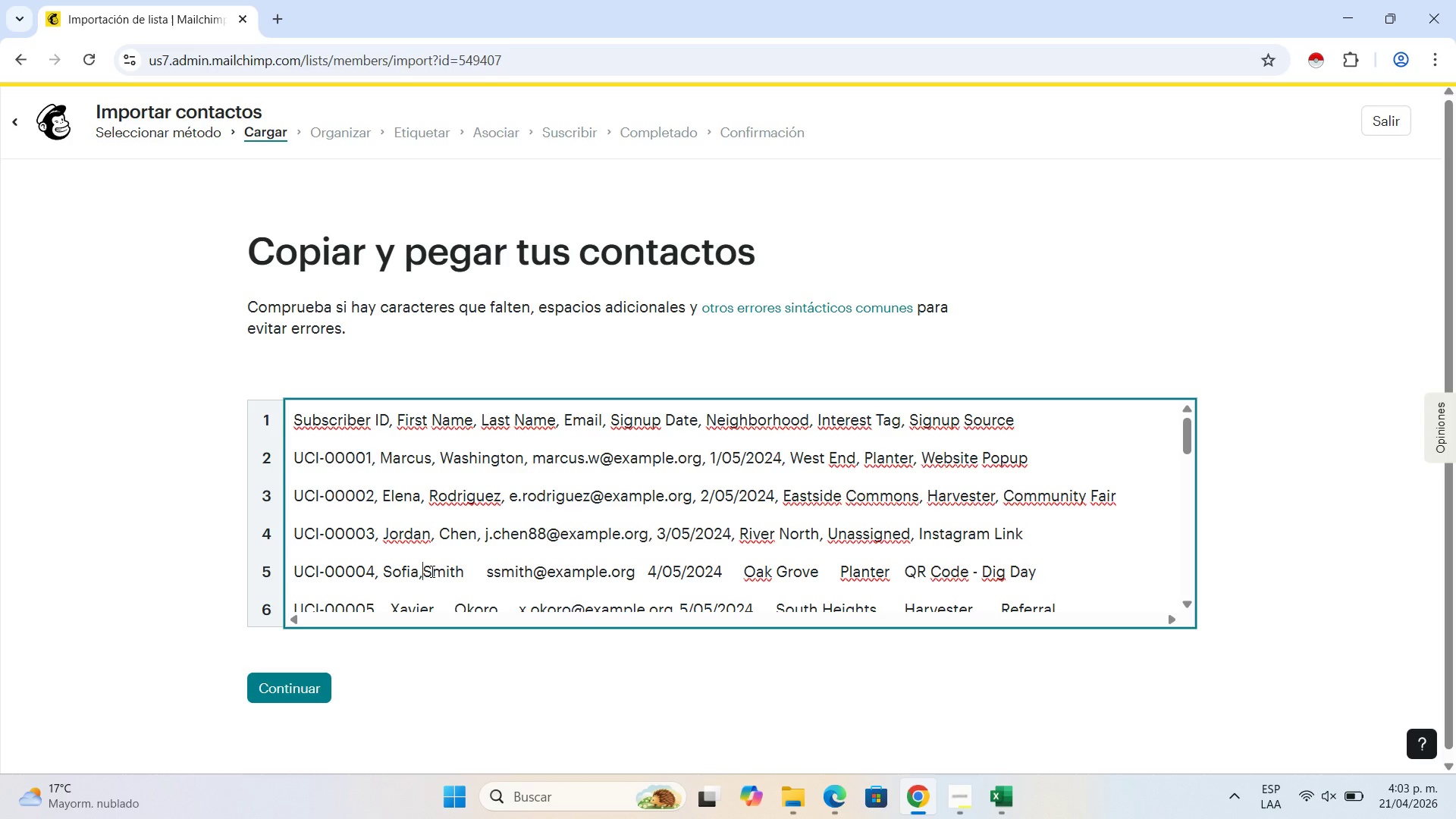 
key(Comma)
 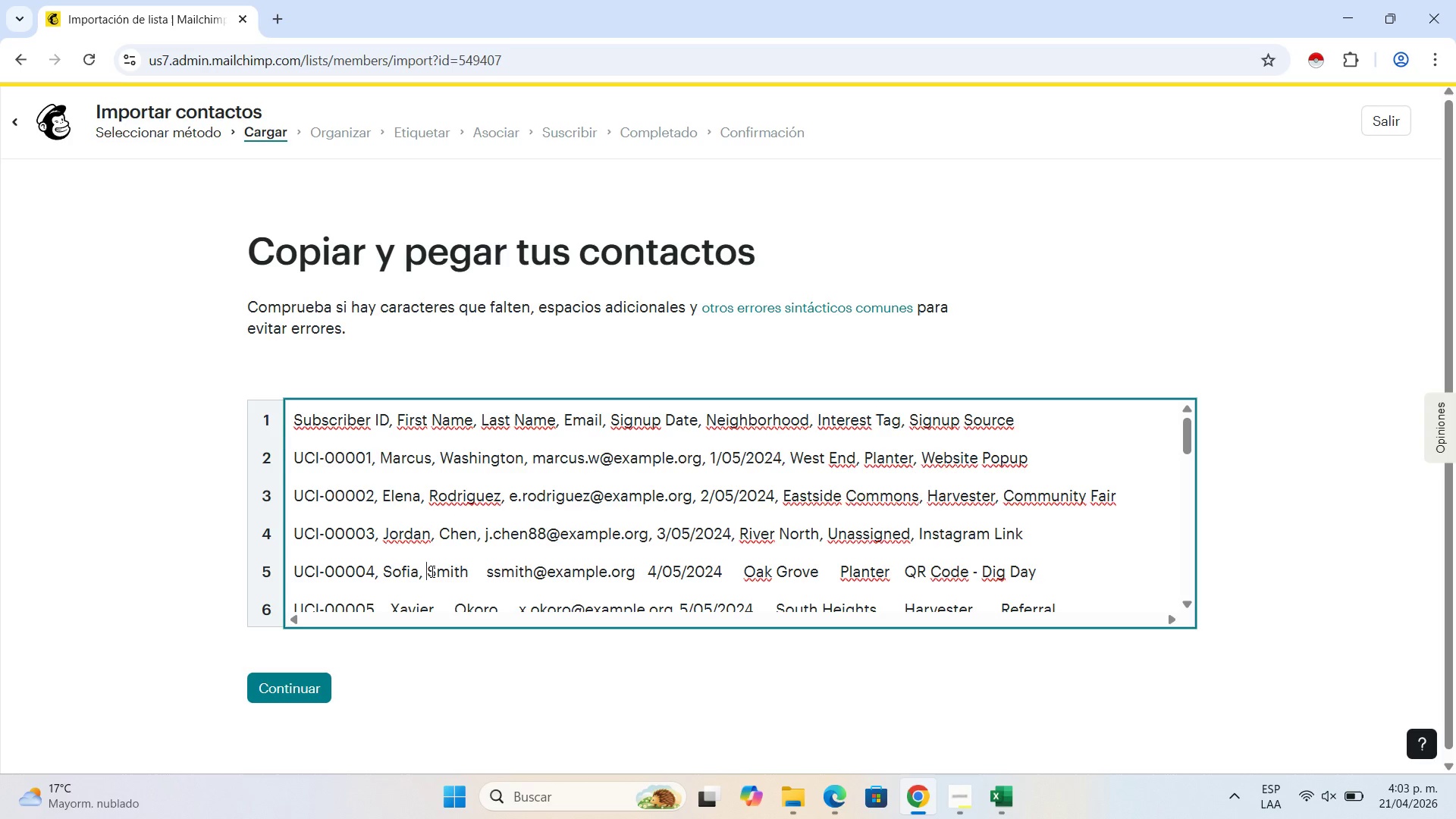 
key(Space)
 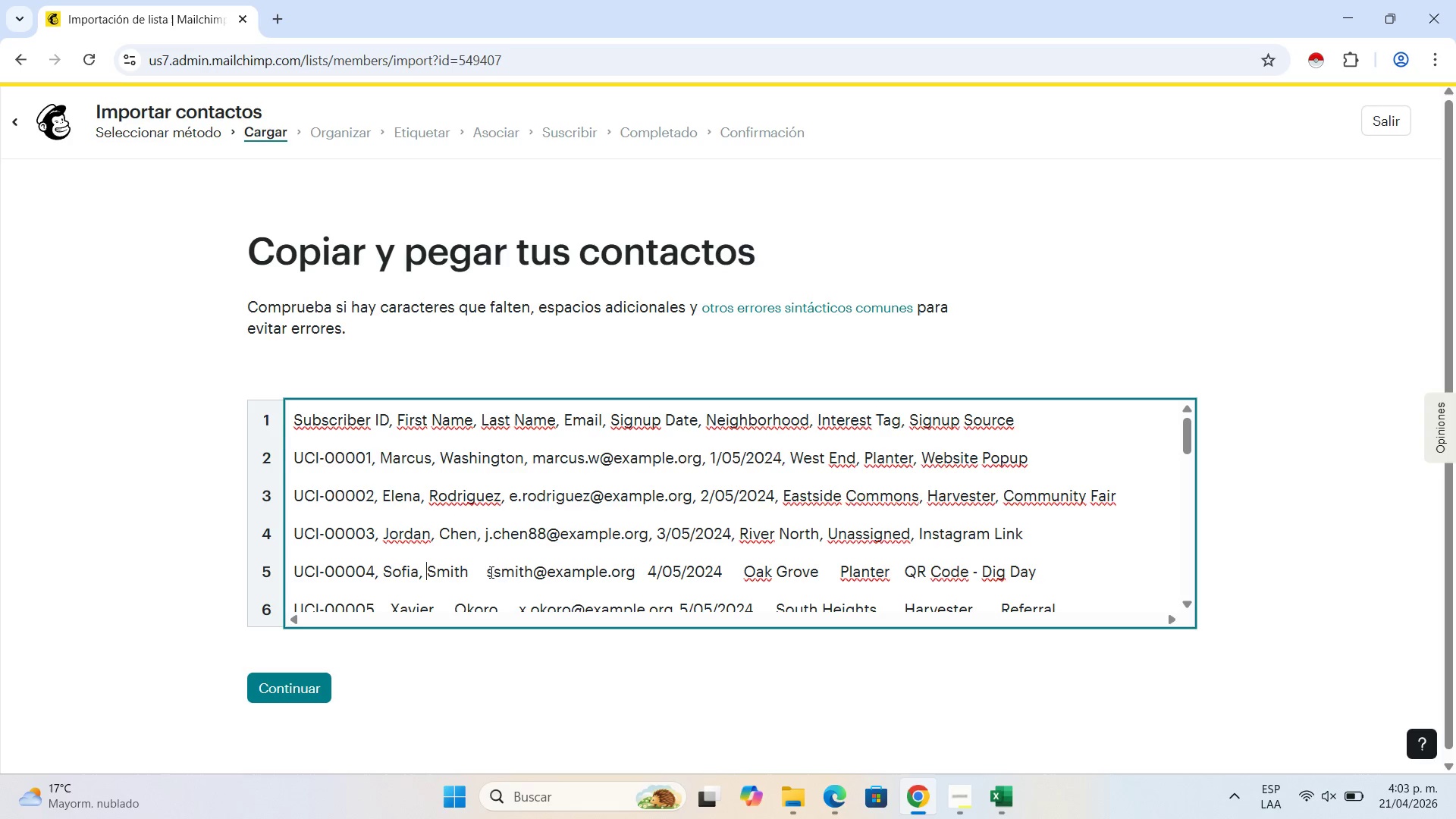 
left_click([489, 572])
 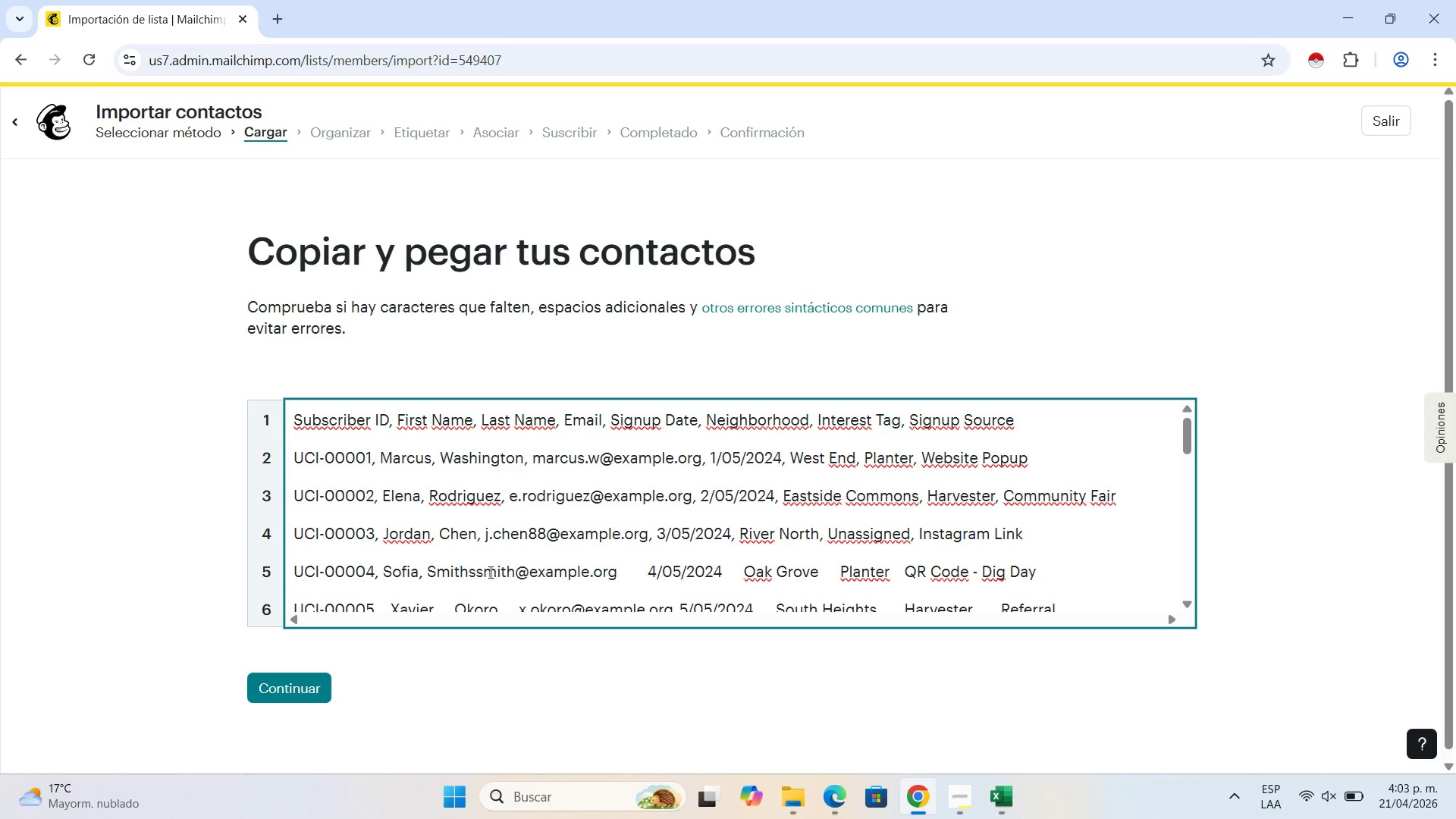 
key(Backspace)
 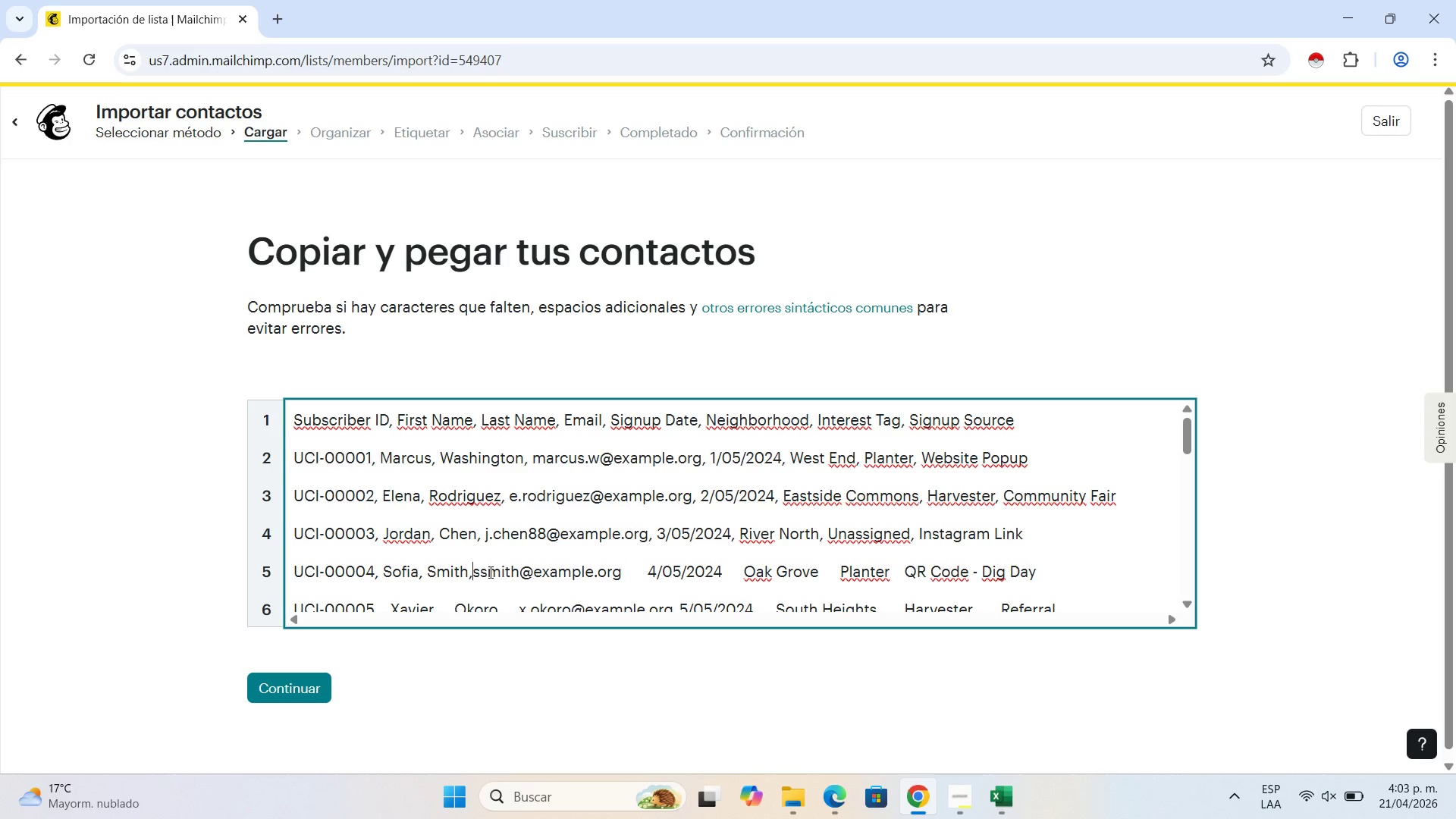 
key(Comma)
 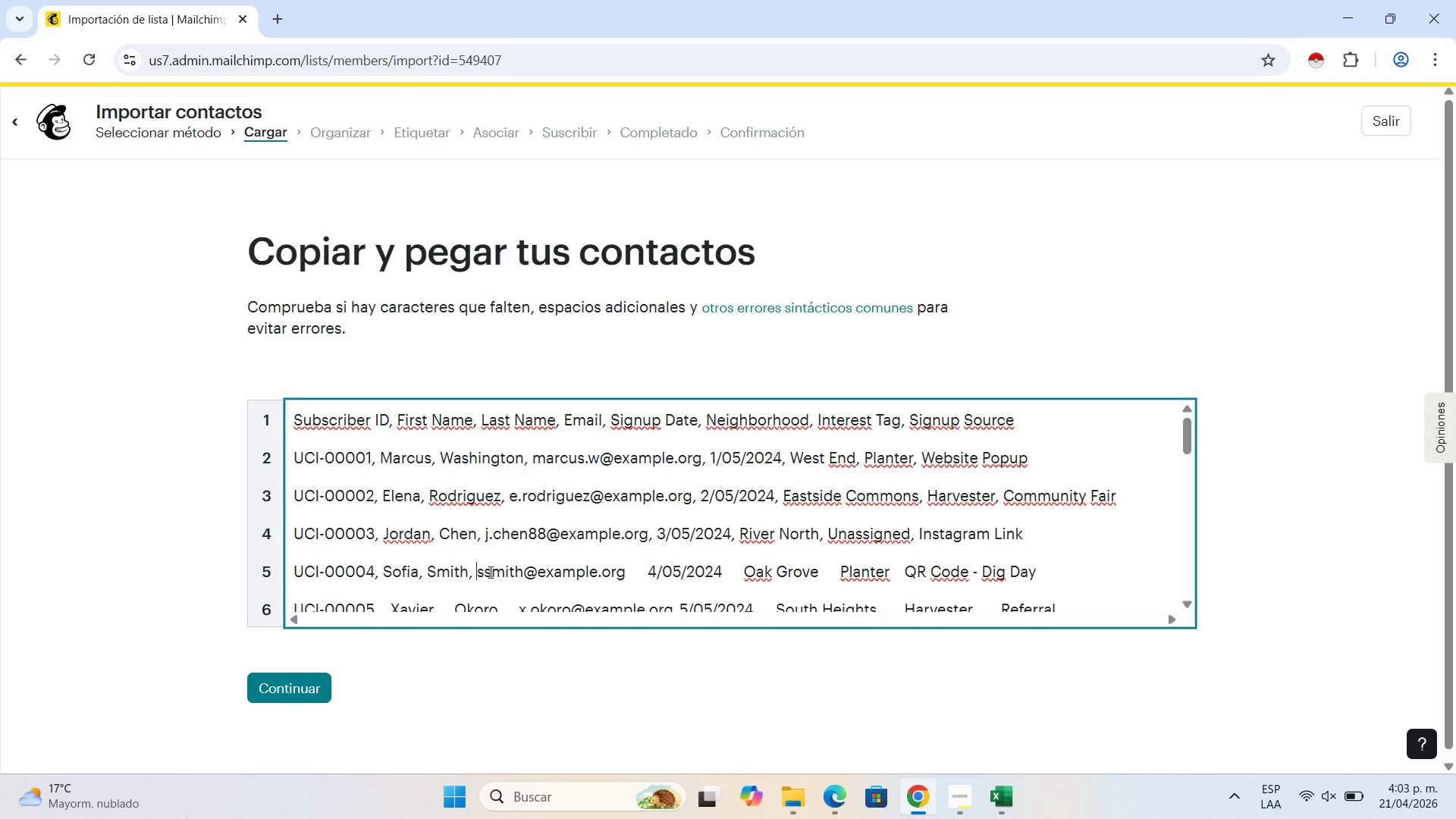 
key(Space)
 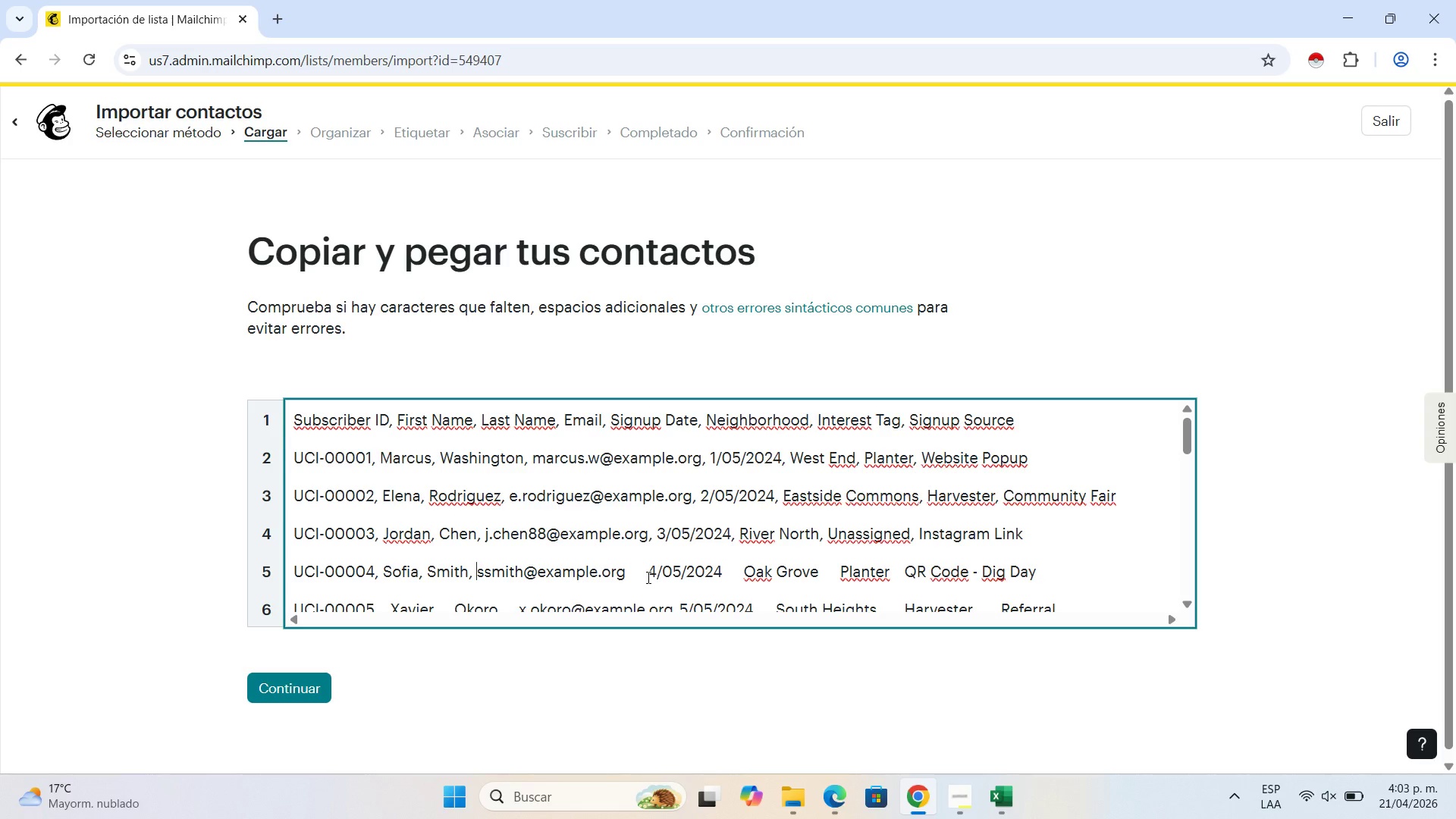 
left_click([647, 577])
 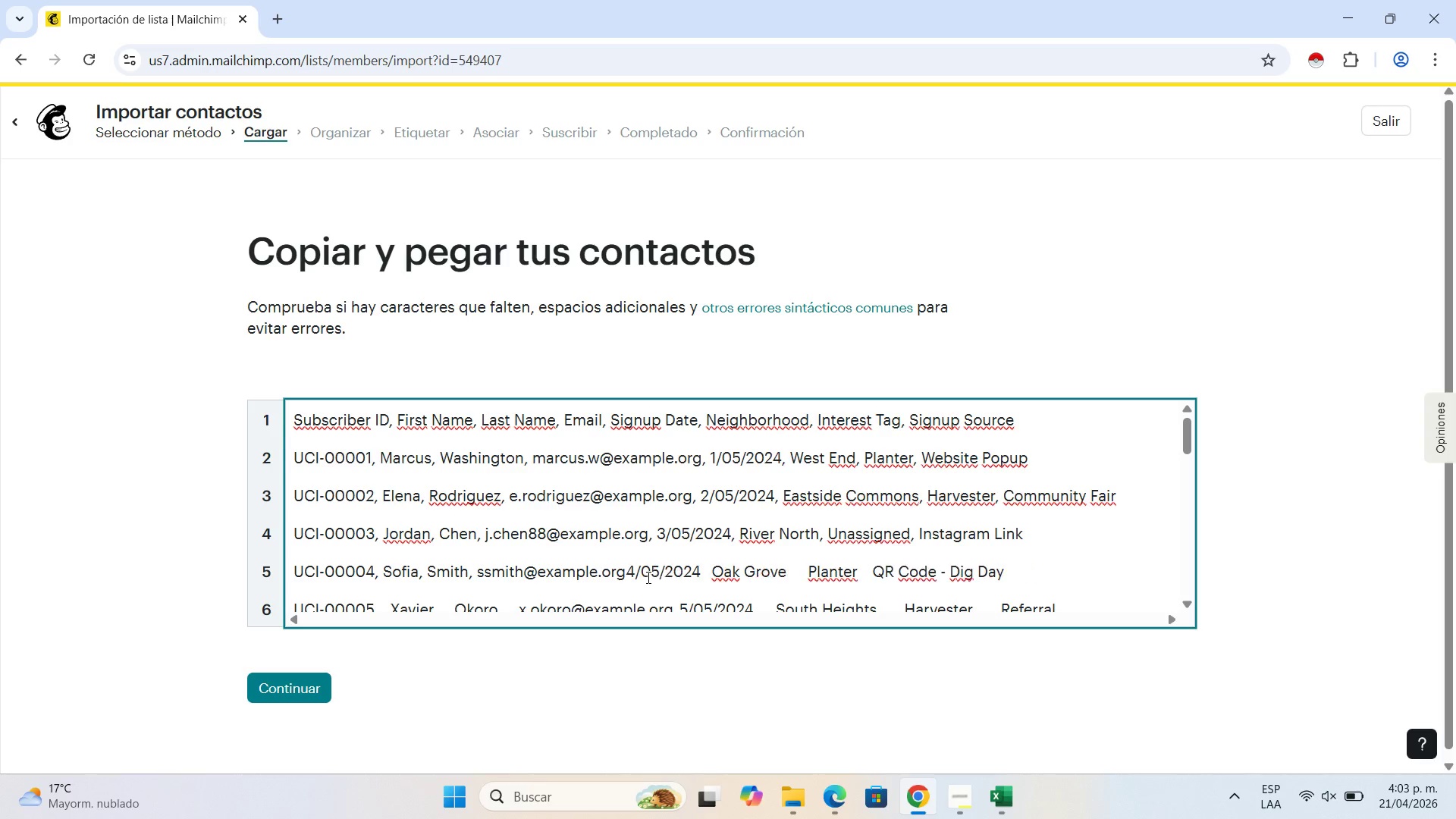 
key(Backspace)
 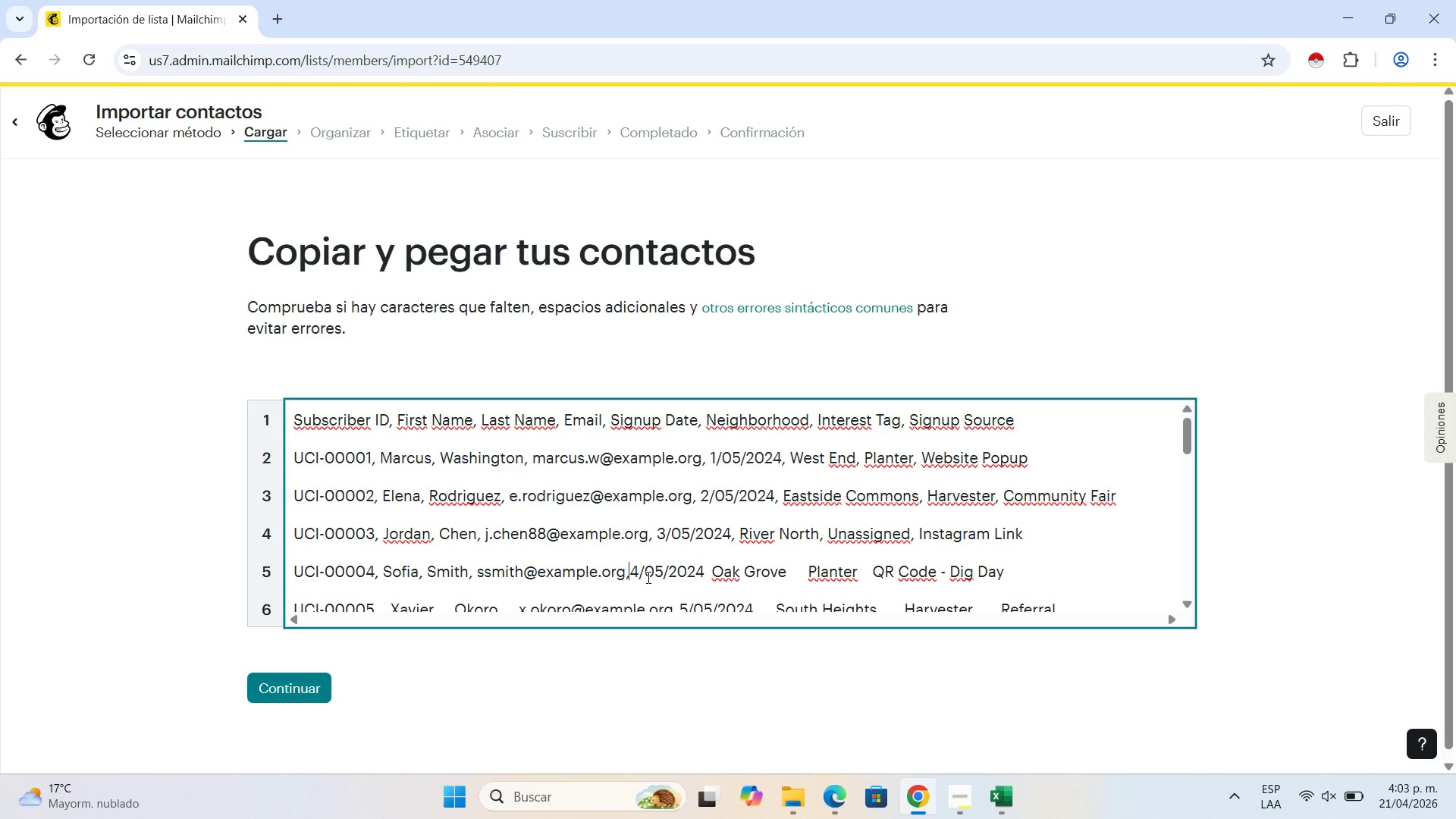 
key(Comma)
 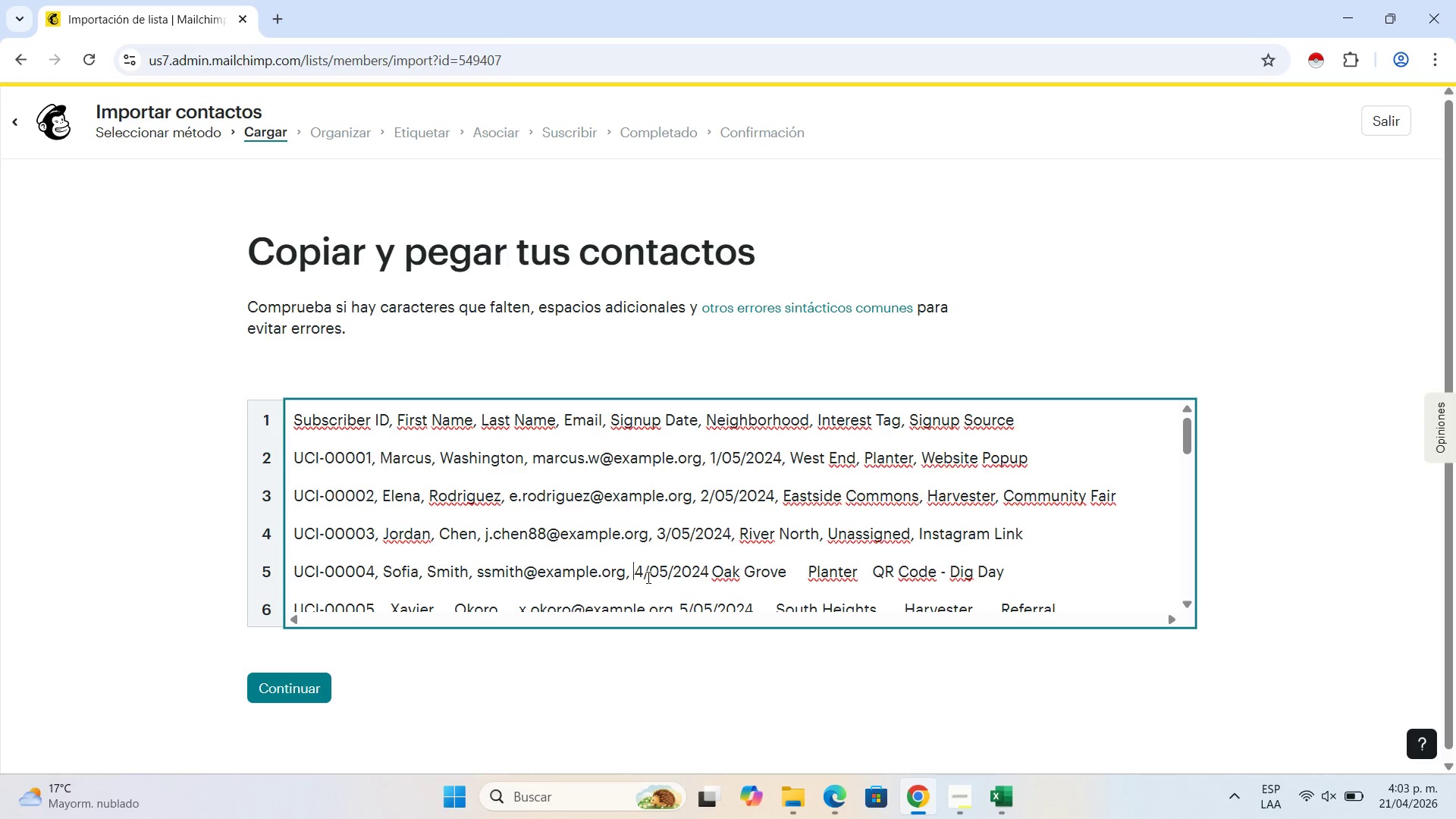 
key(Space)
 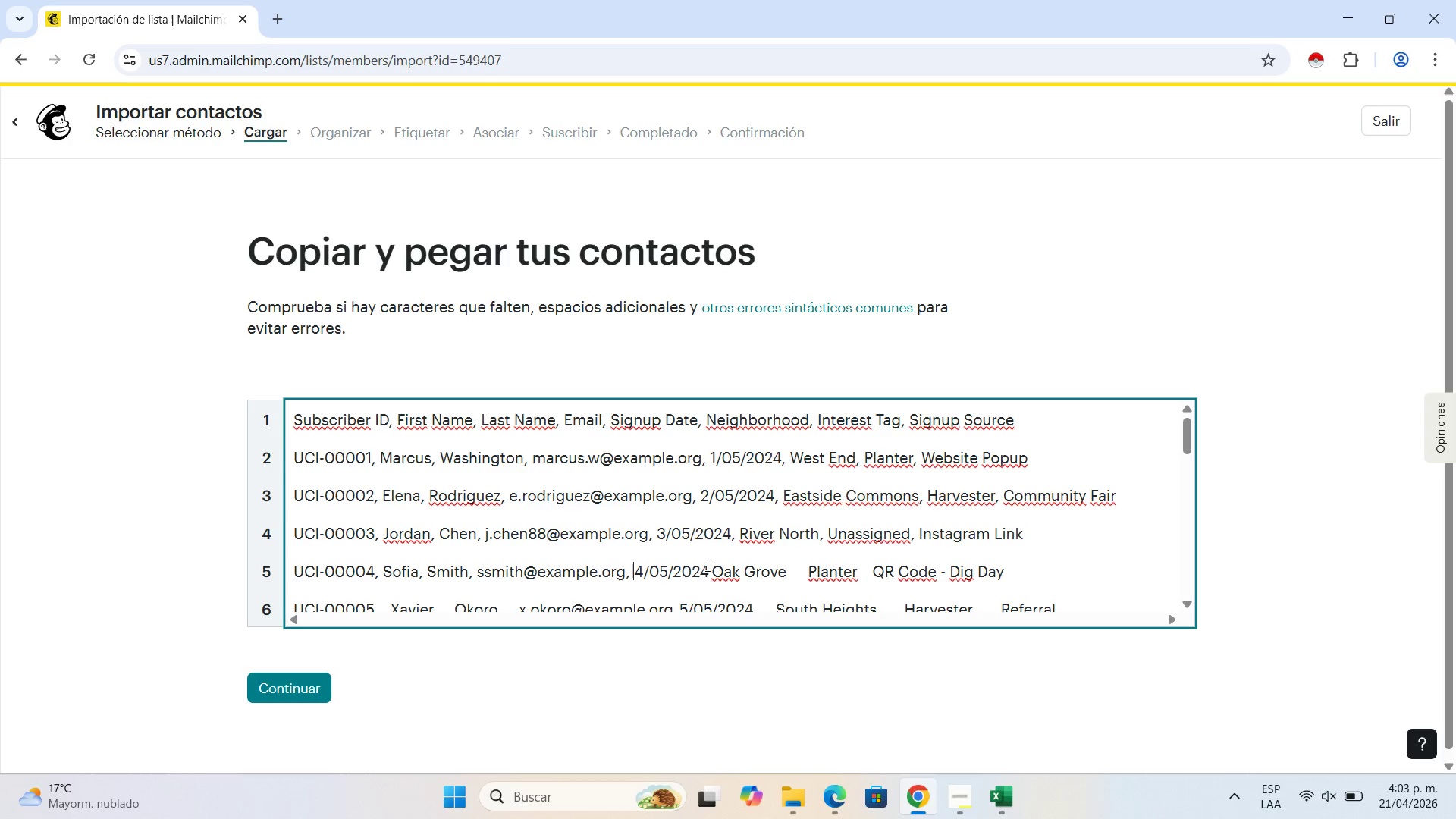 
left_click([711, 568])
 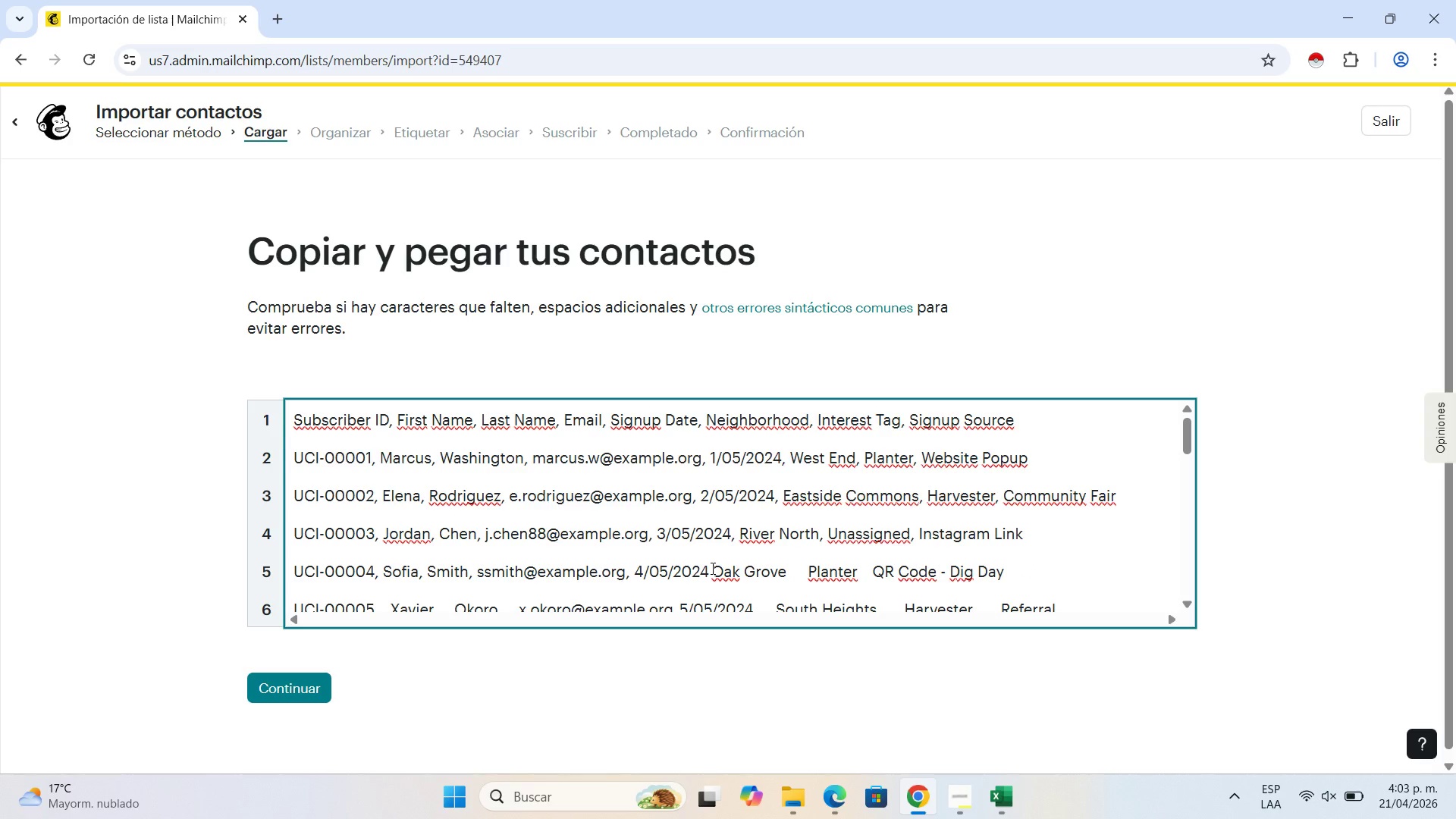 
key(Backspace)
 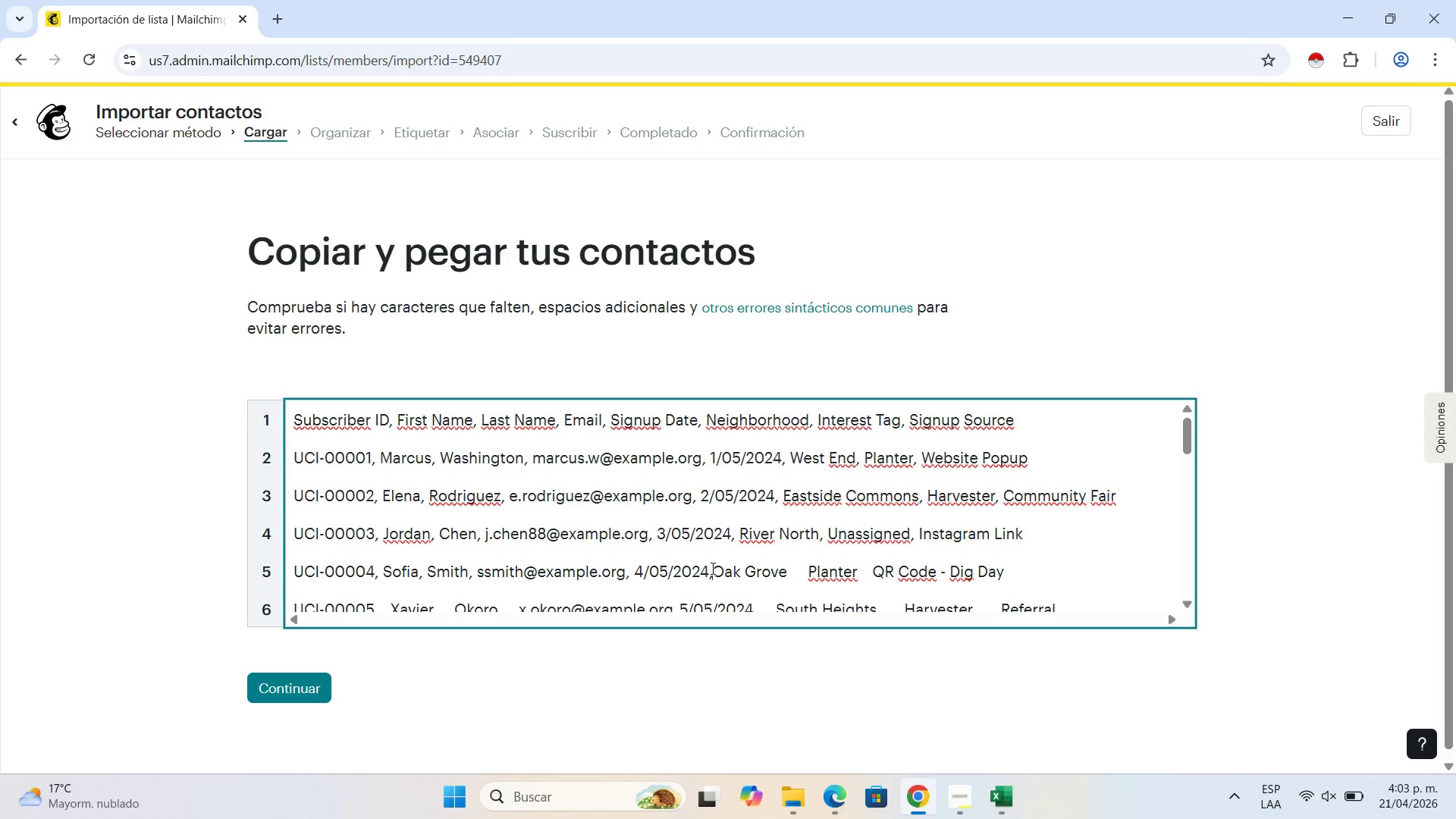 
key(Comma)
 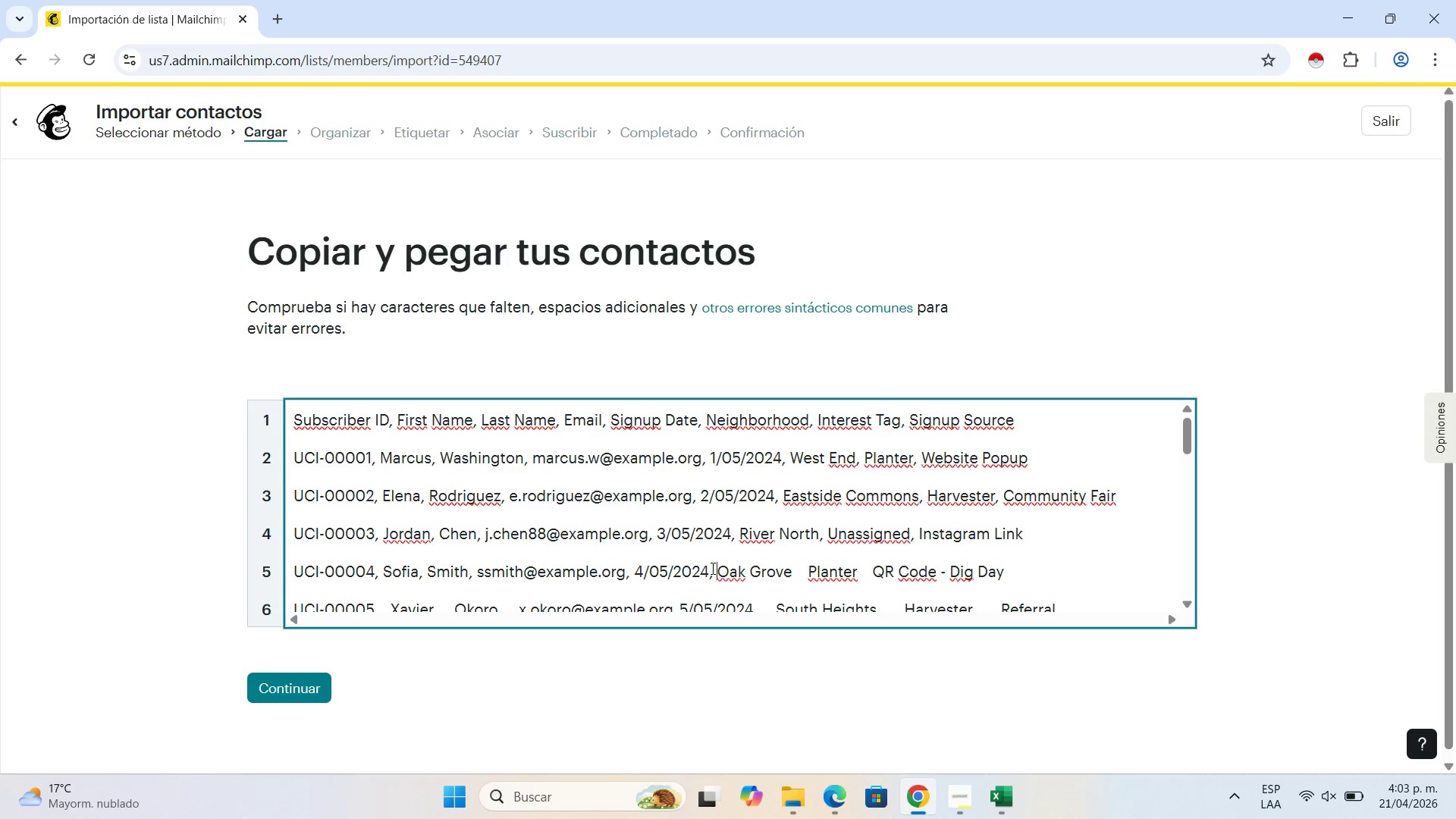 
key(Space)
 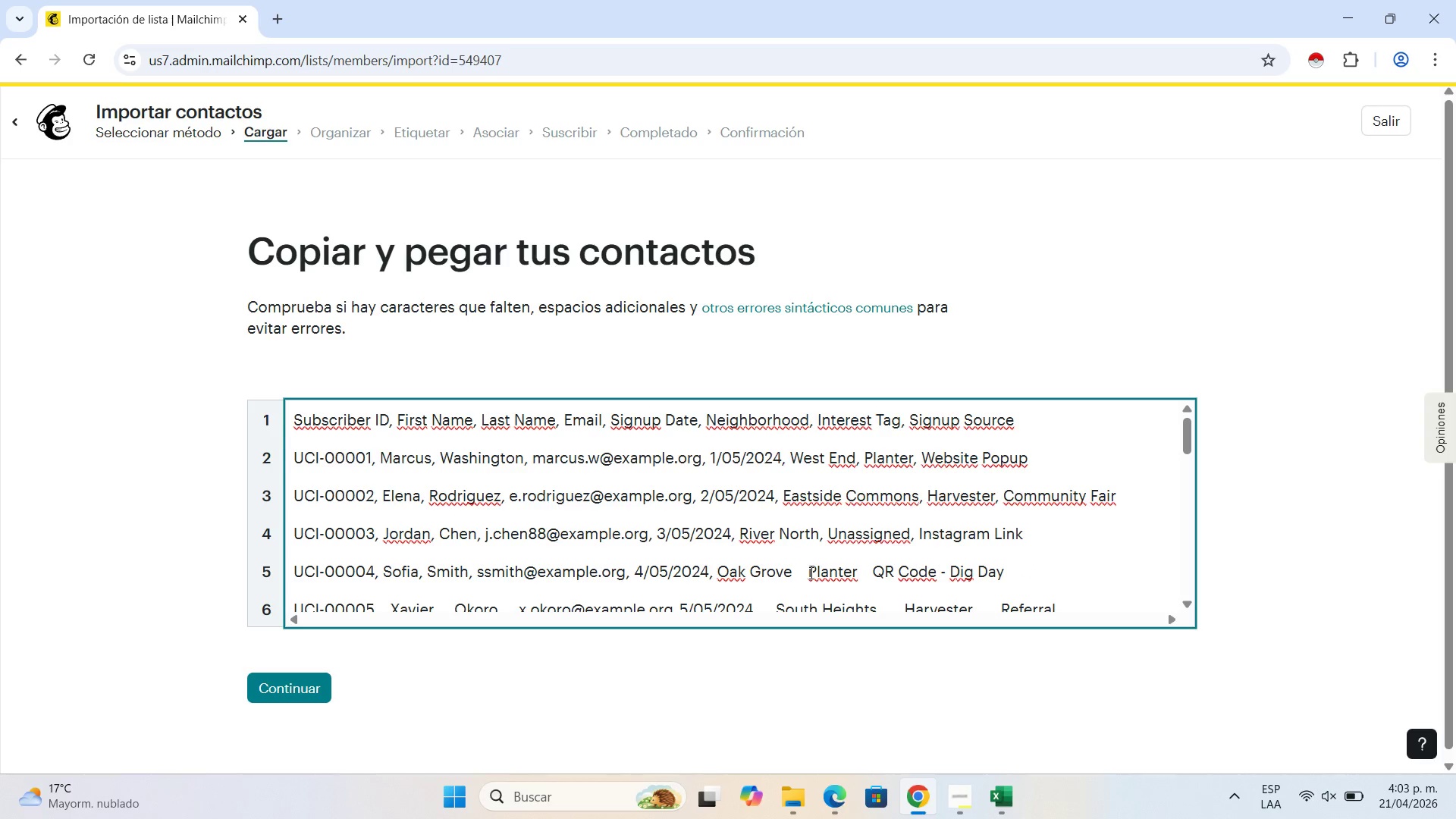 
left_click([810, 573])
 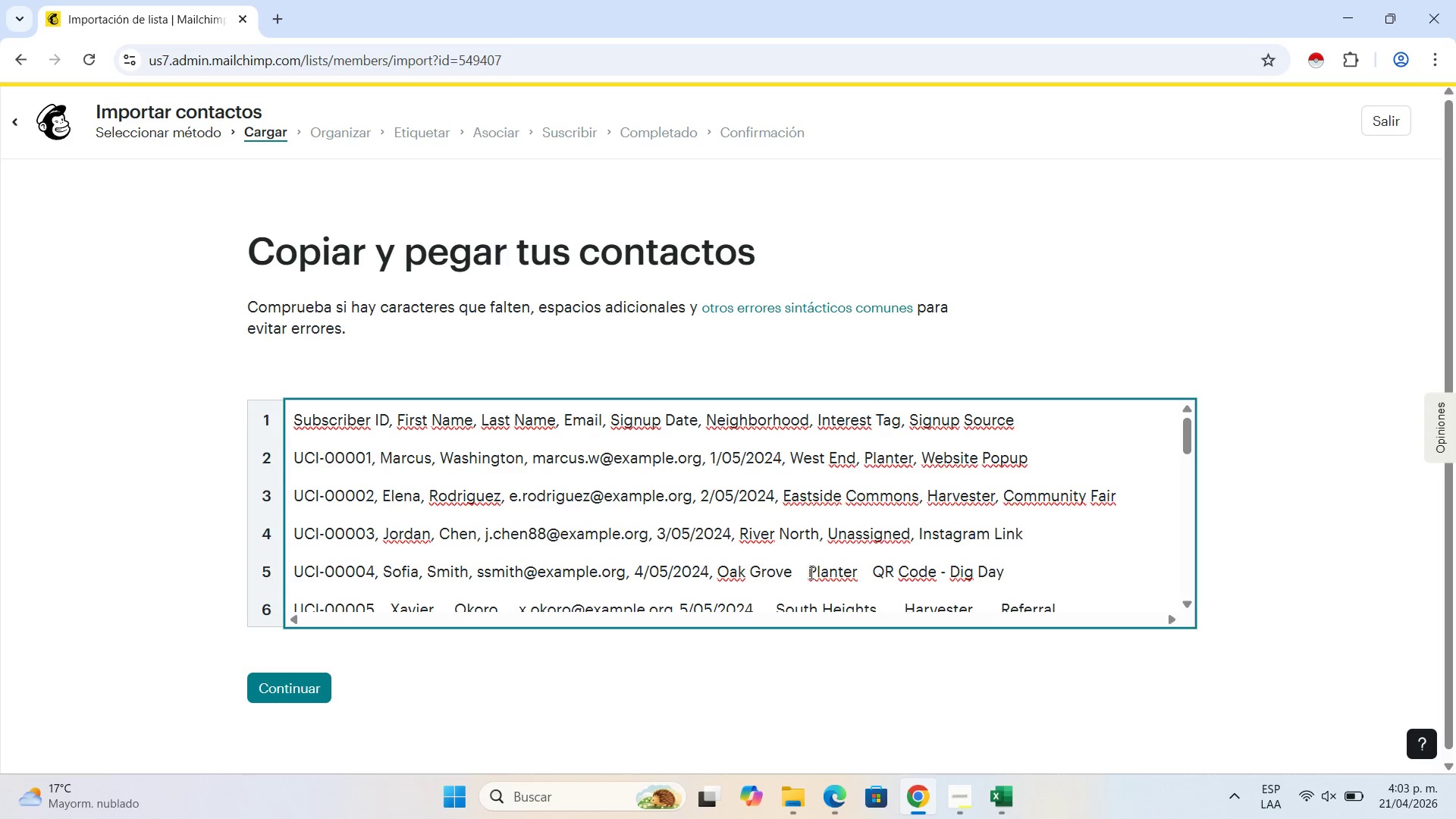 
key(Backspace)
 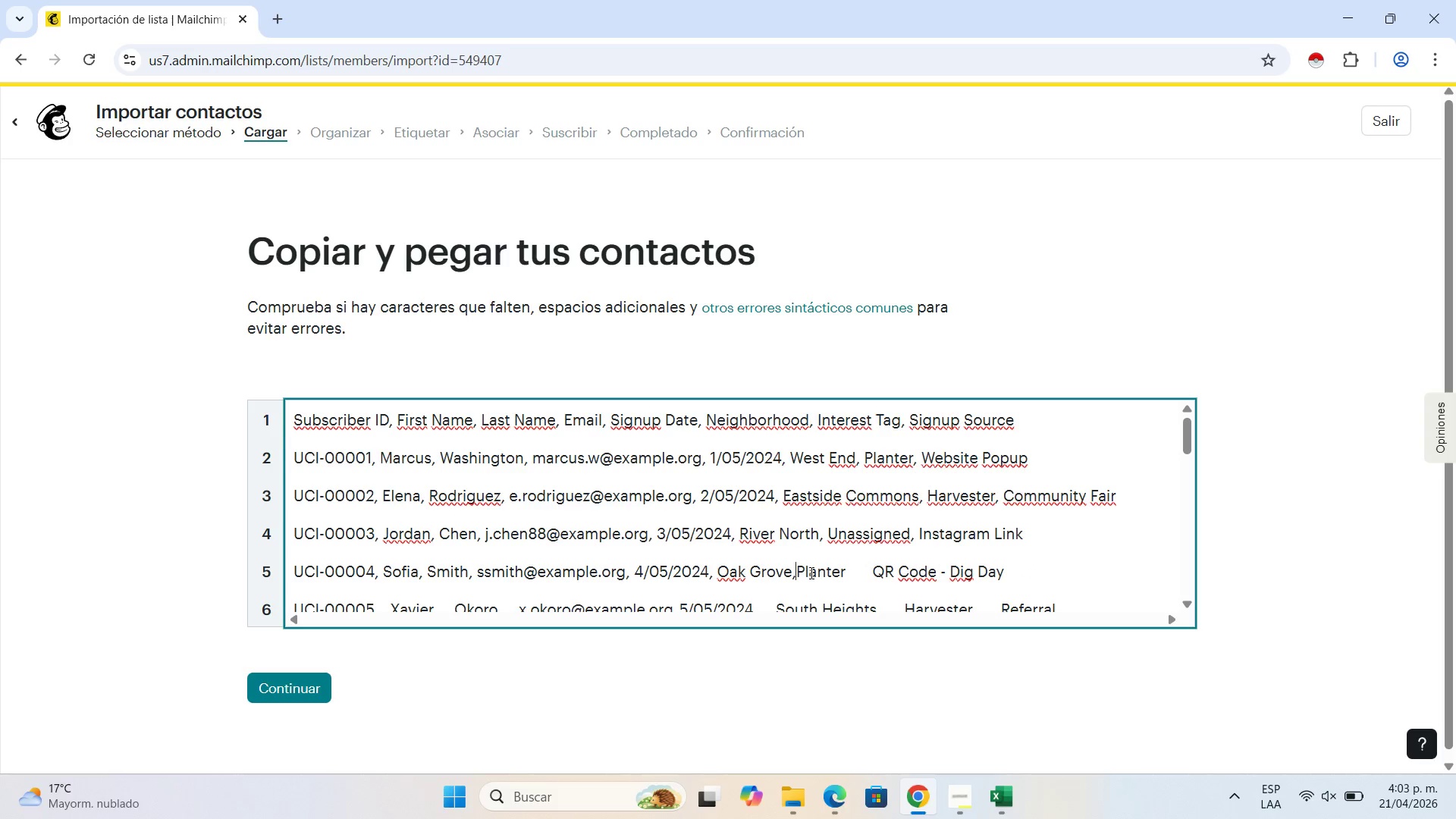 
key(Comma)
 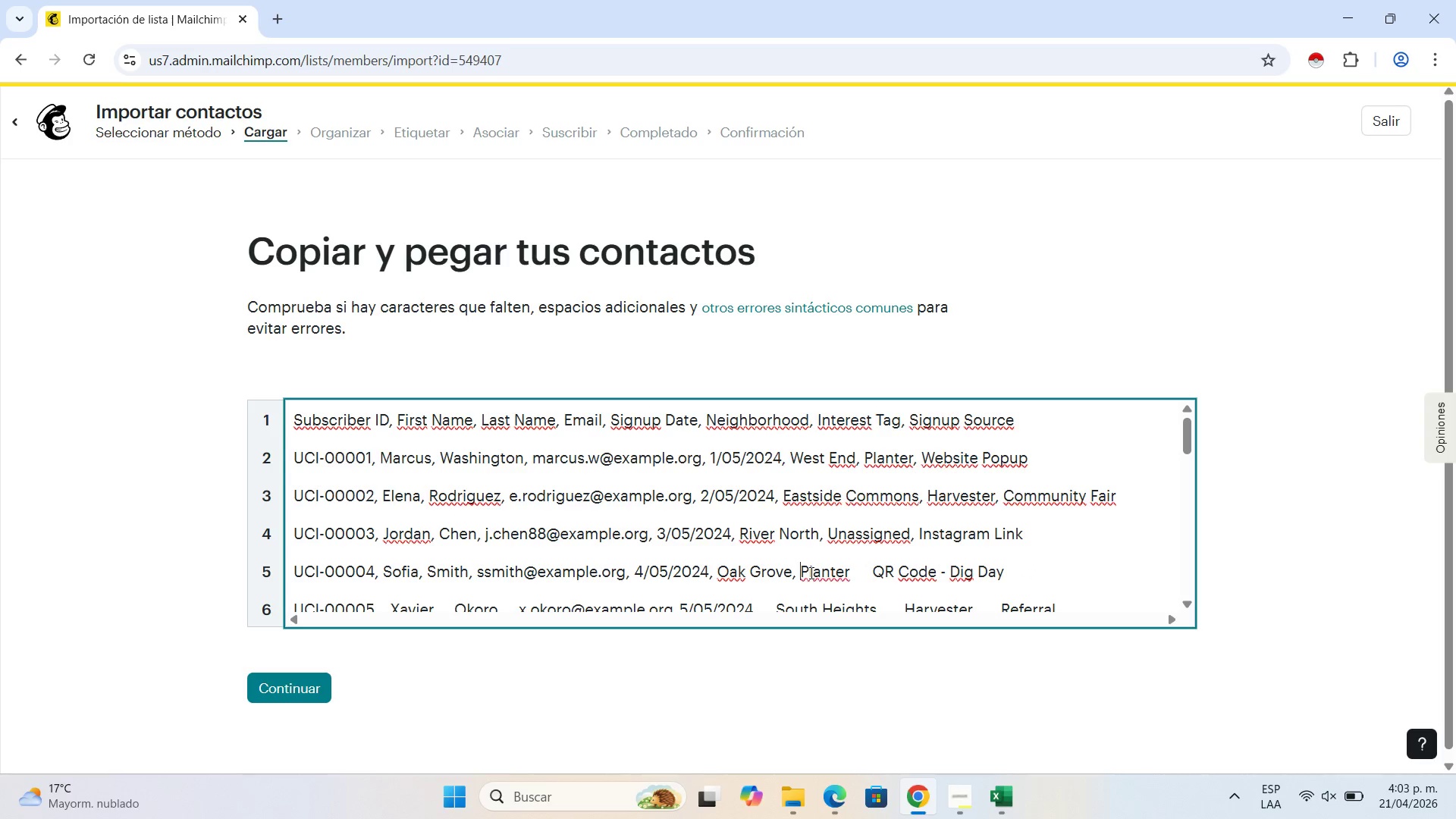 
key(Space)
 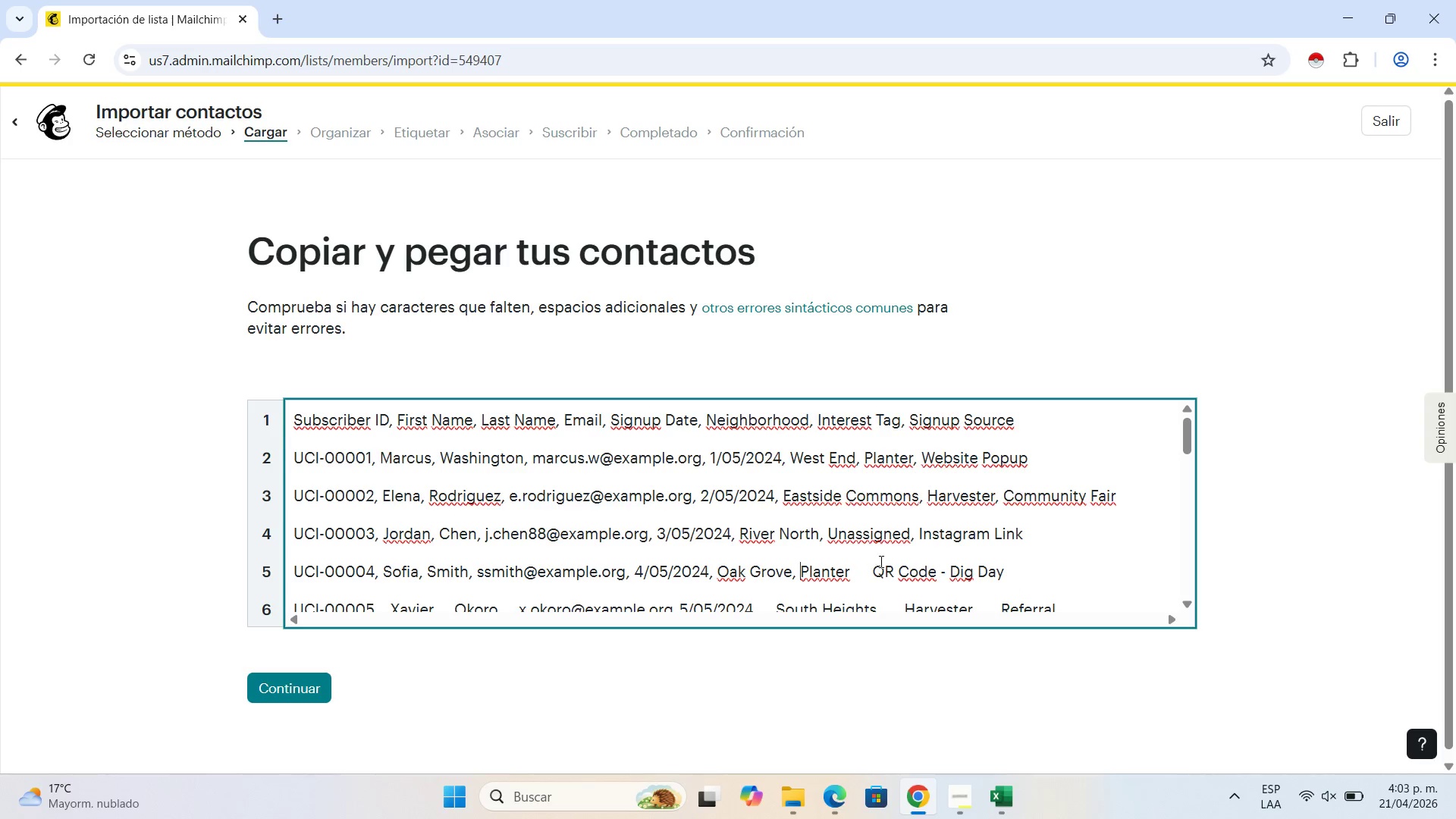 
left_click([877, 565])
 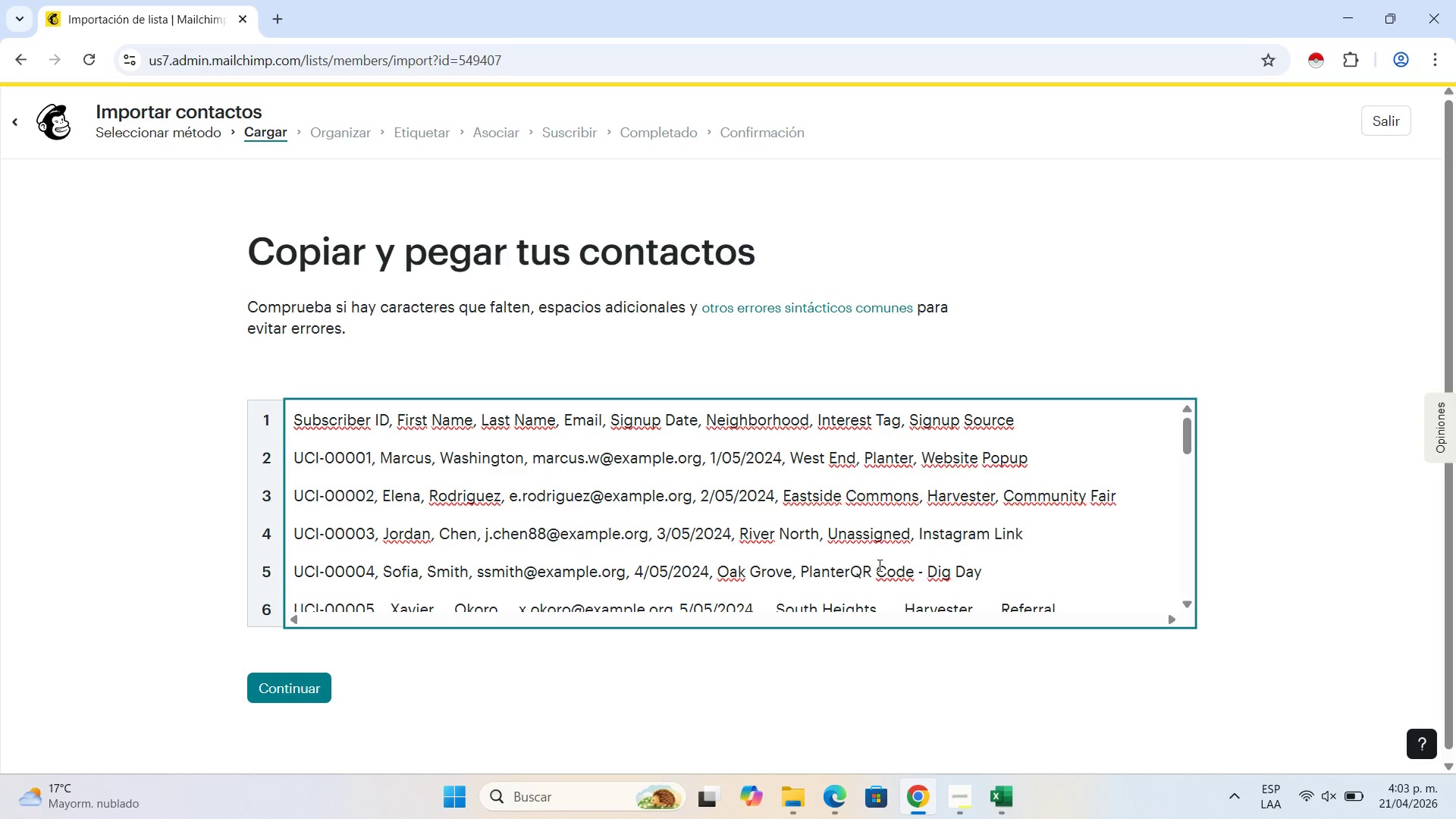 
key(Backspace)
 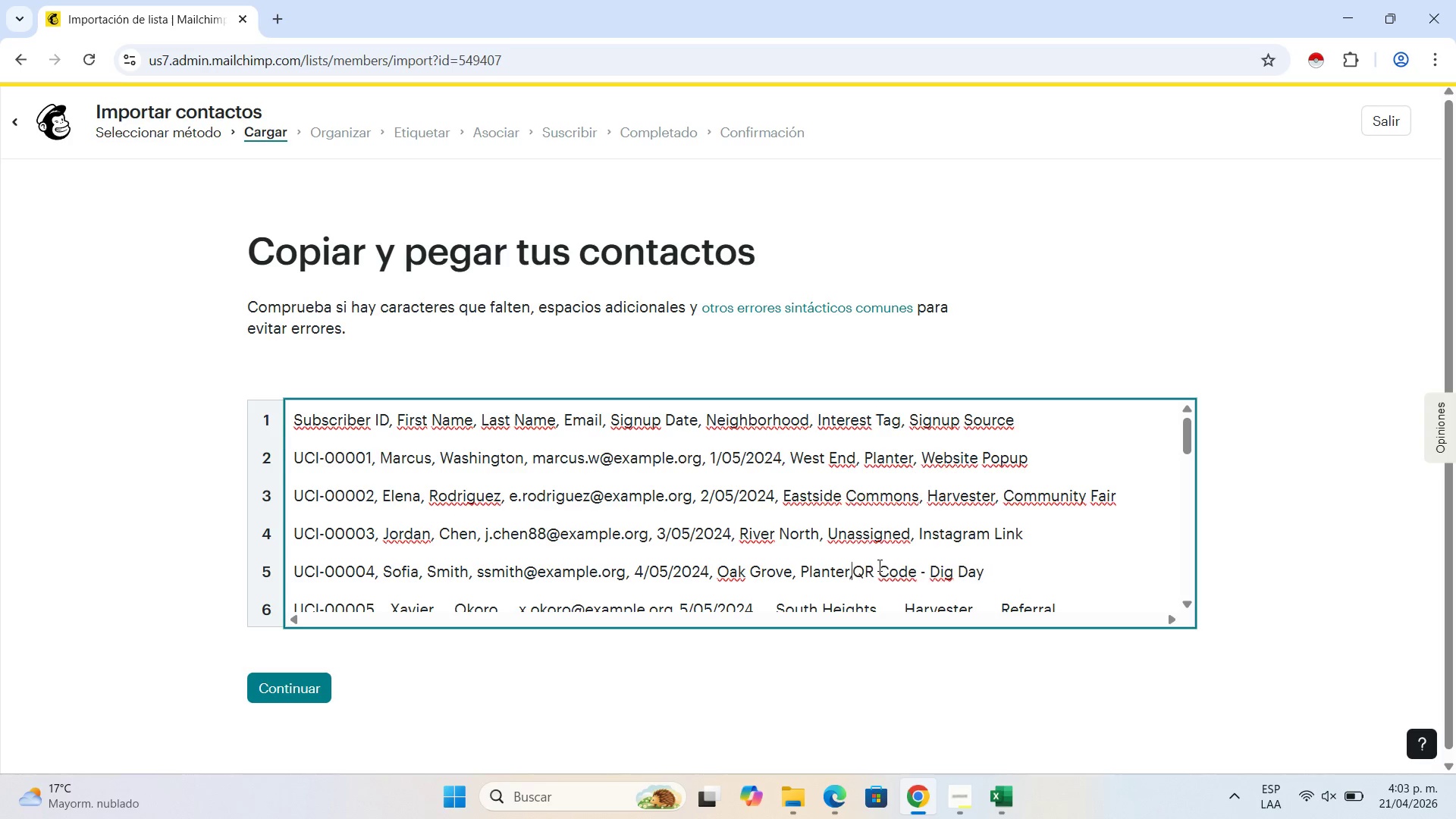 
key(Comma)
 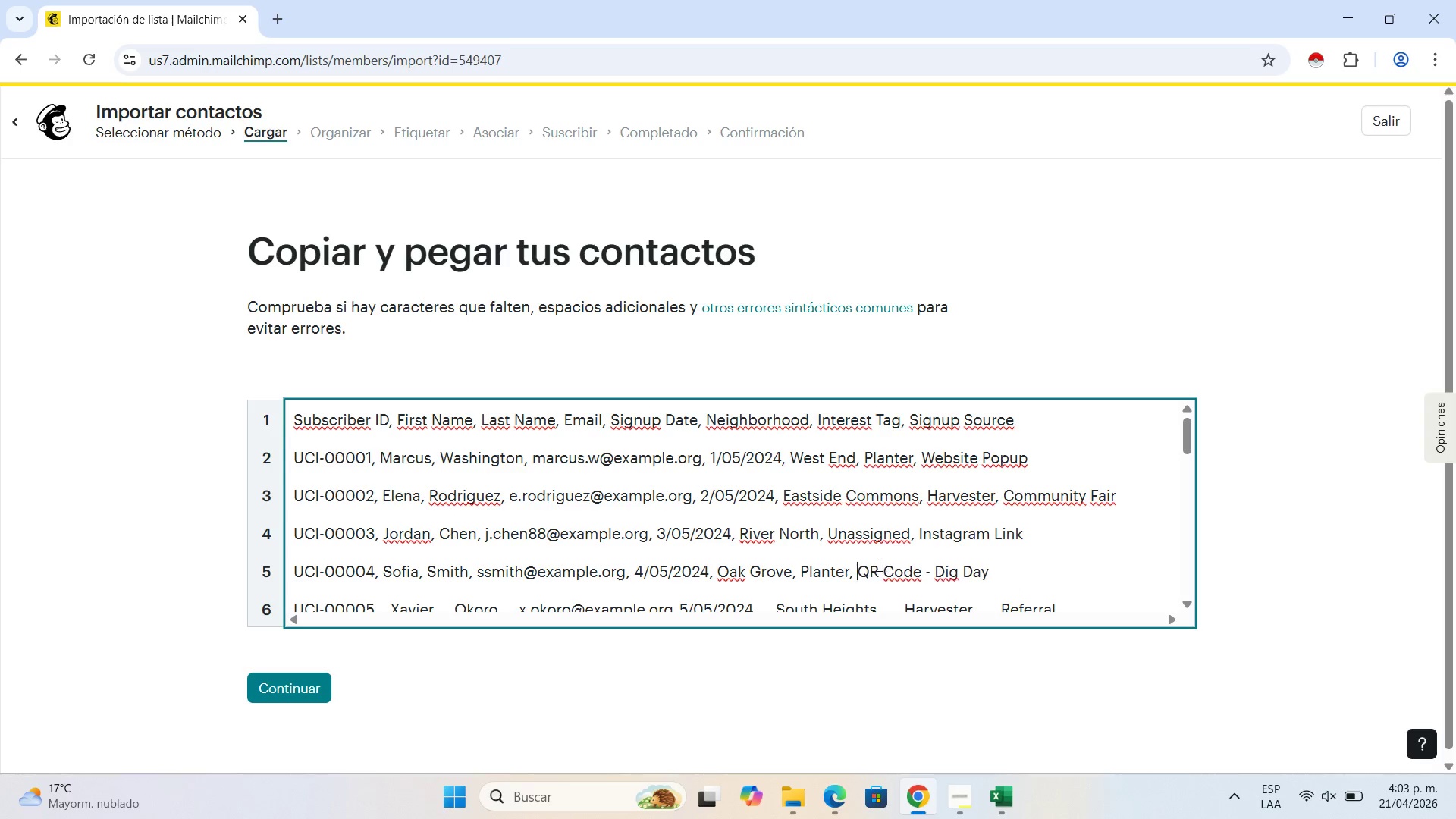 
key(Space)
 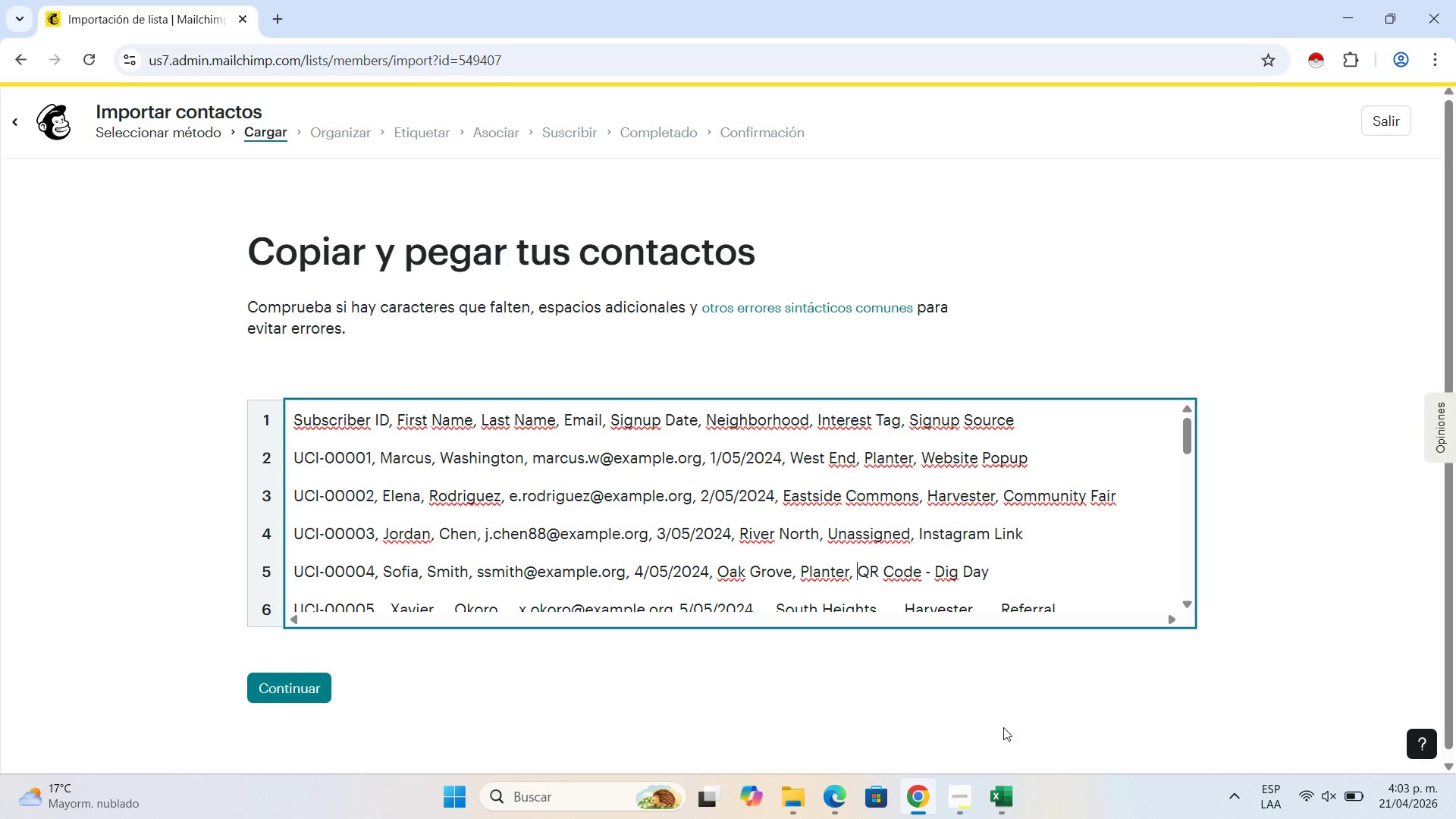 
left_click([1019, 804])
 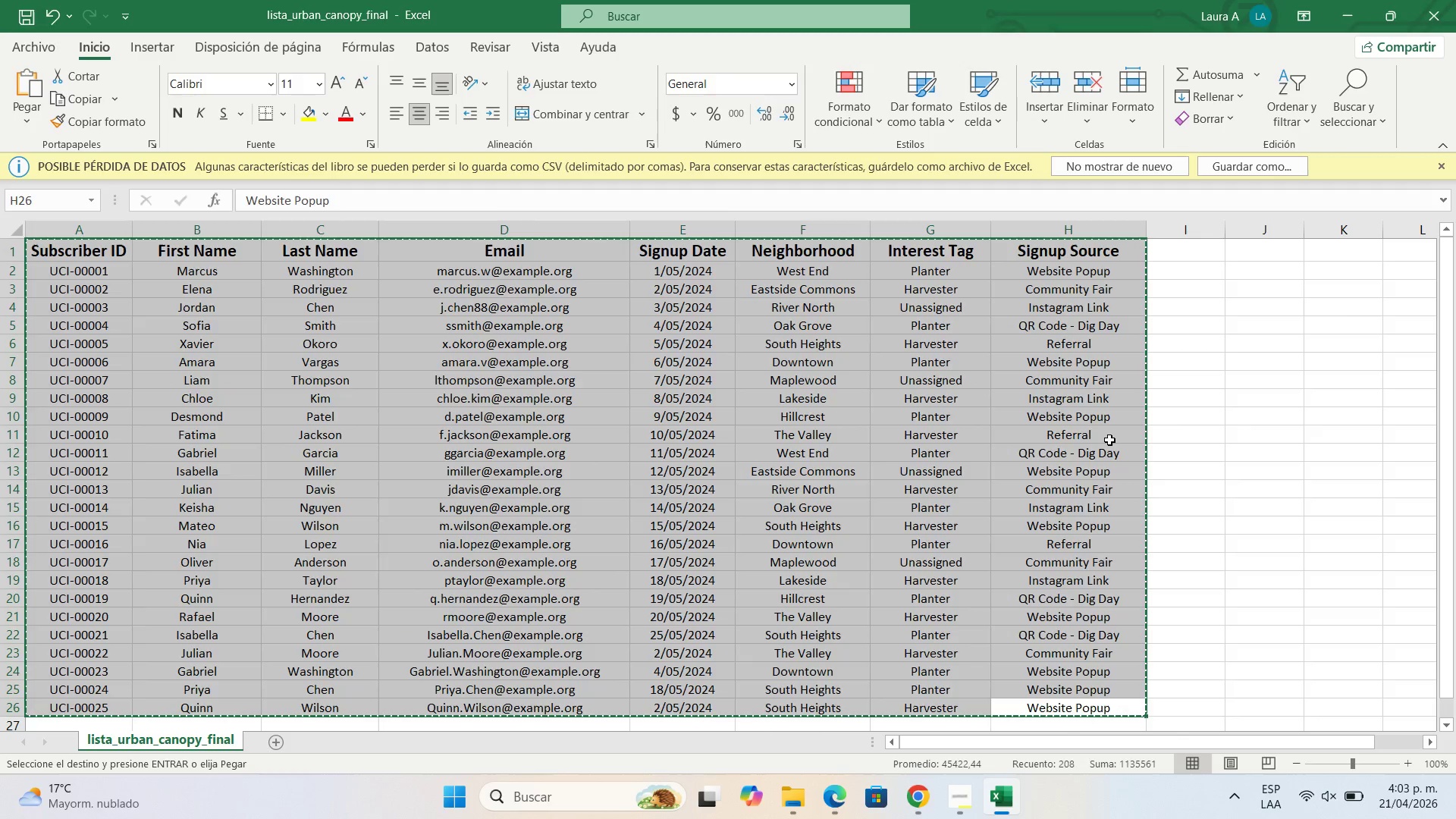 
left_click([1109, 440])
 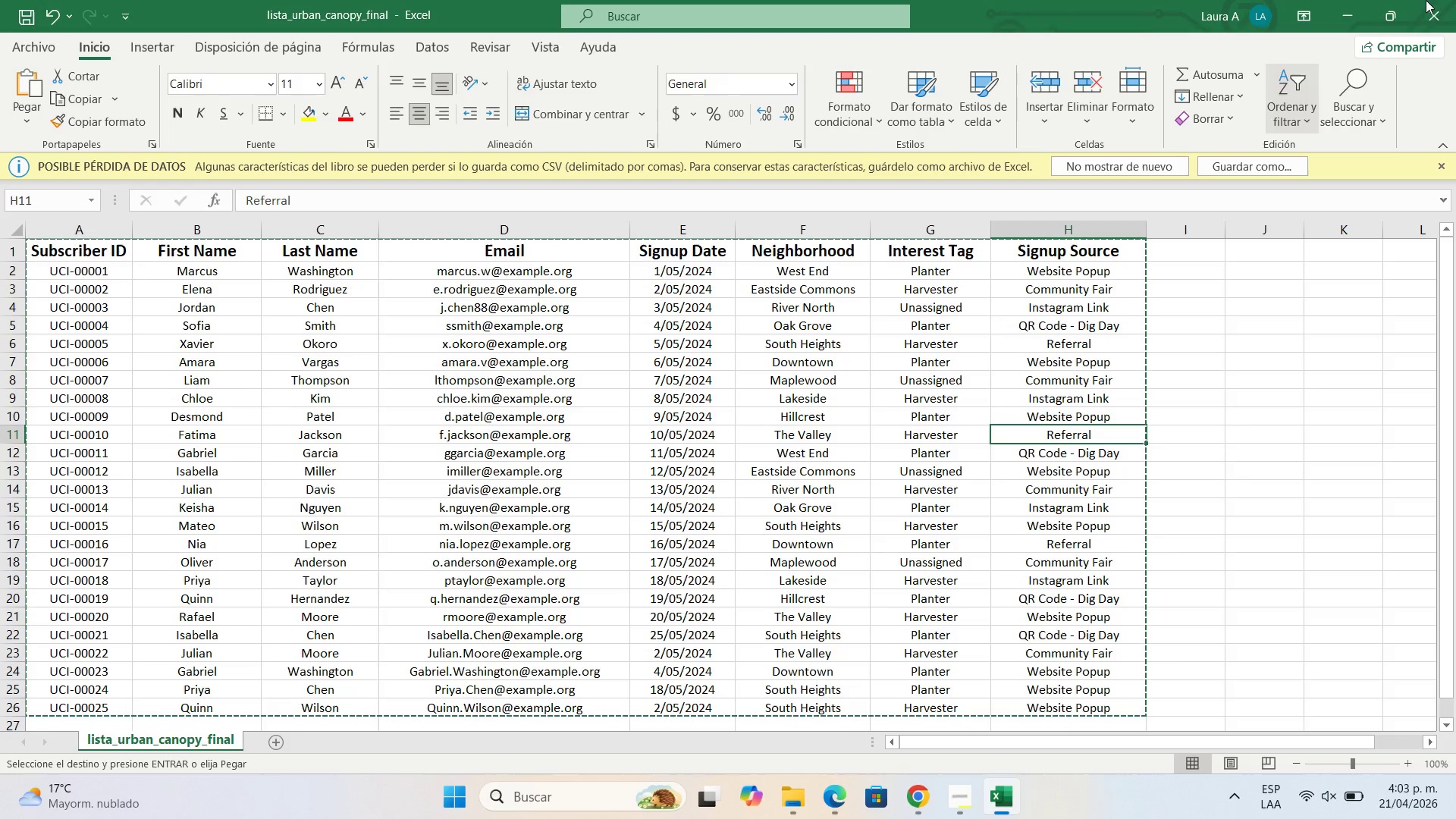 
left_click([1354, 5])
 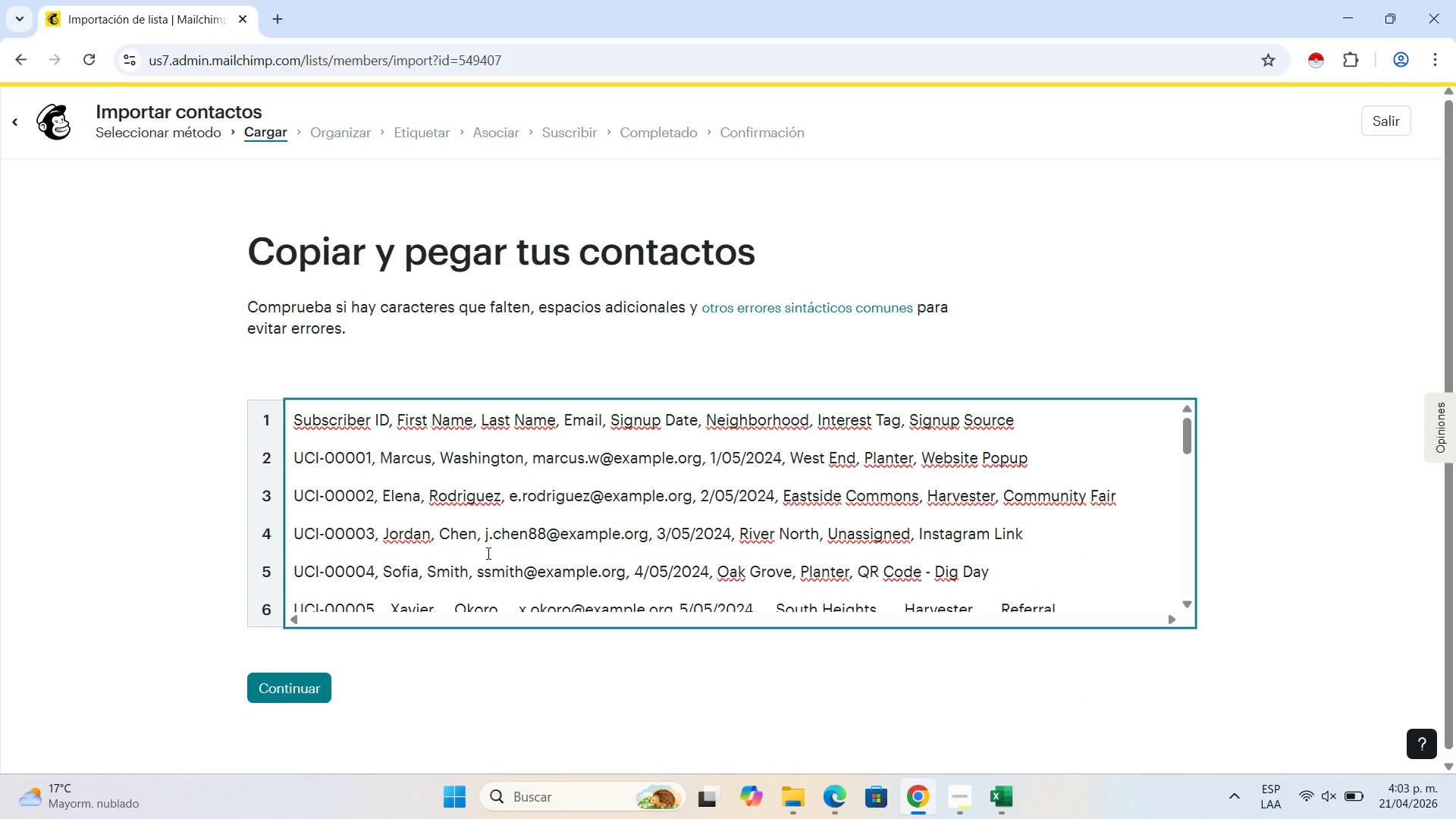 
scroll: coordinate [499, 563], scroll_direction: down, amount: 1.0
 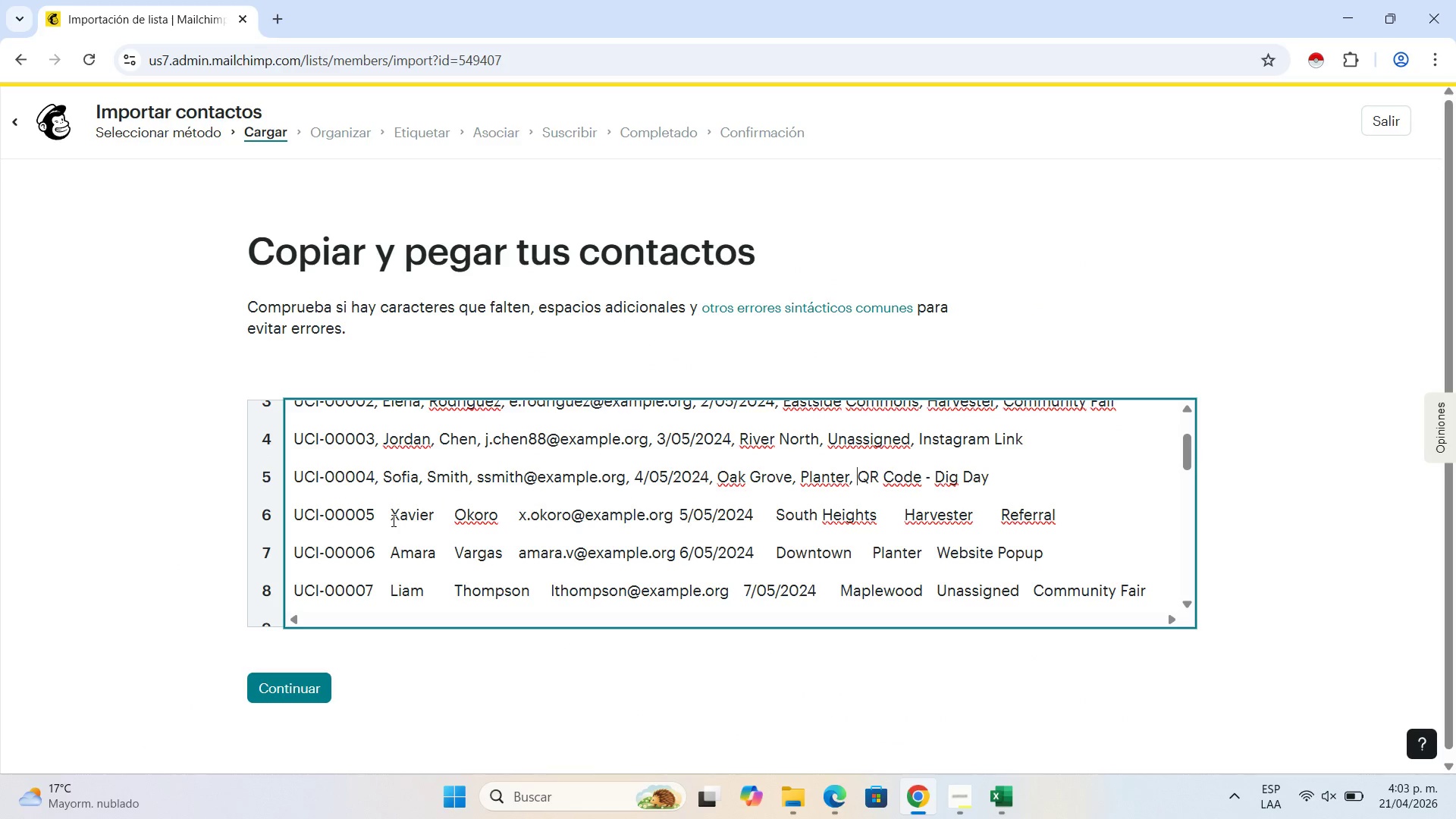 
left_click([392, 518])
 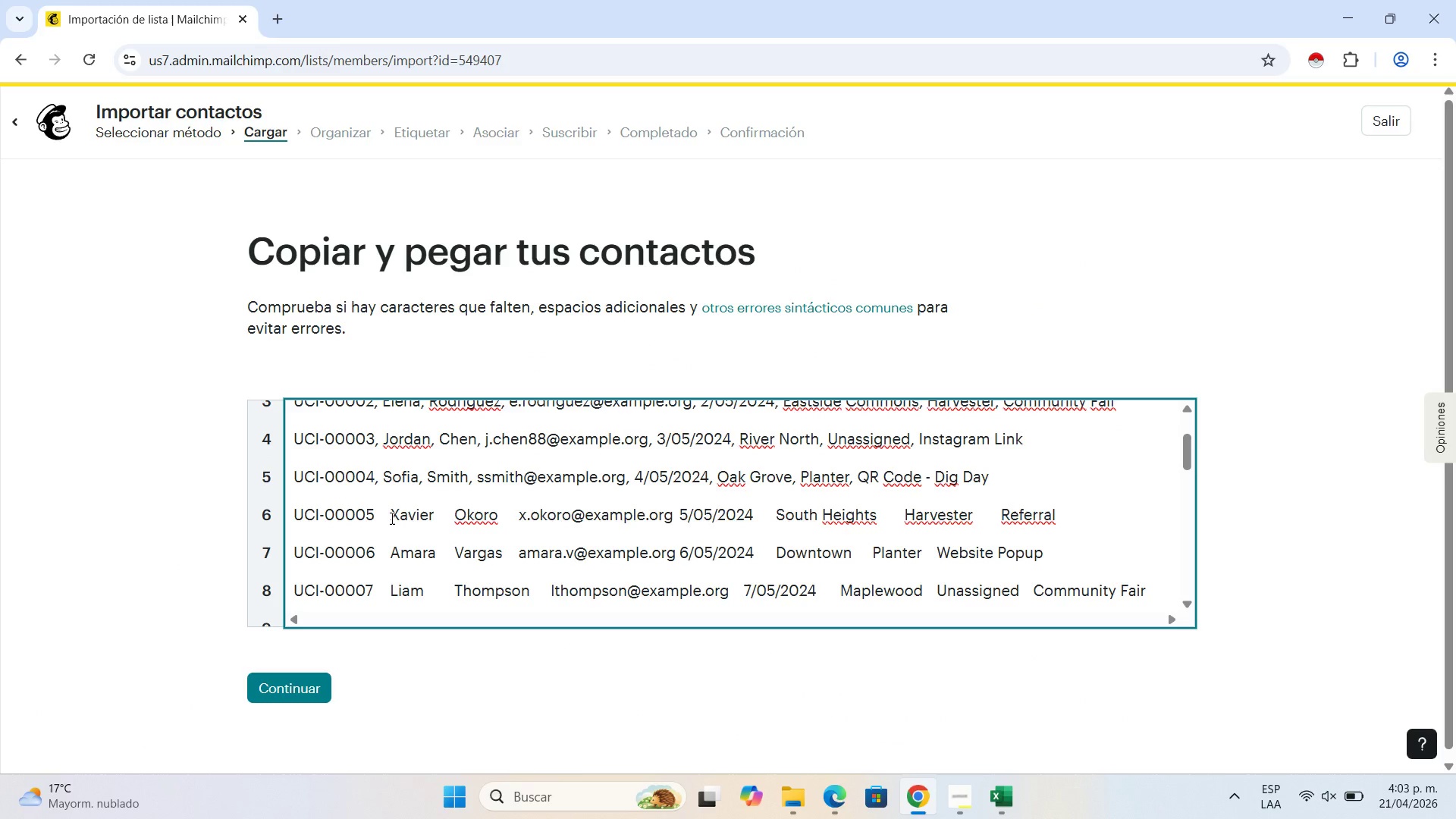 
key(Backspace)
 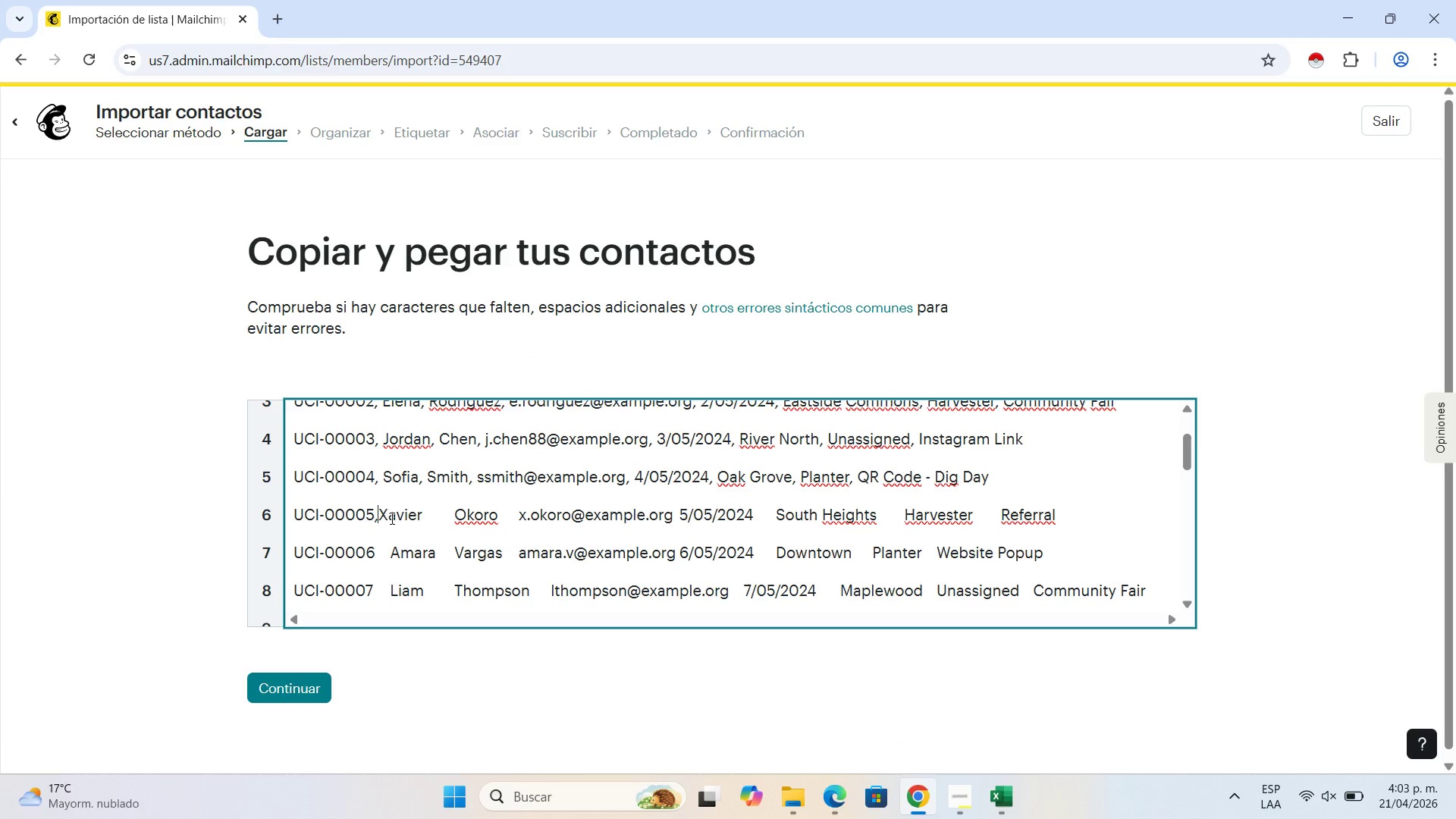 
key(Comma)
 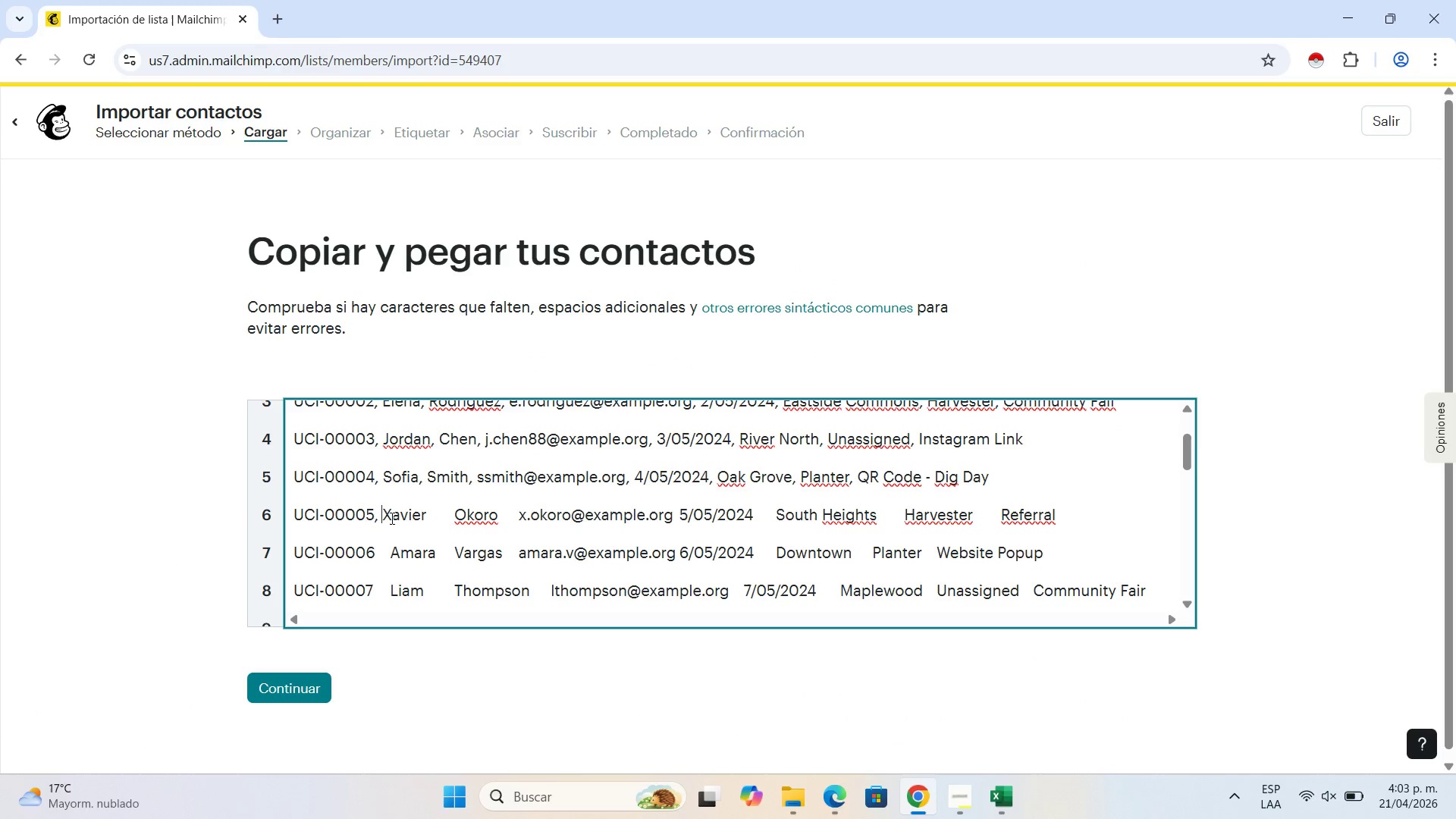 
key(Space)
 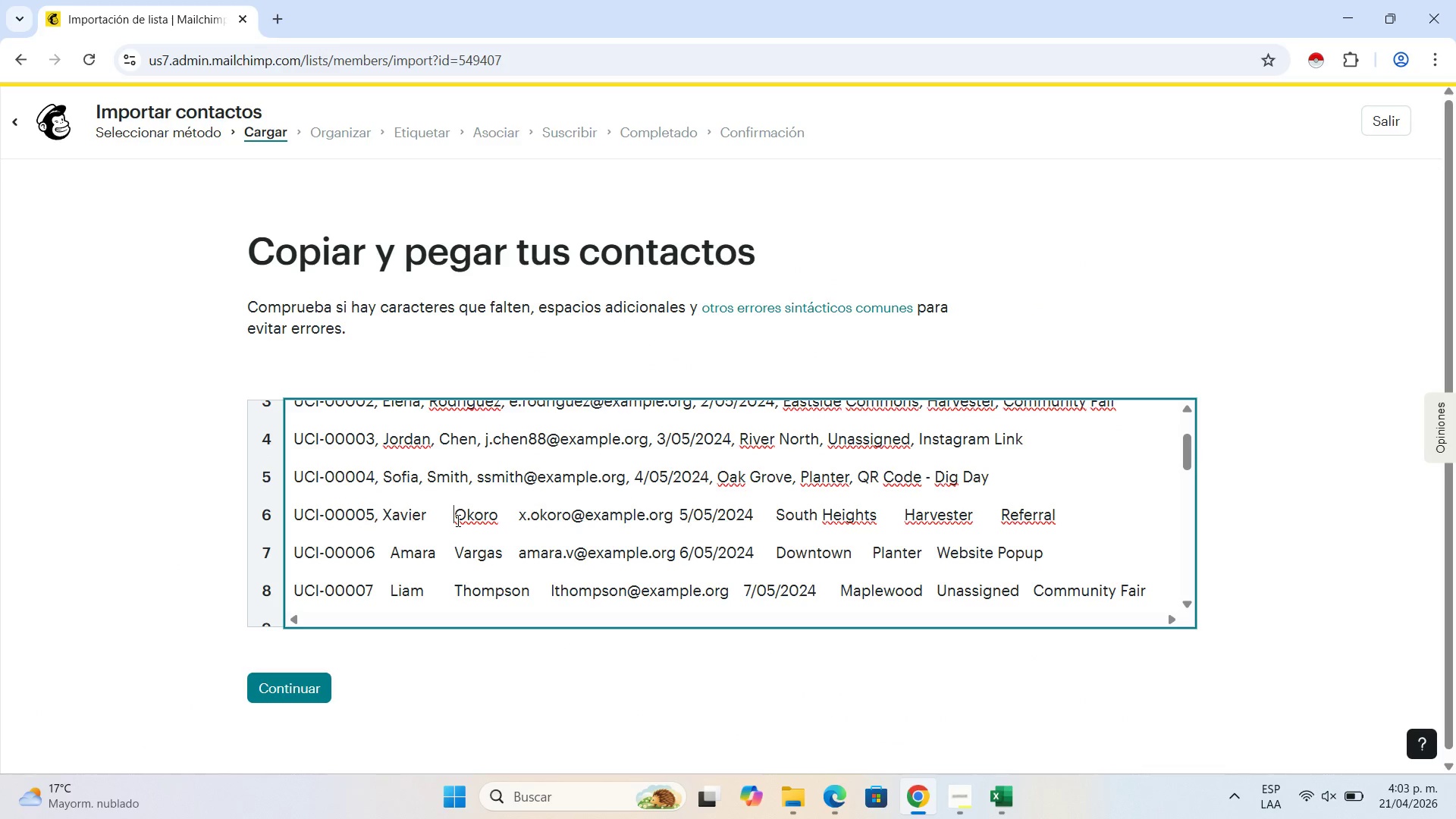 
key(Backspace)
 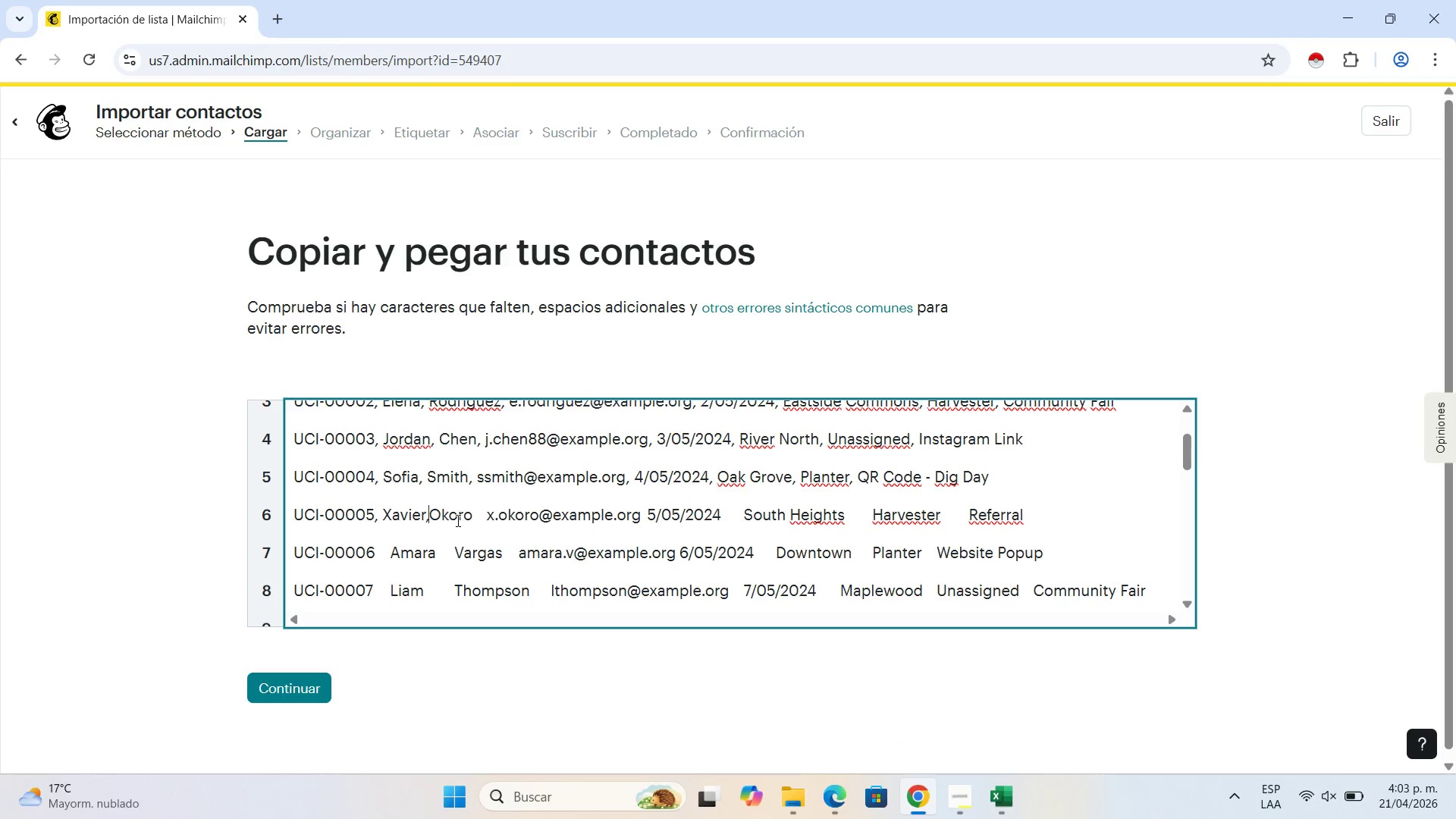 
key(Comma)
 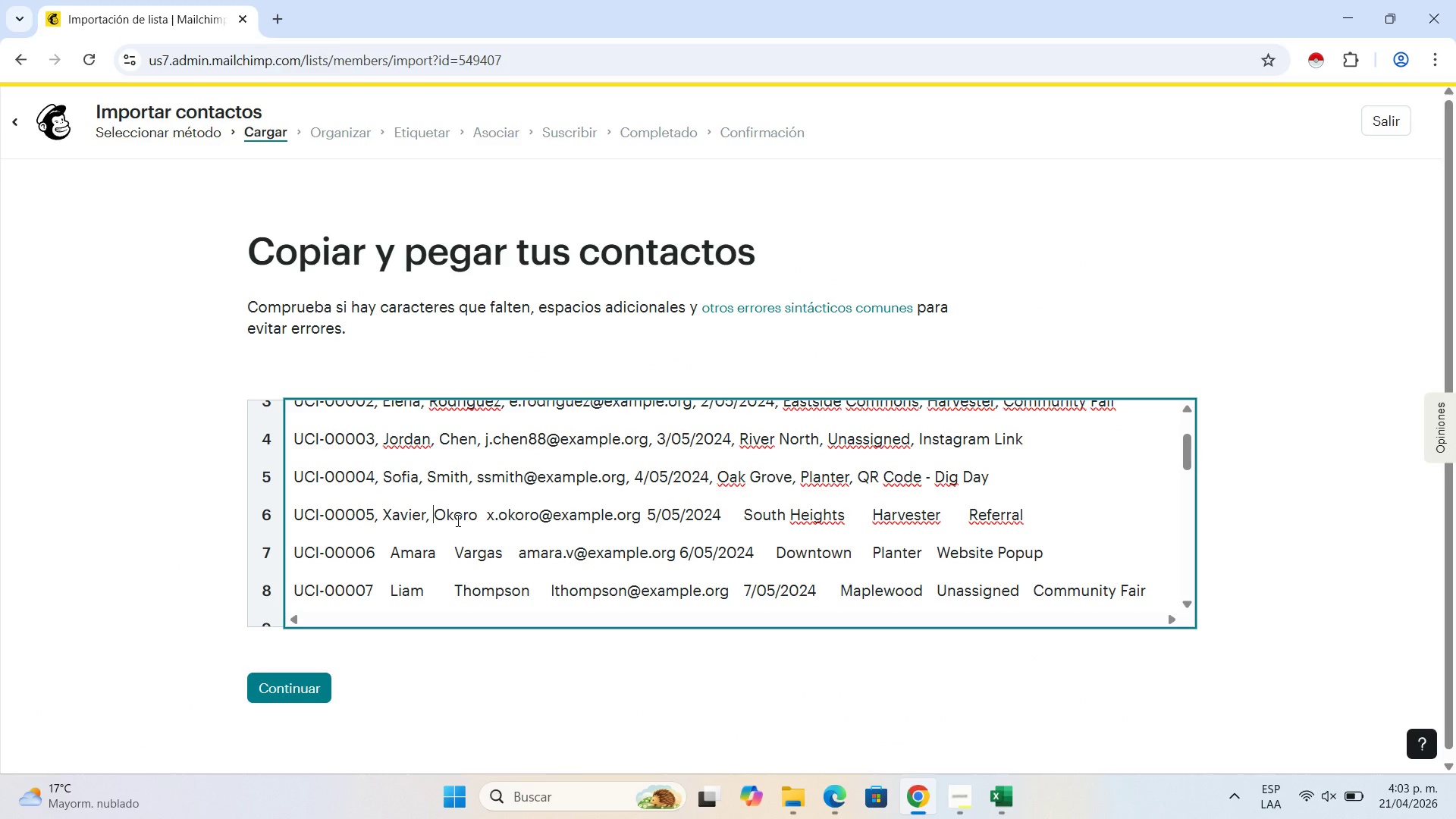 
key(Space)
 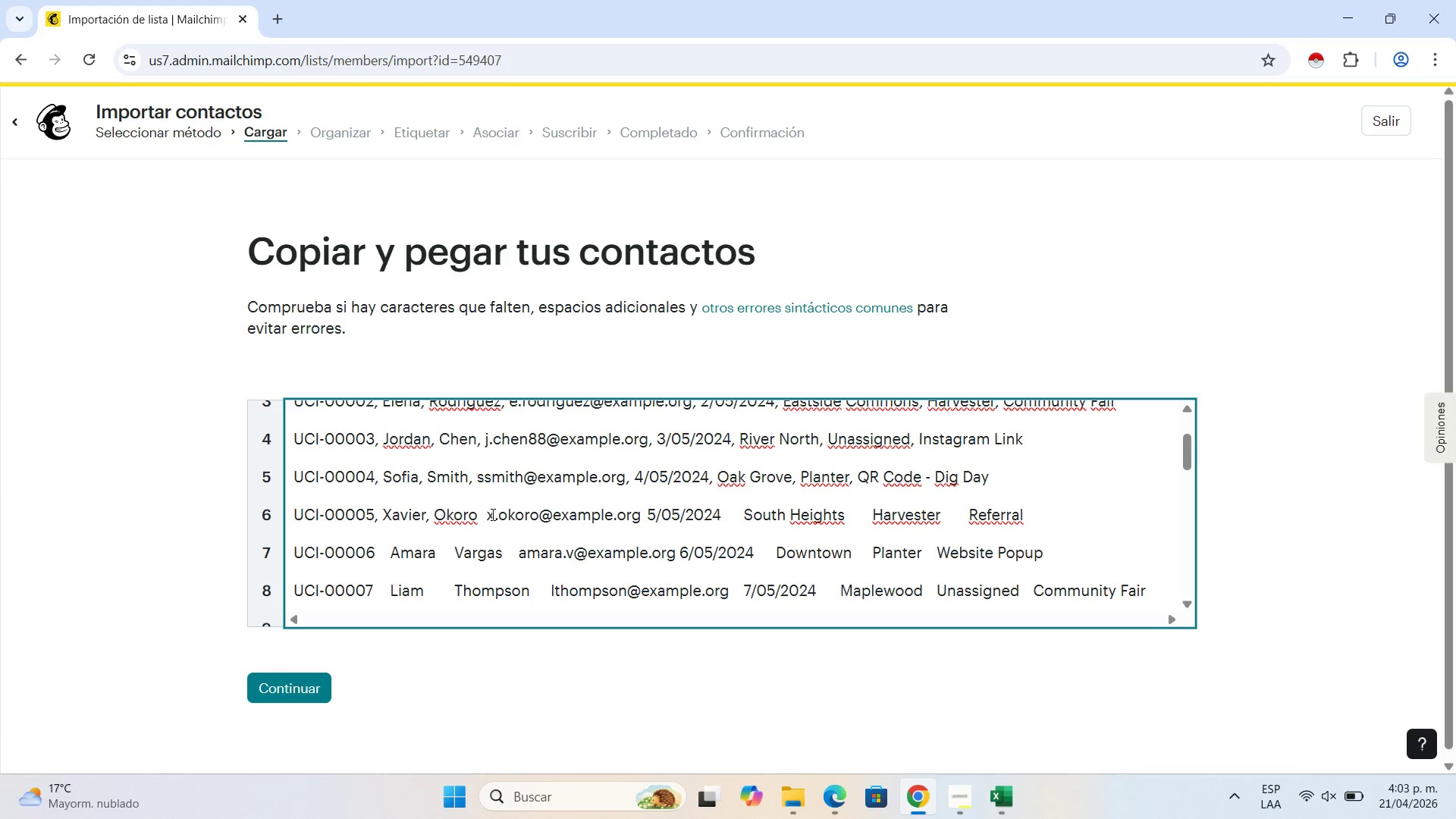 
left_click([487, 513])
 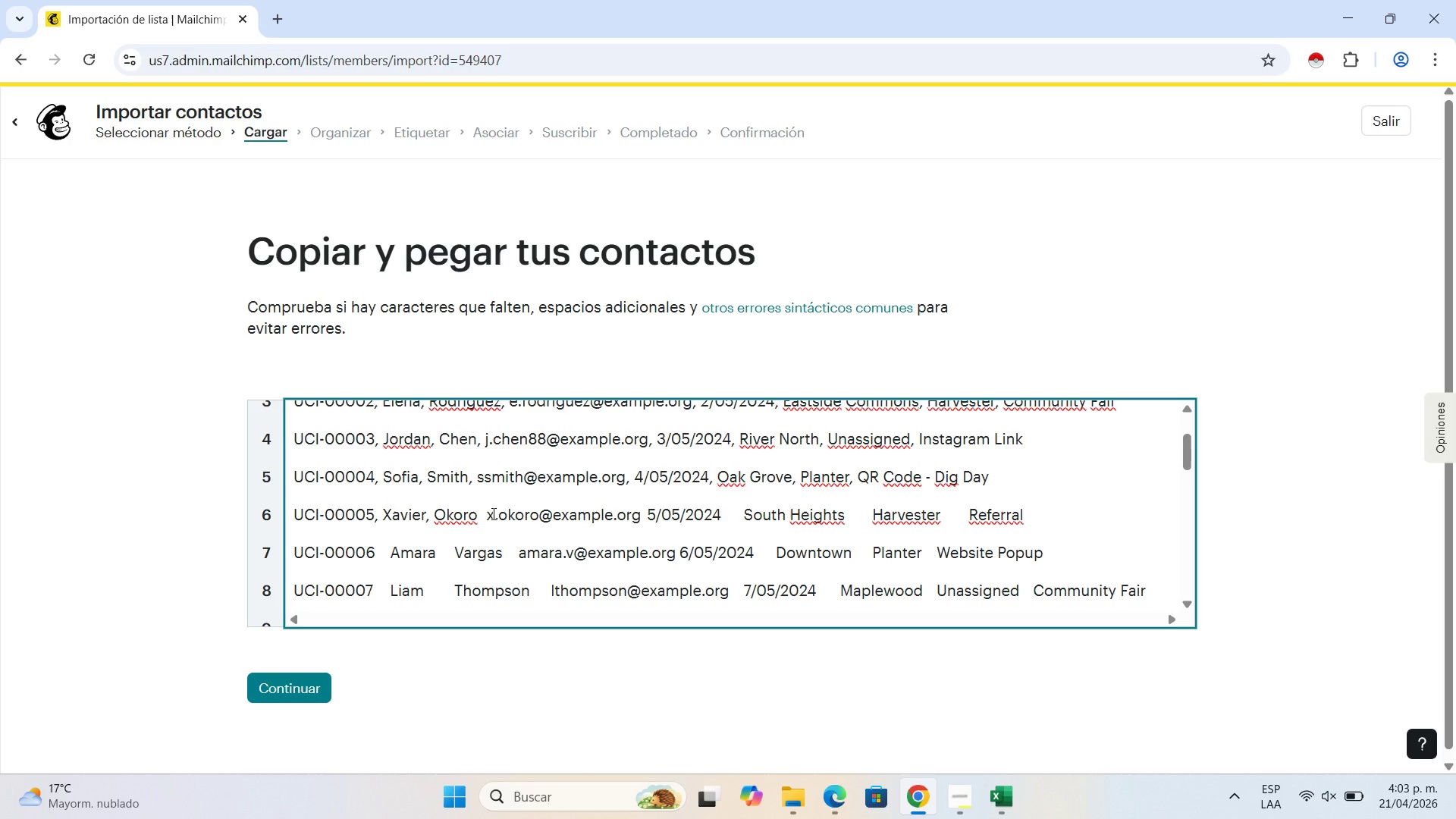 
key(Backspace)
 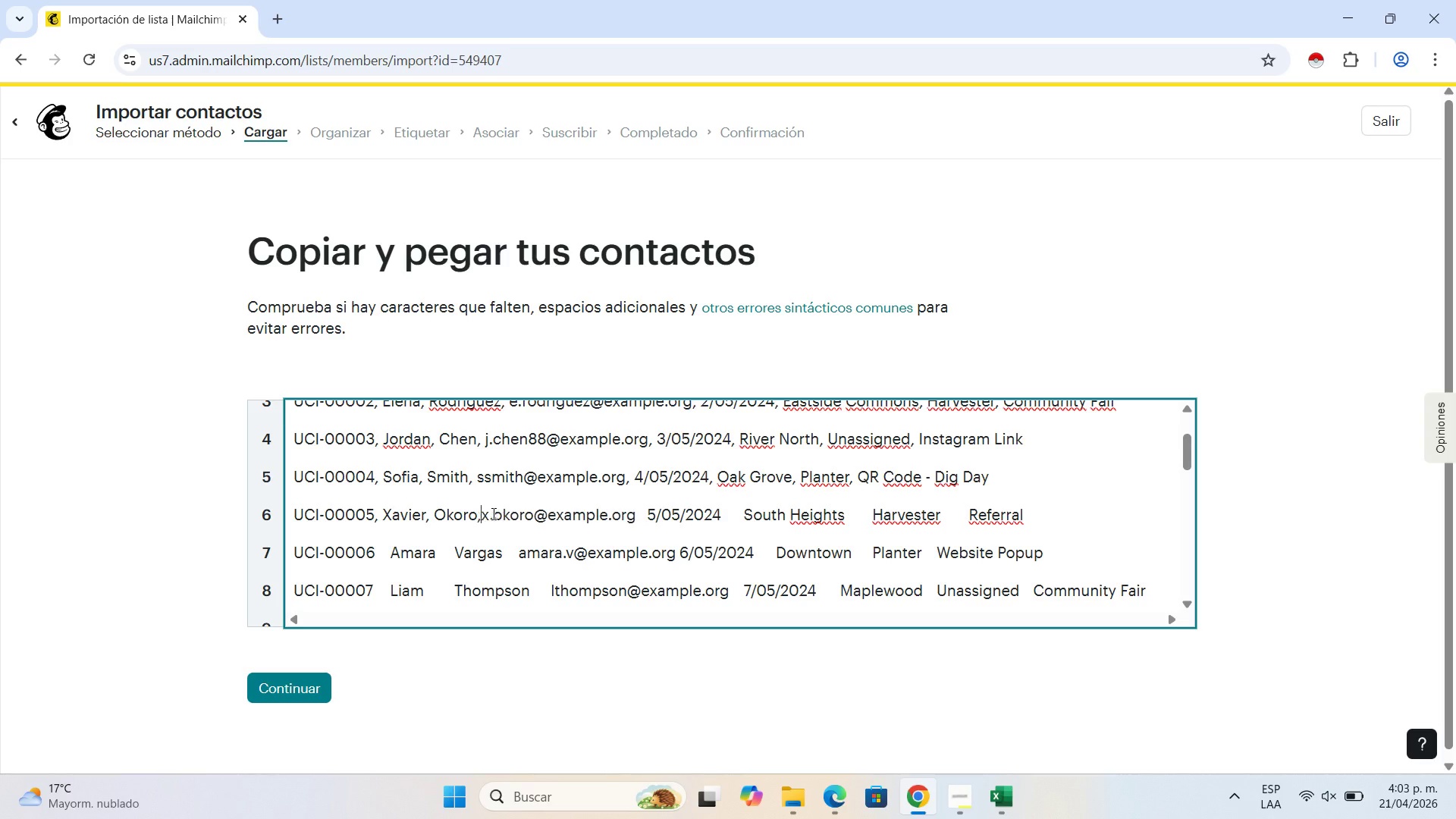 
key(Comma)
 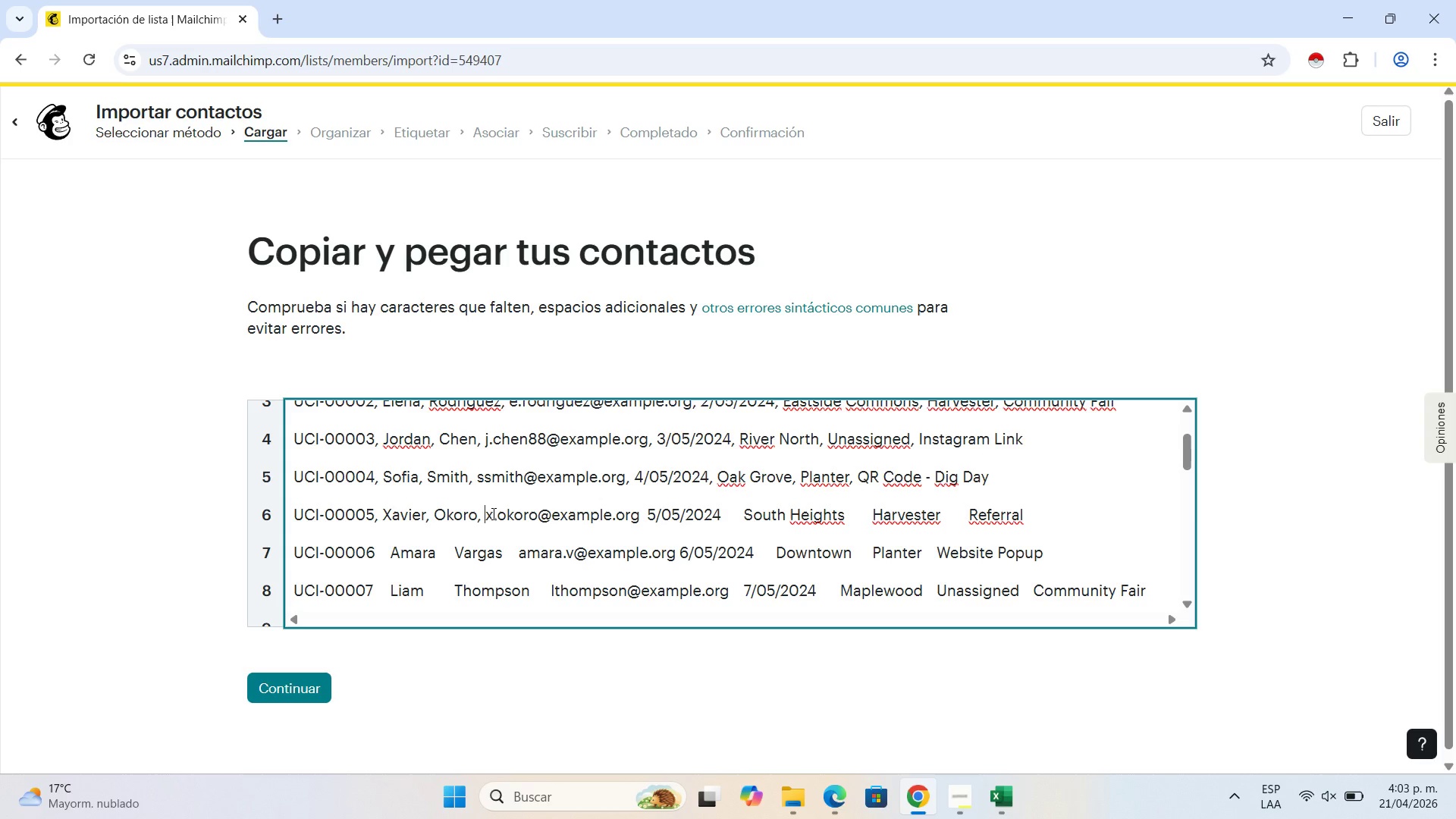 
key(Space)
 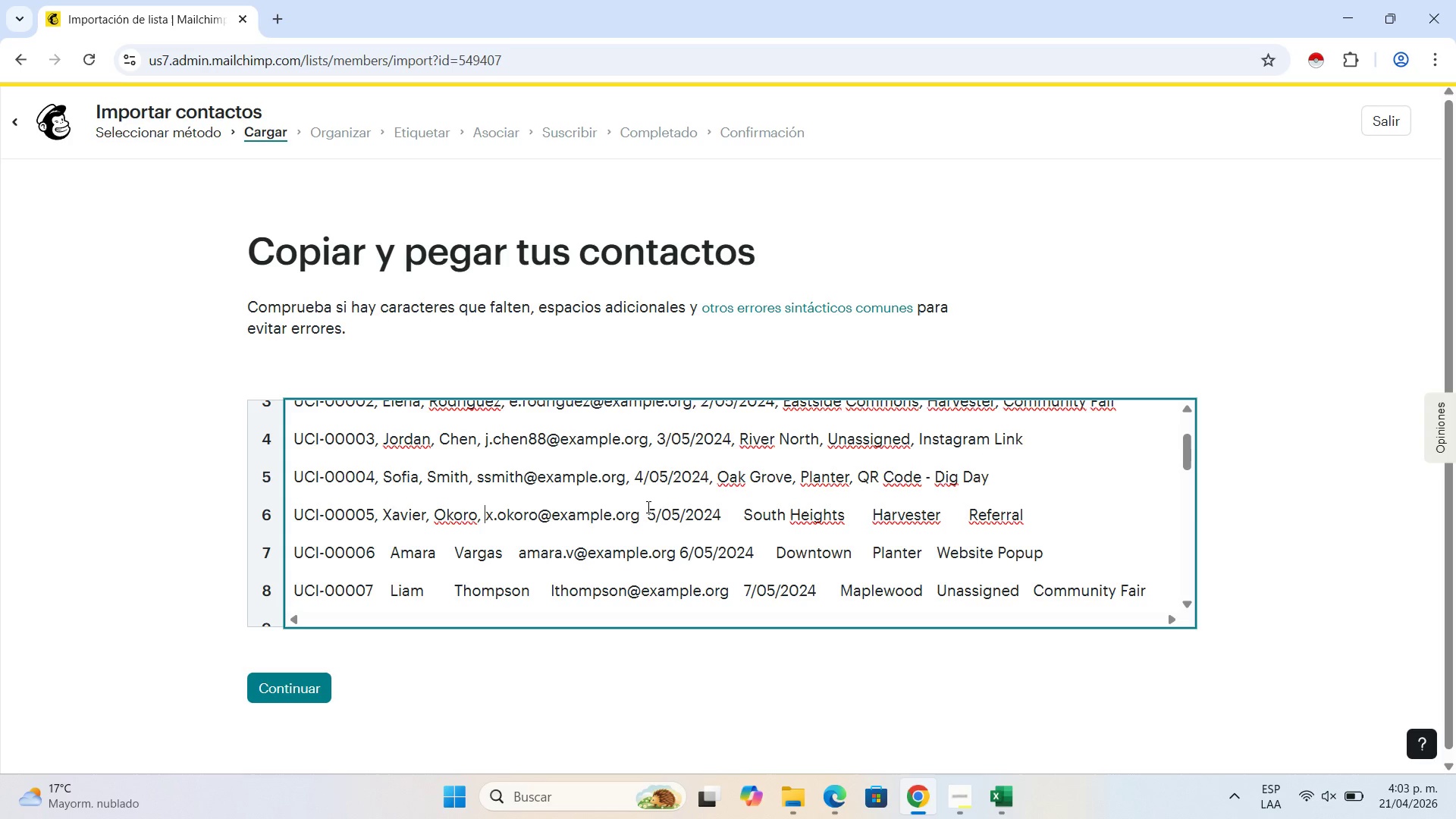 
left_click([647, 507])
 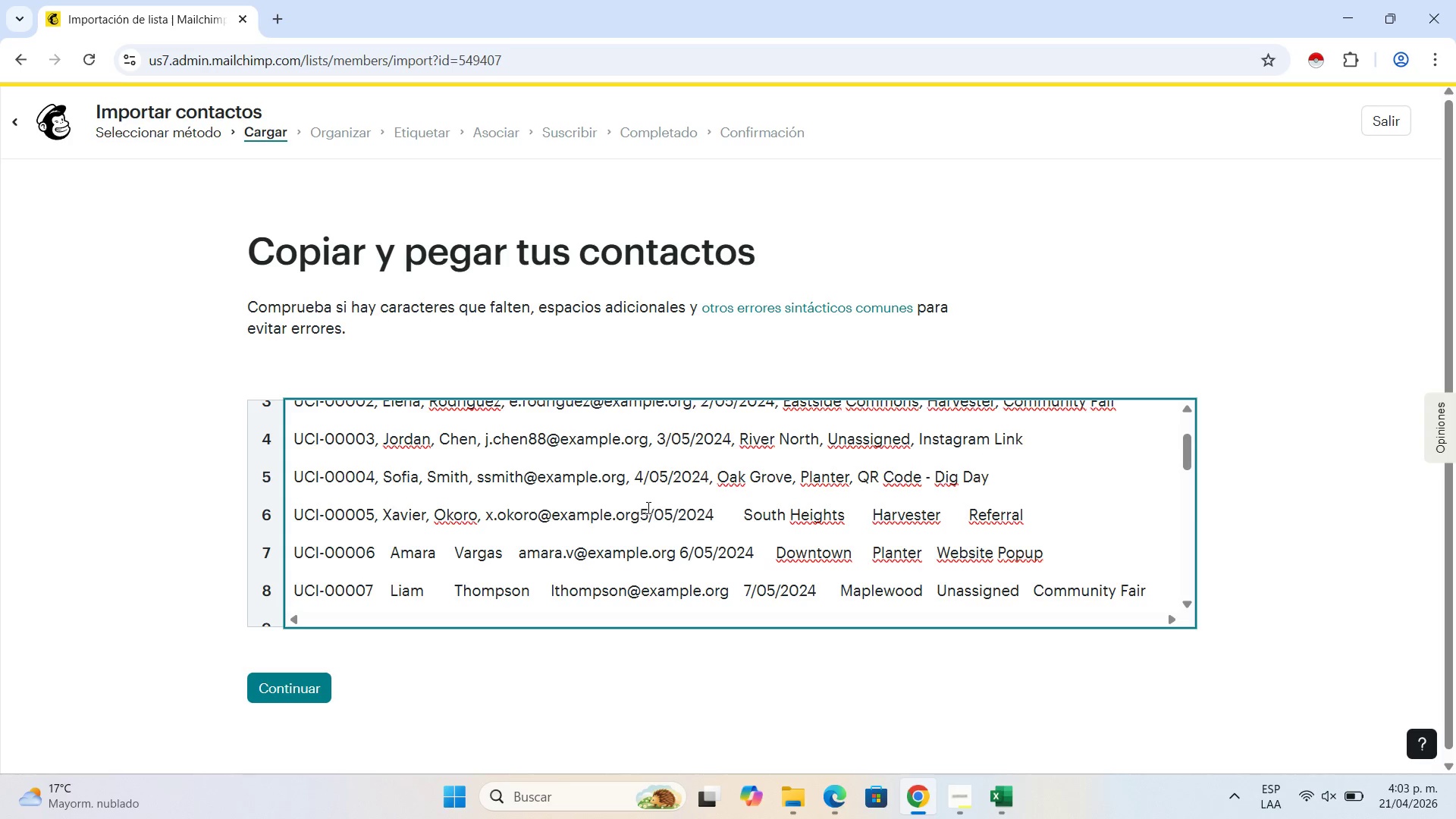 
key(Backspace)
 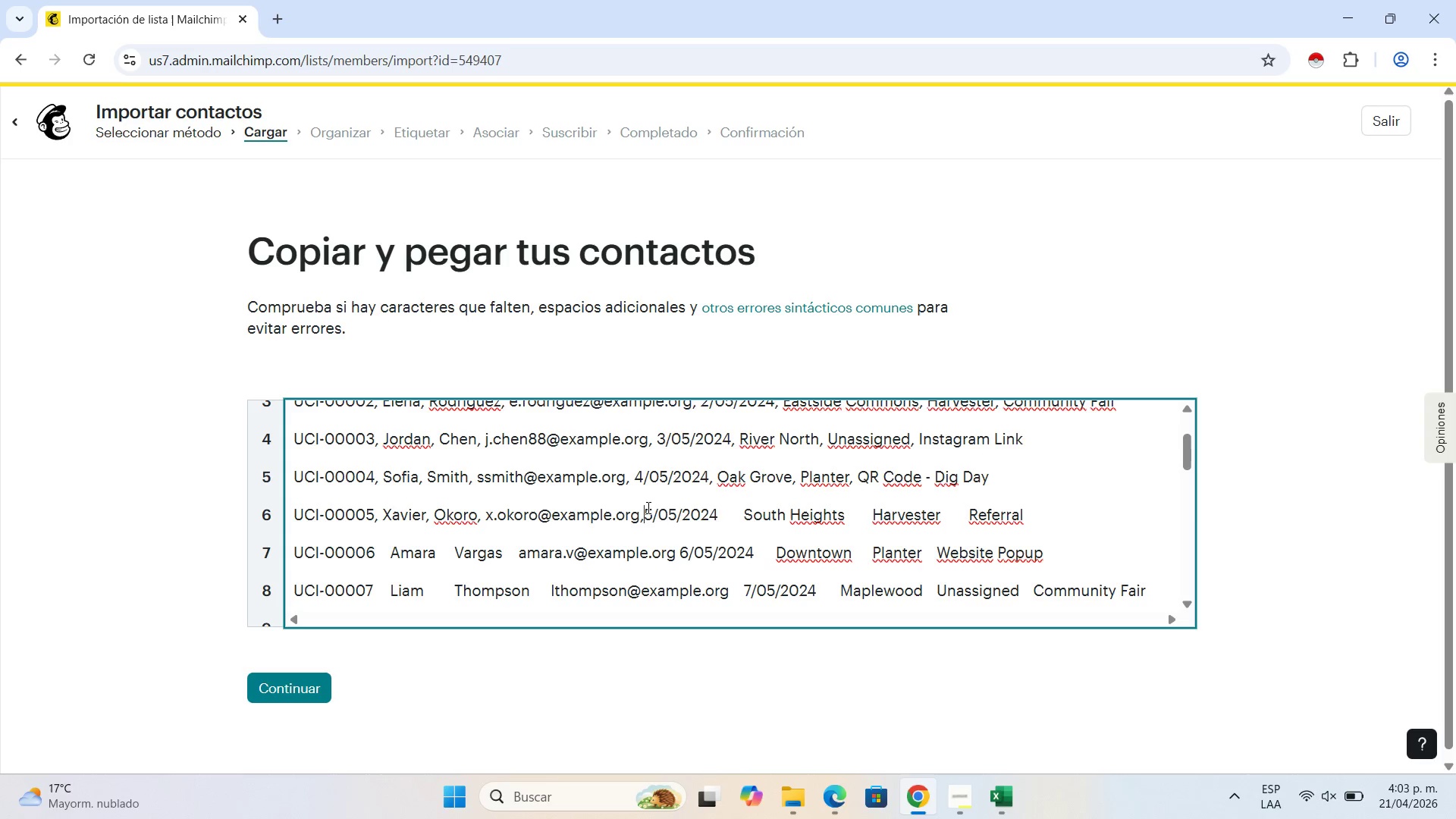 
key(Comma)
 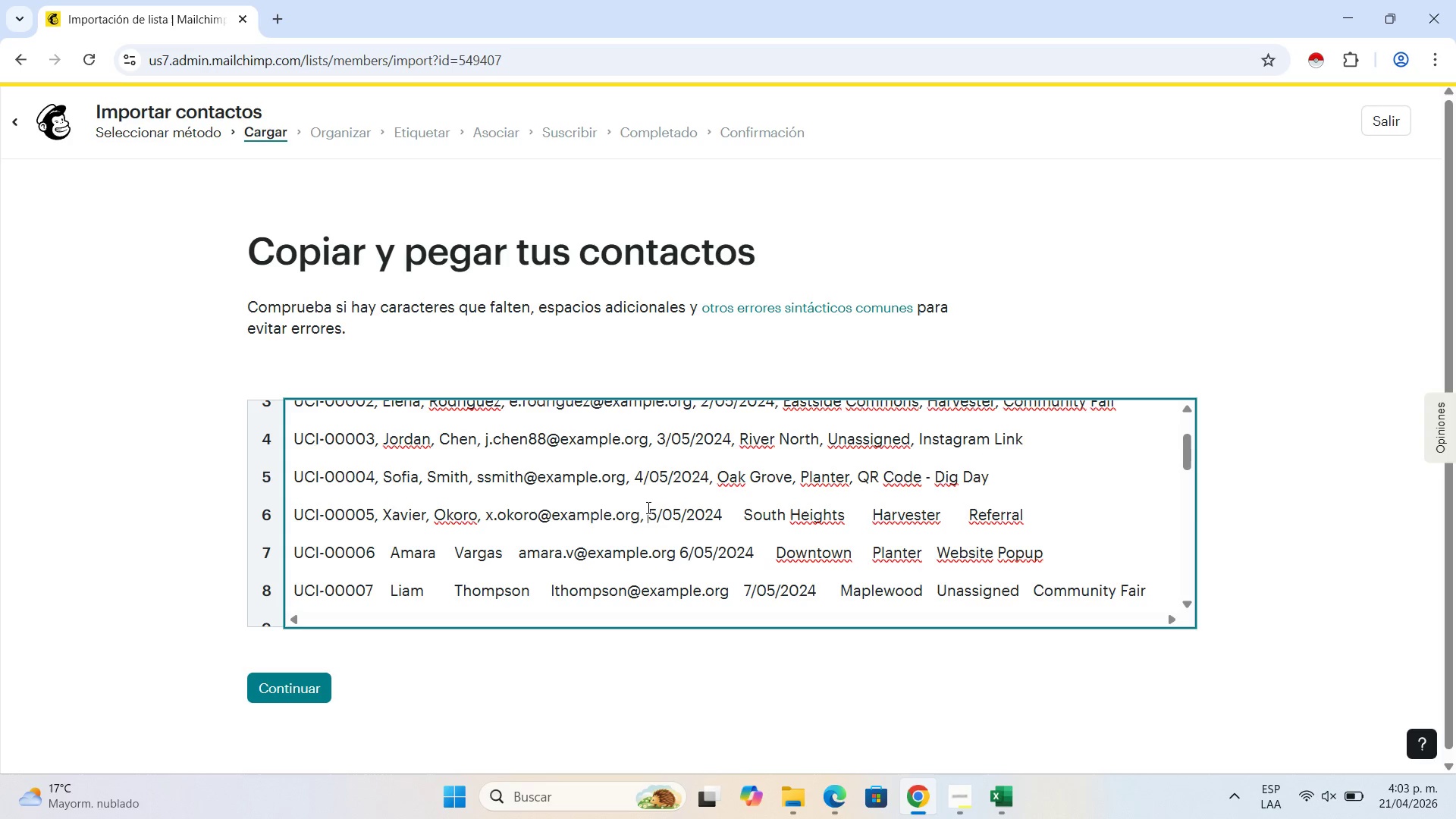 
key(Space)
 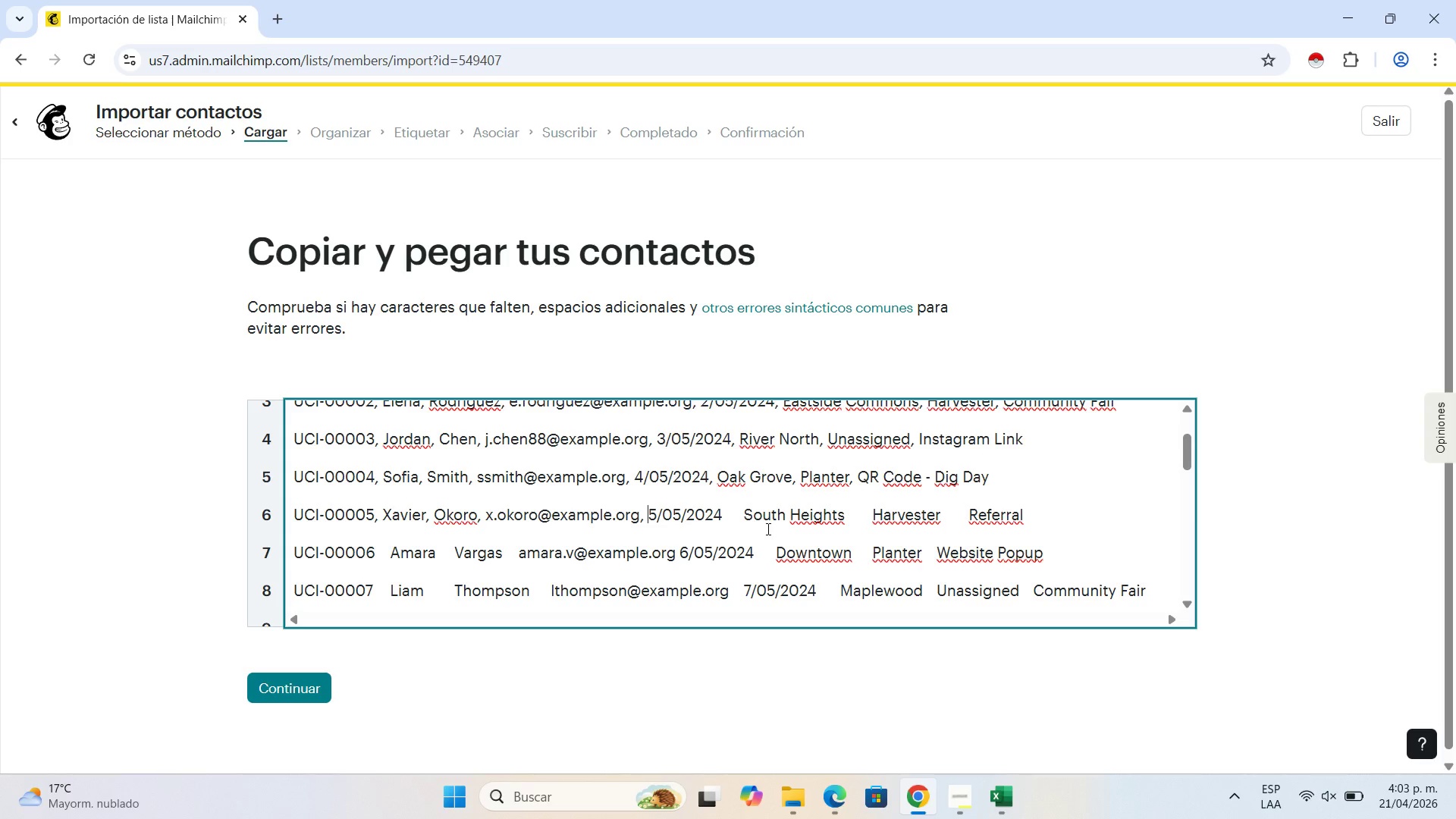 
wait(6.02)
 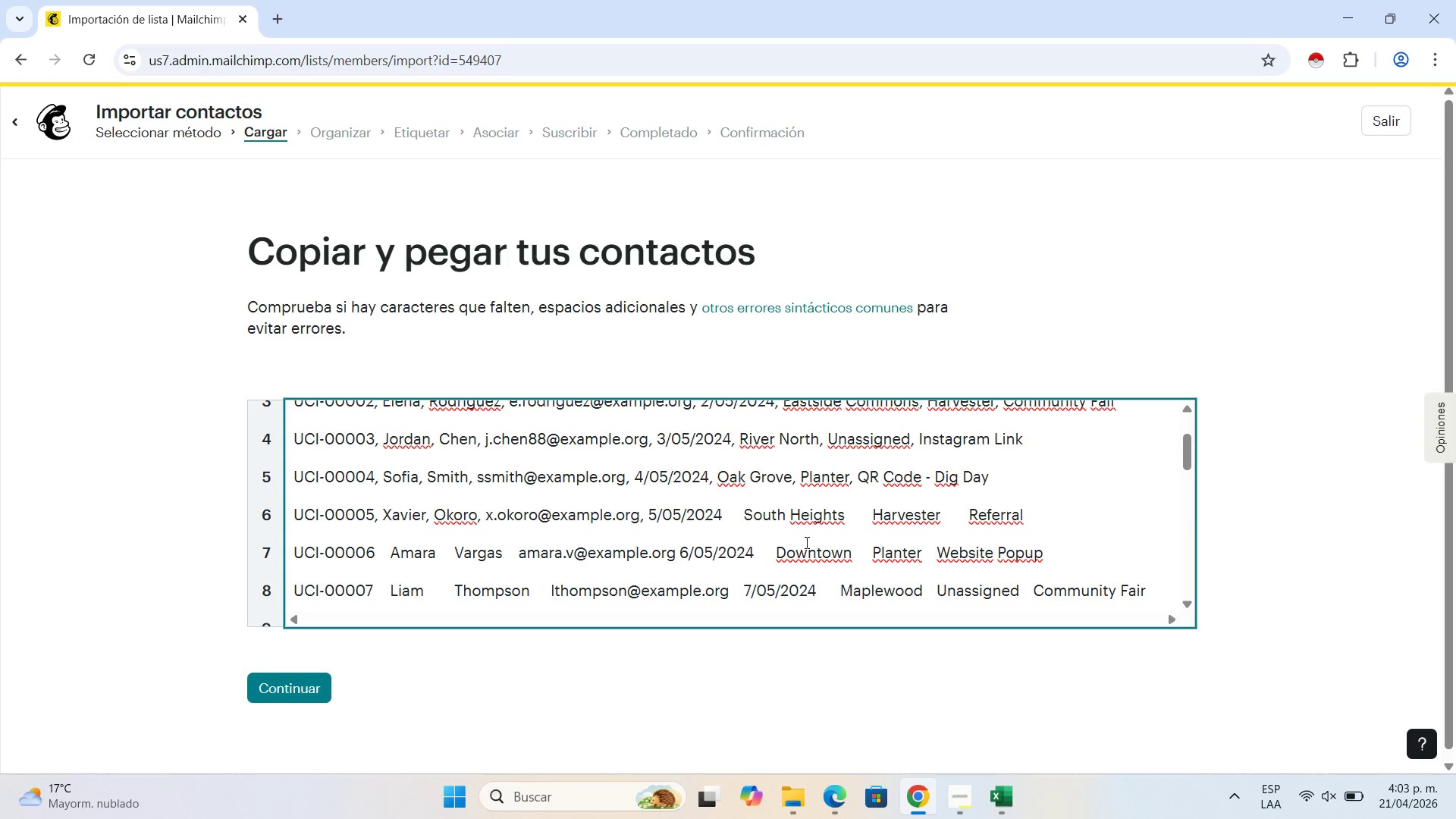 
left_click([749, 512])
 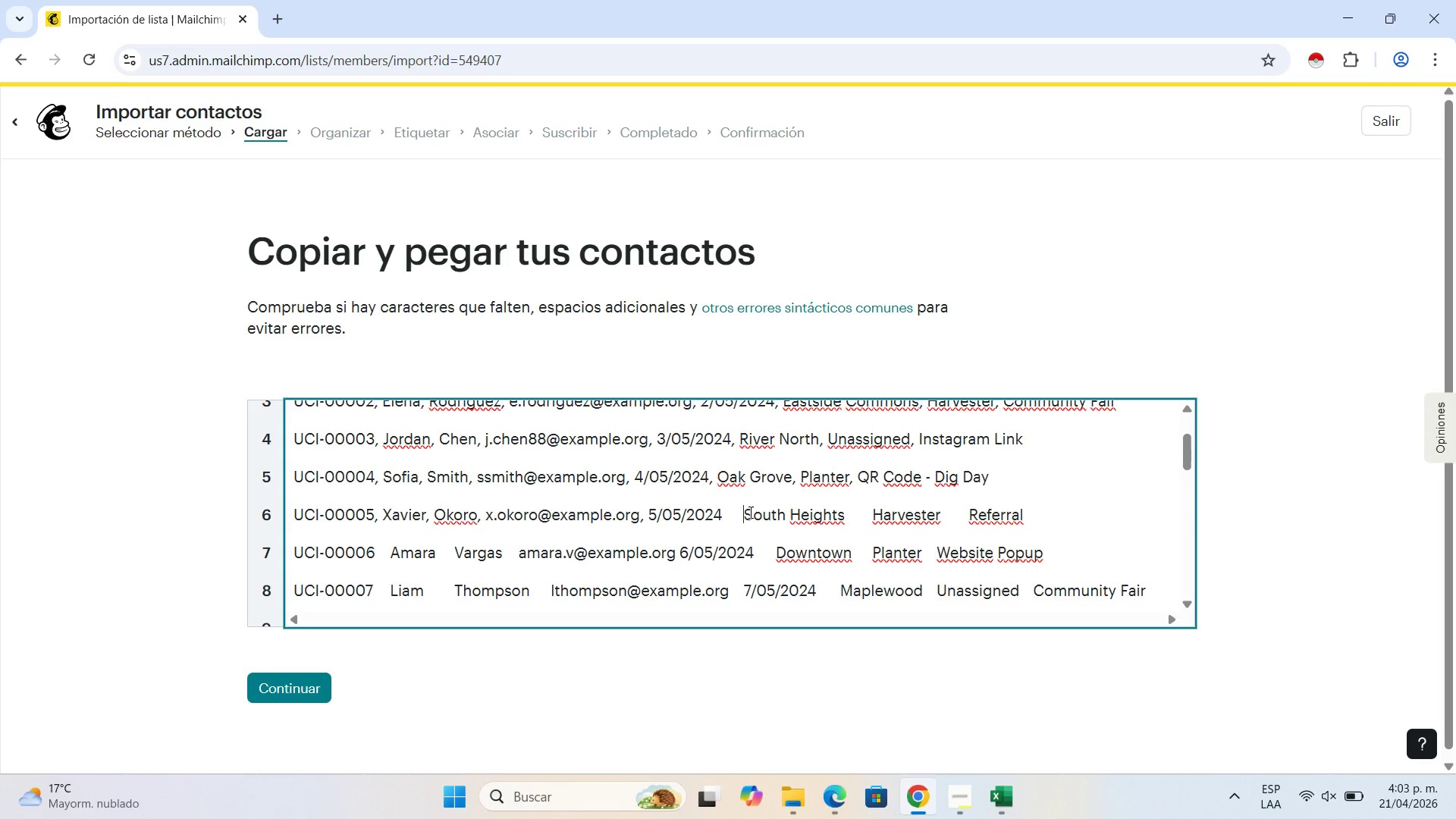 
key(ArrowLeft)
 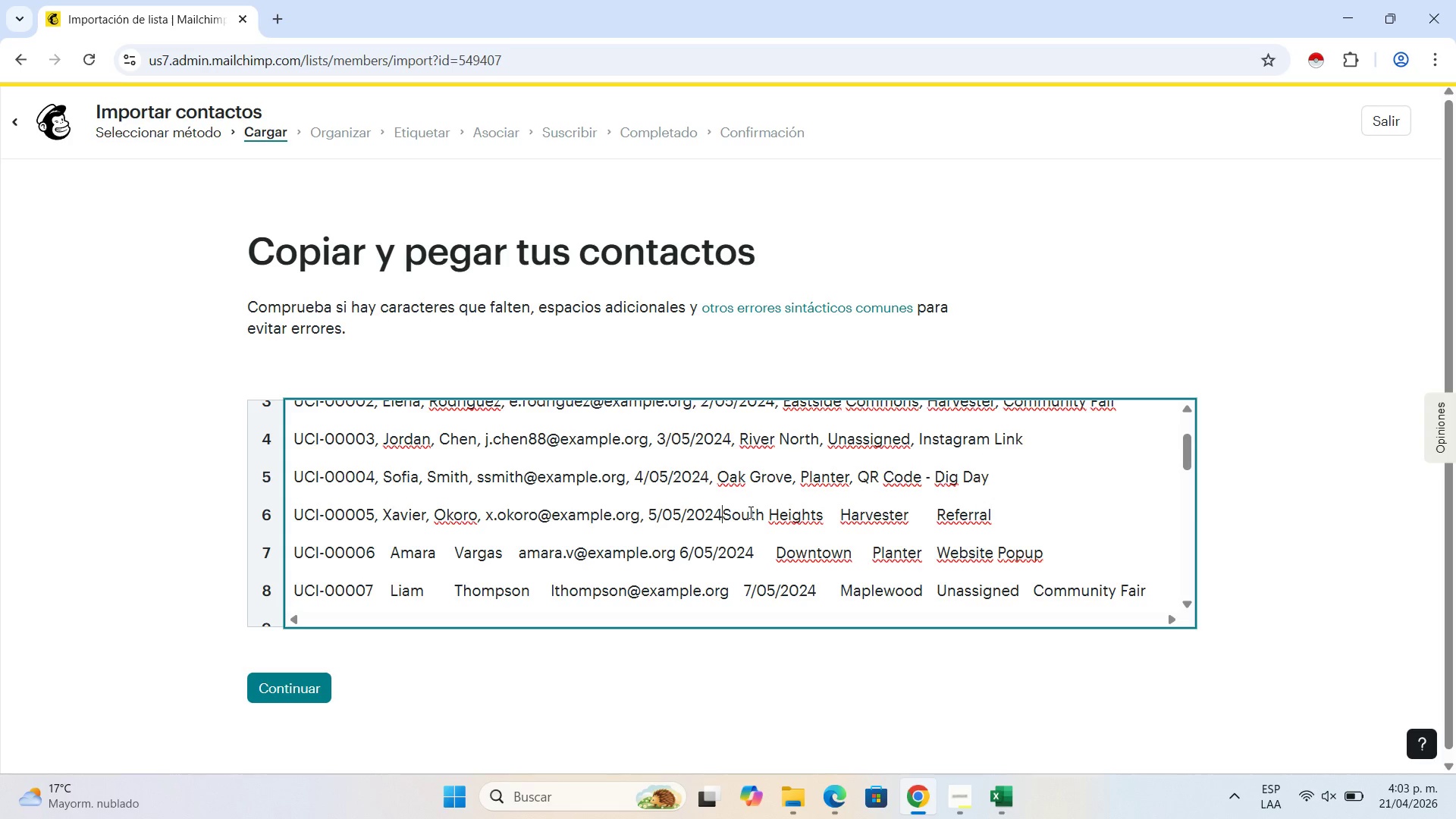 
key(Backspace)
 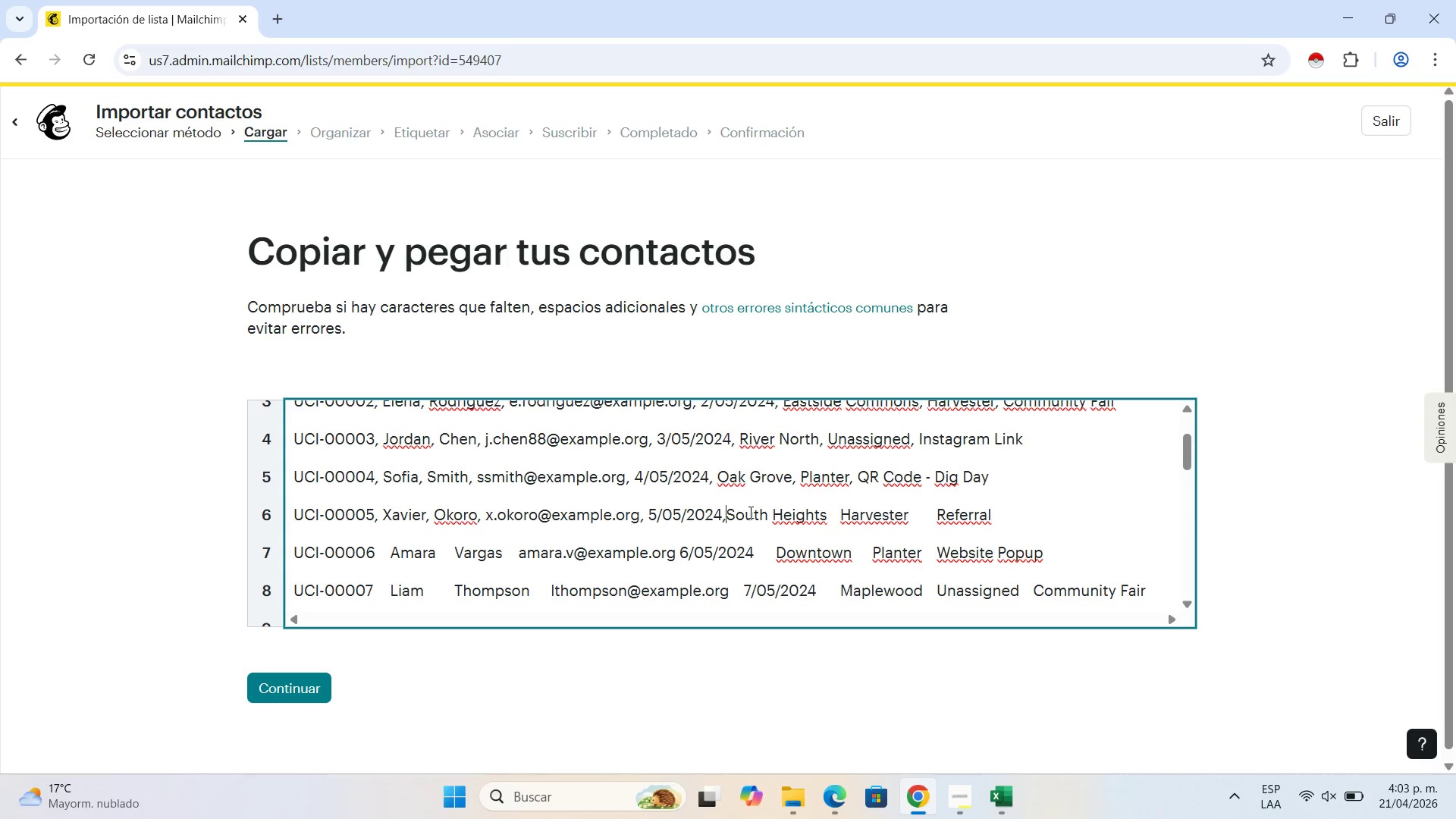 
key(Comma)
 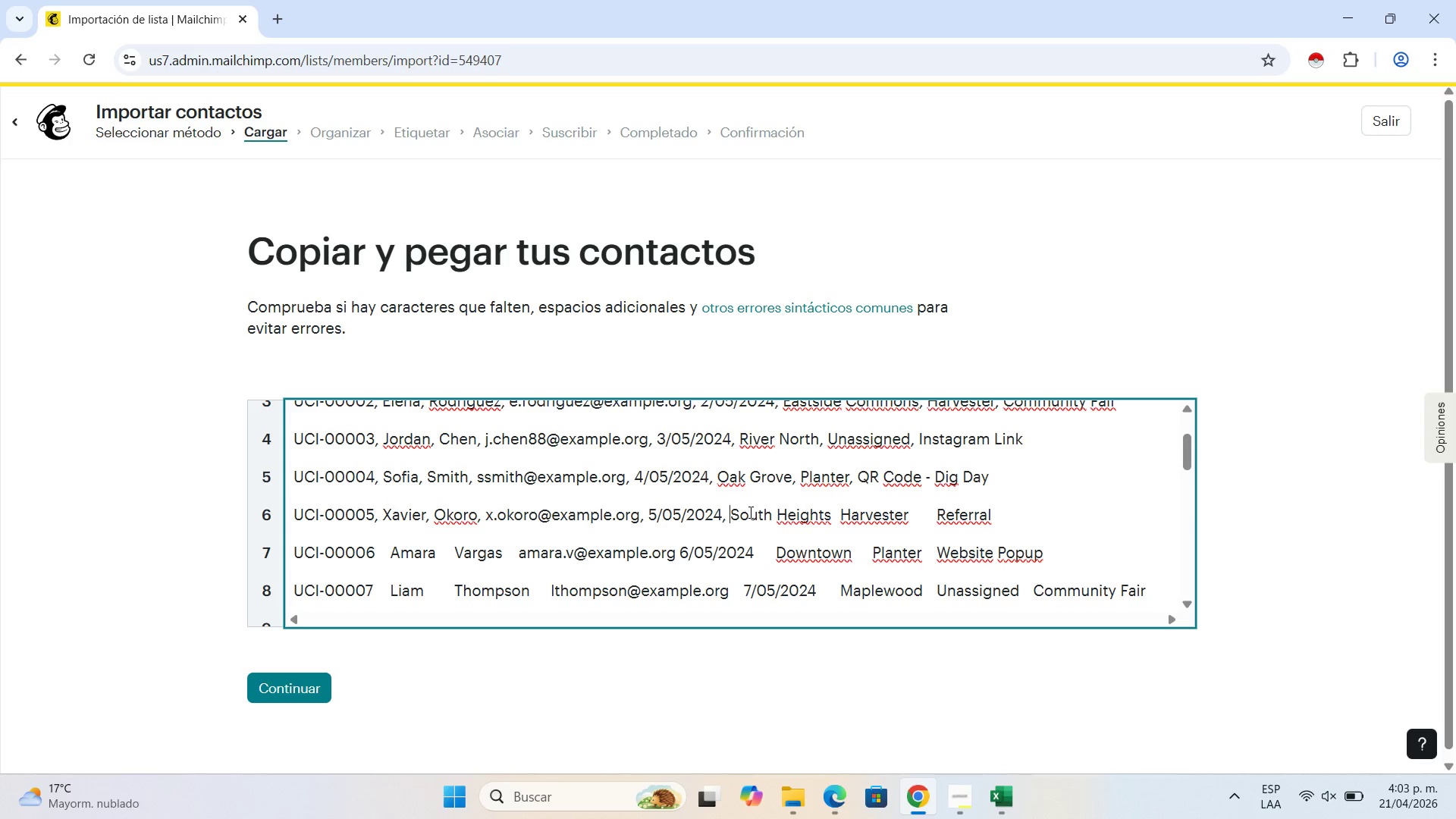 
key(Space)
 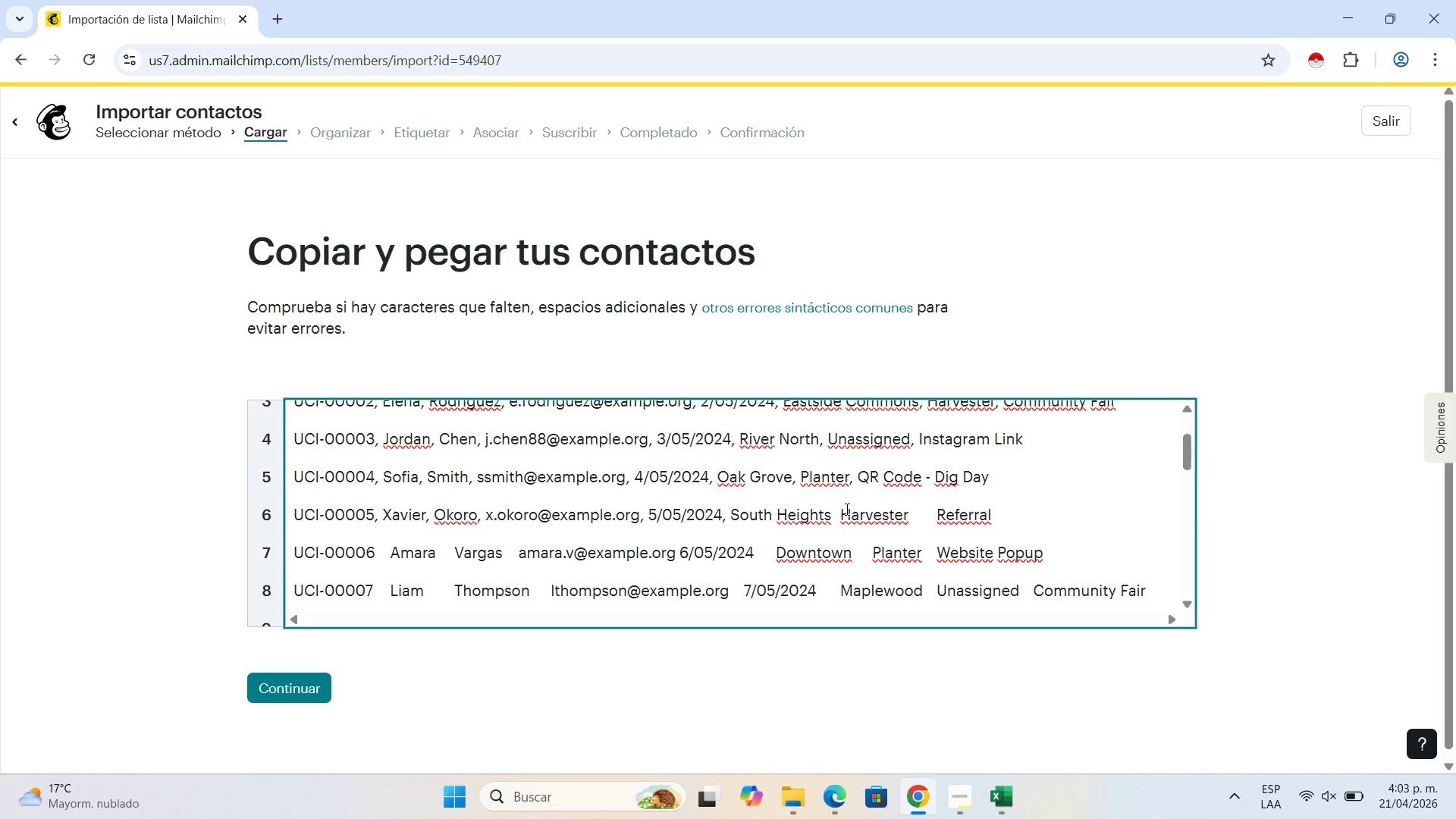 
left_click([844, 509])
 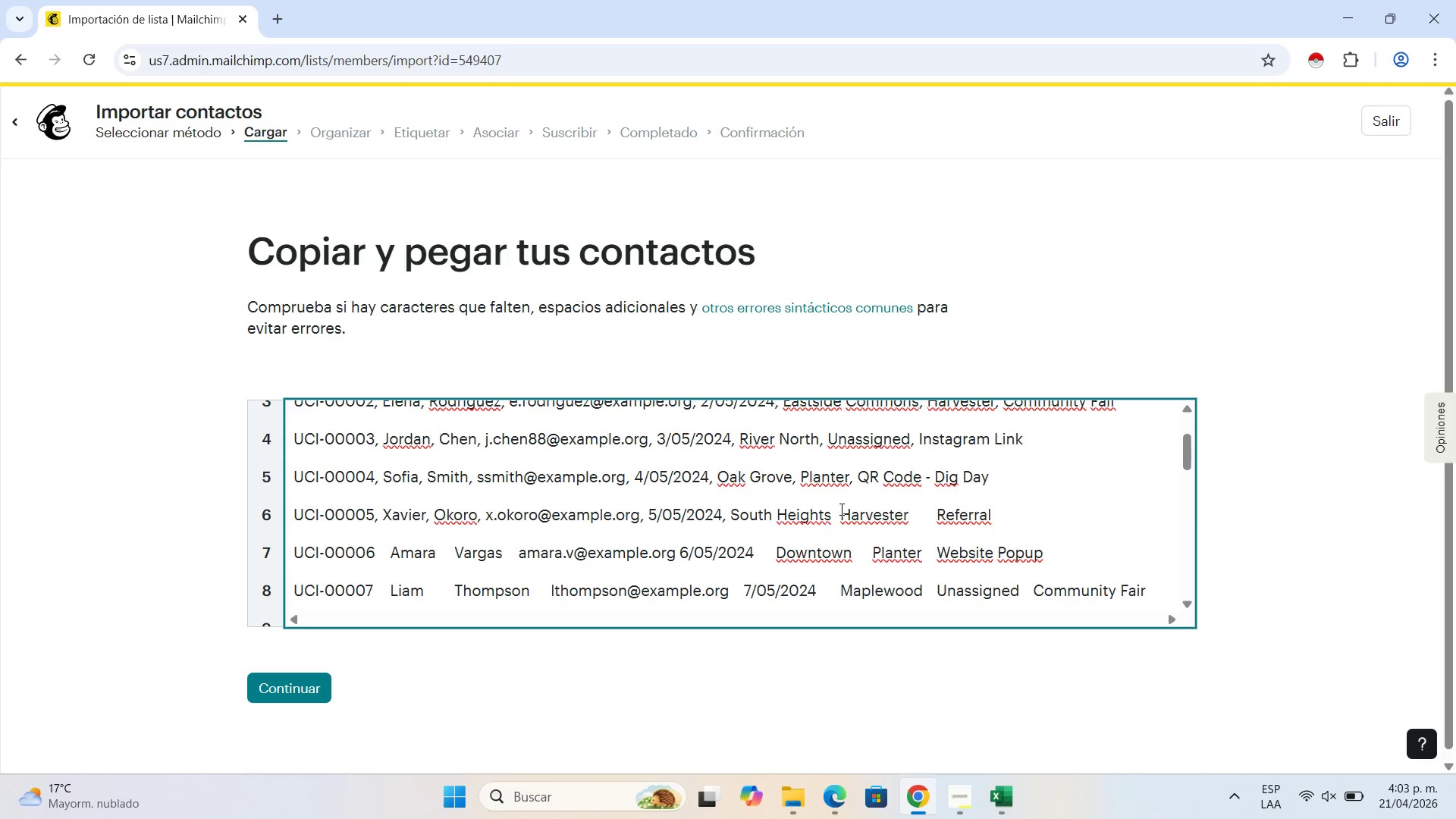 
key(Backspace)
 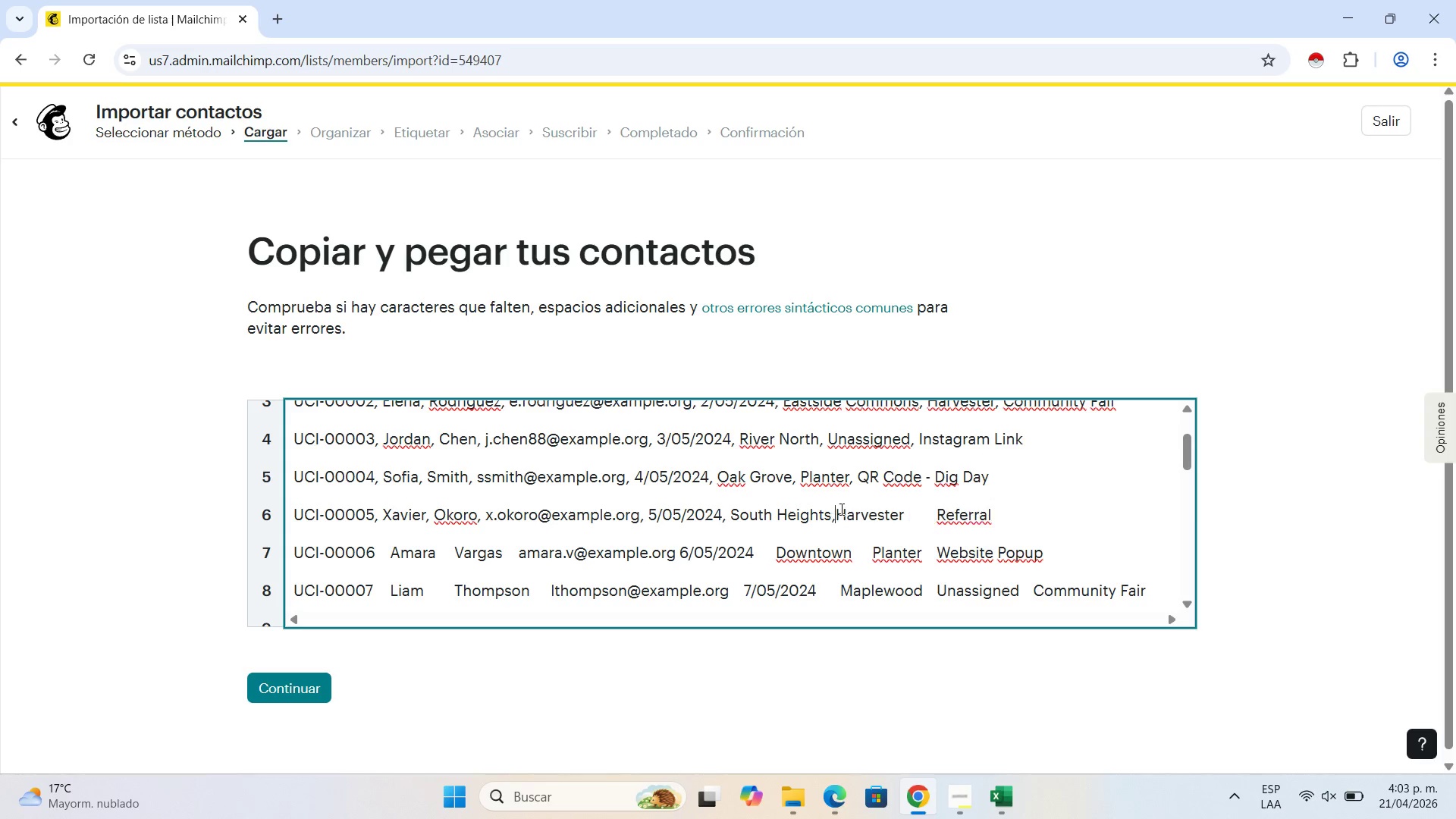 
key(Comma)
 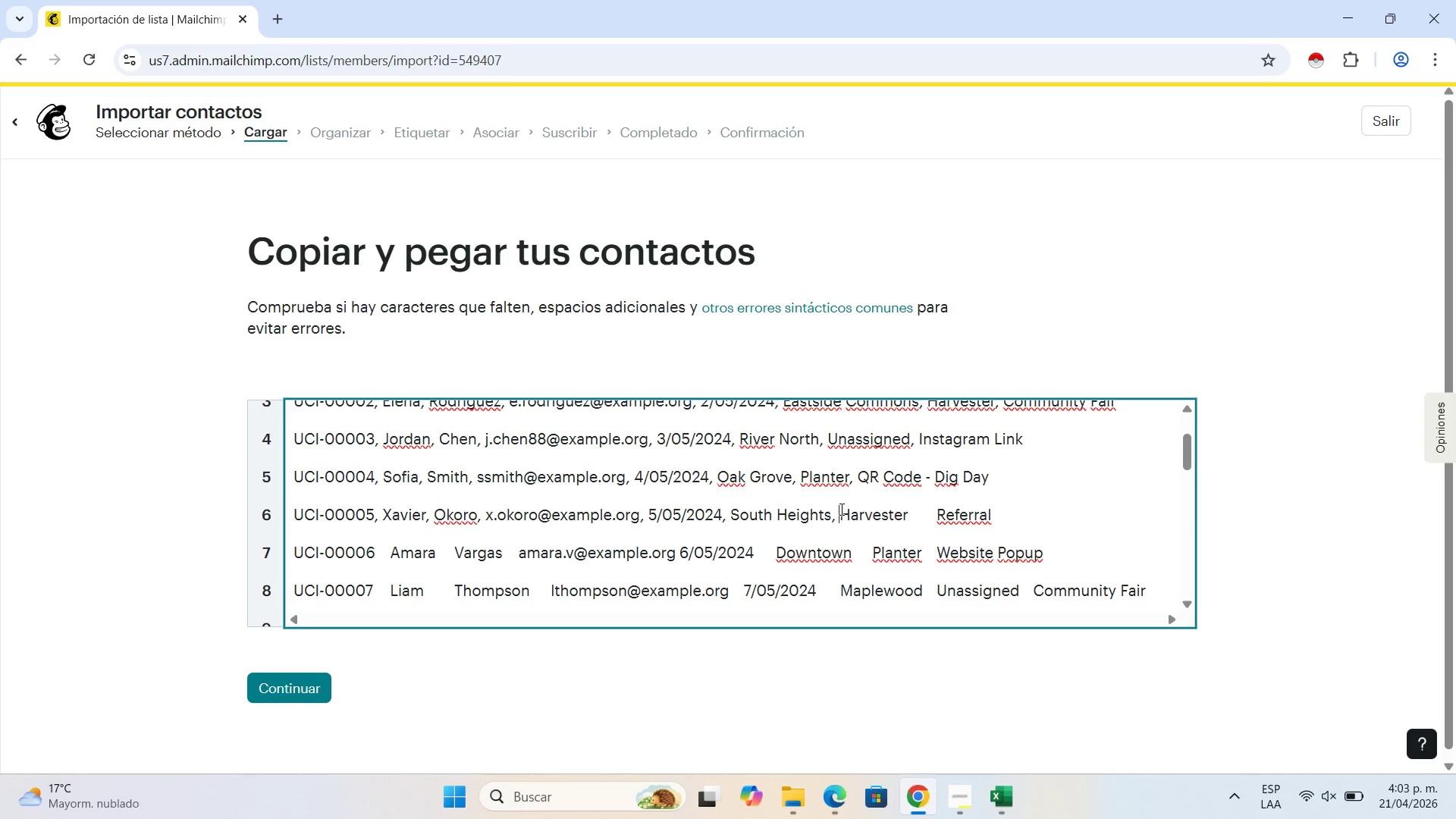 
key(Space)
 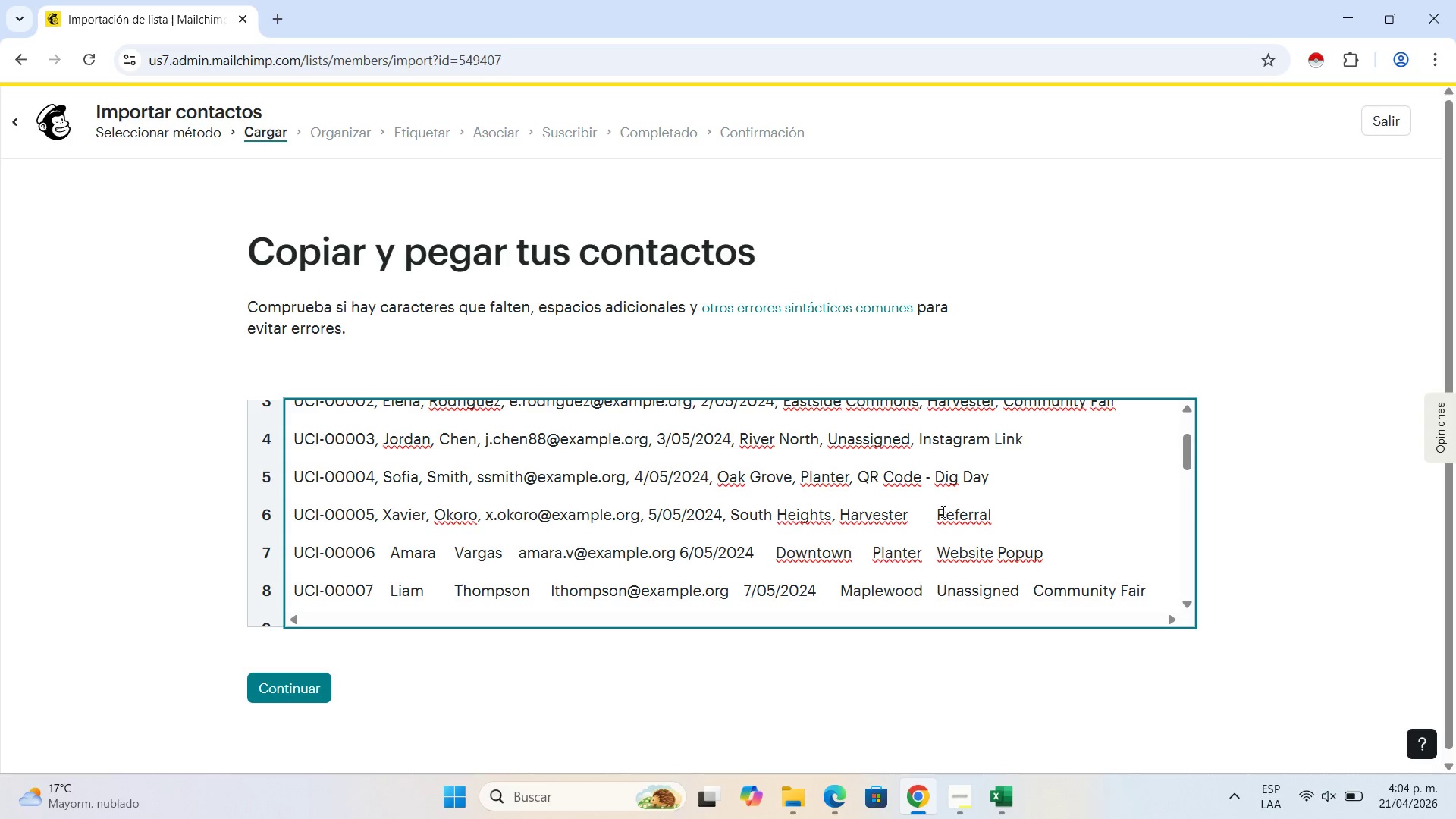 
left_click([940, 511])
 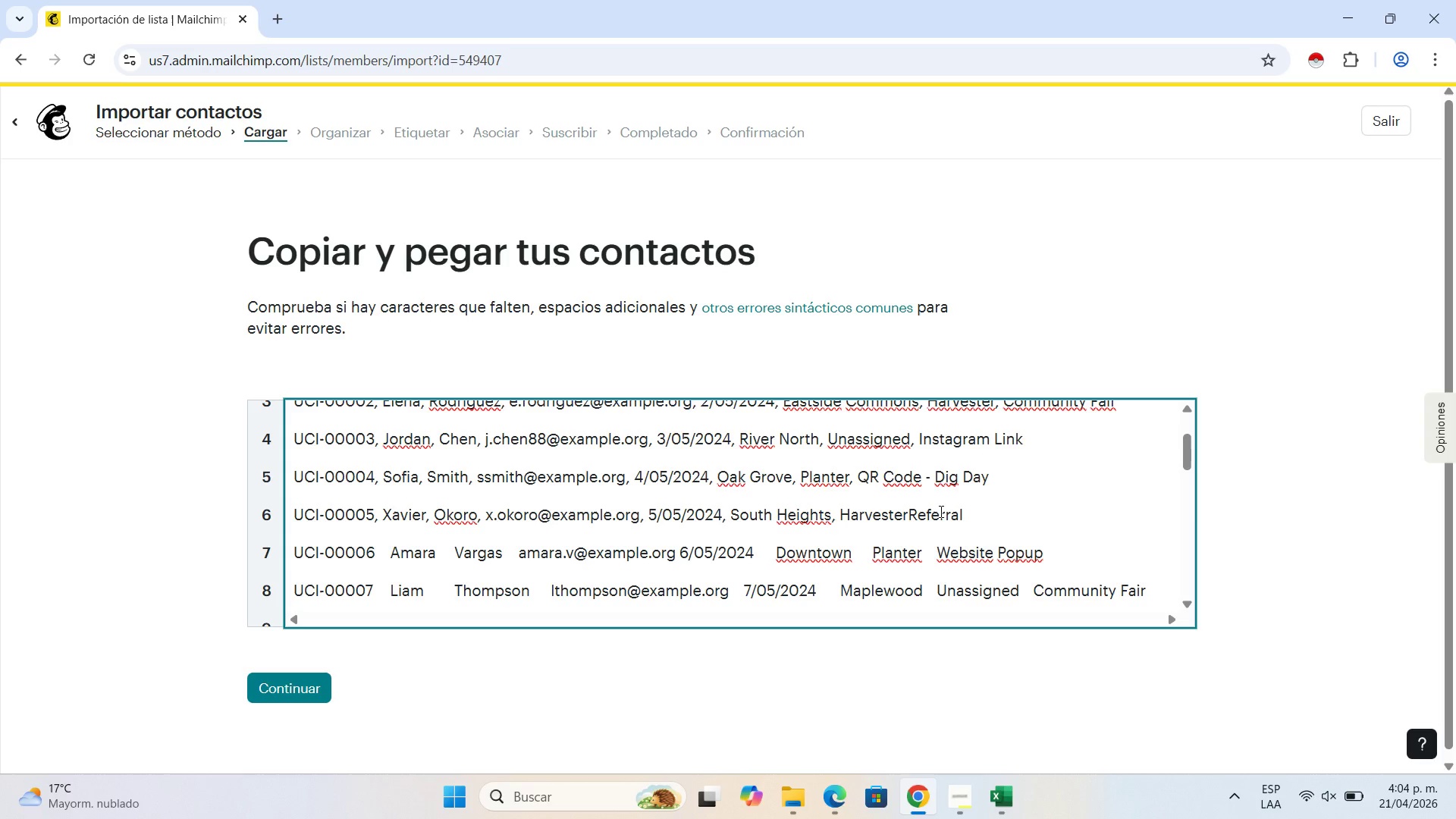 
key(Backspace)
 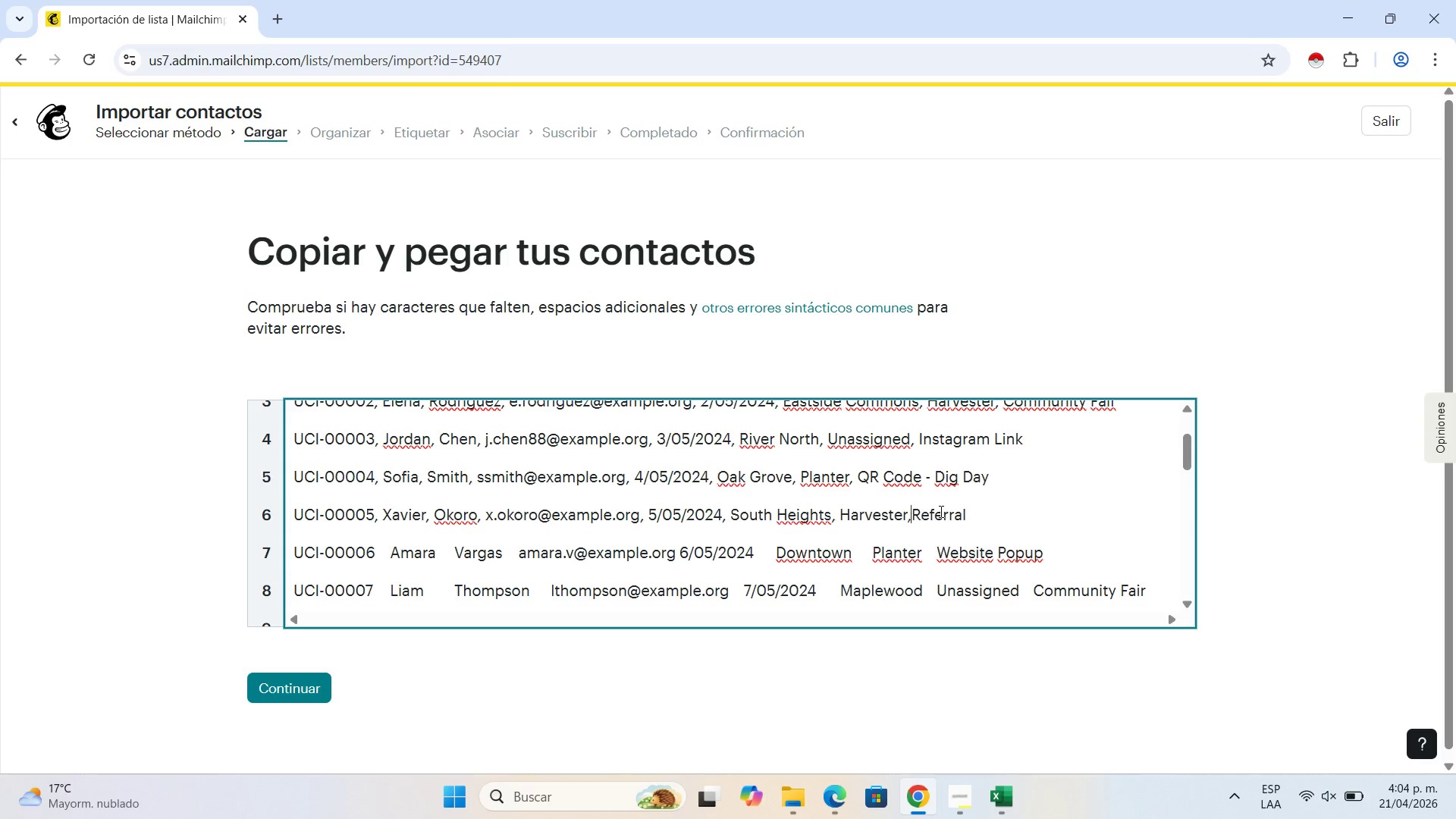 
key(Comma)
 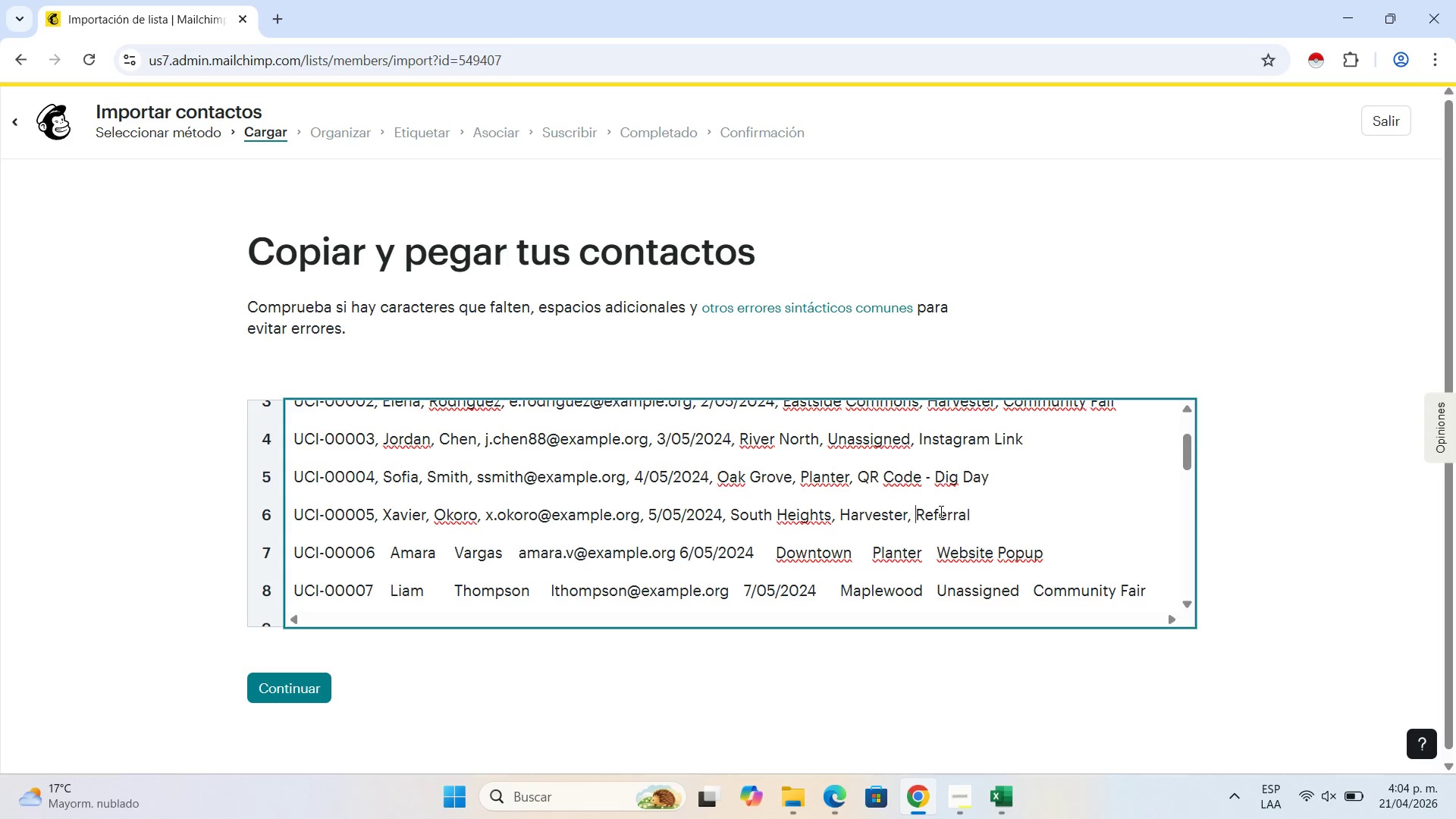 
key(Space)
 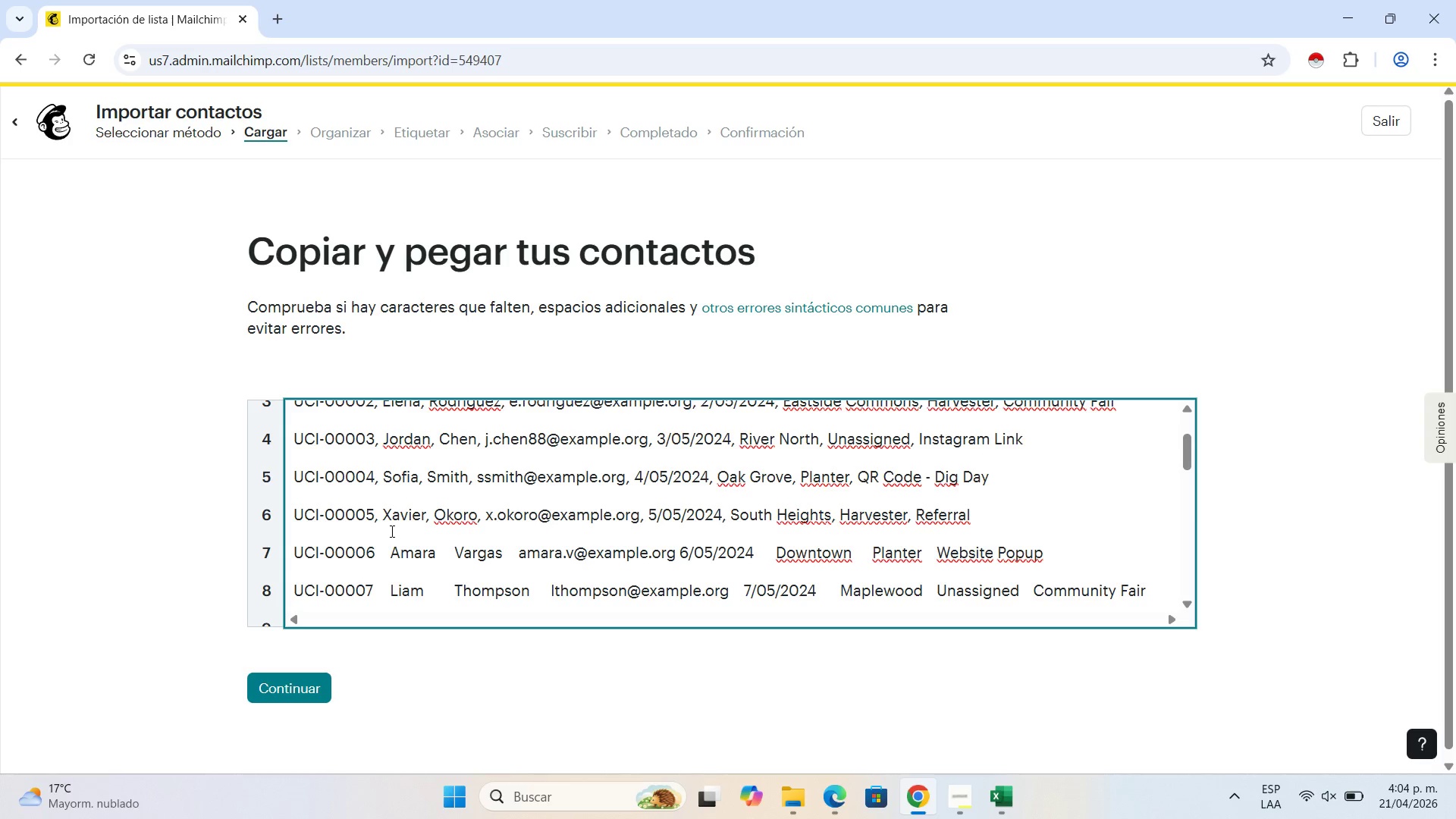 
left_click([384, 549])
 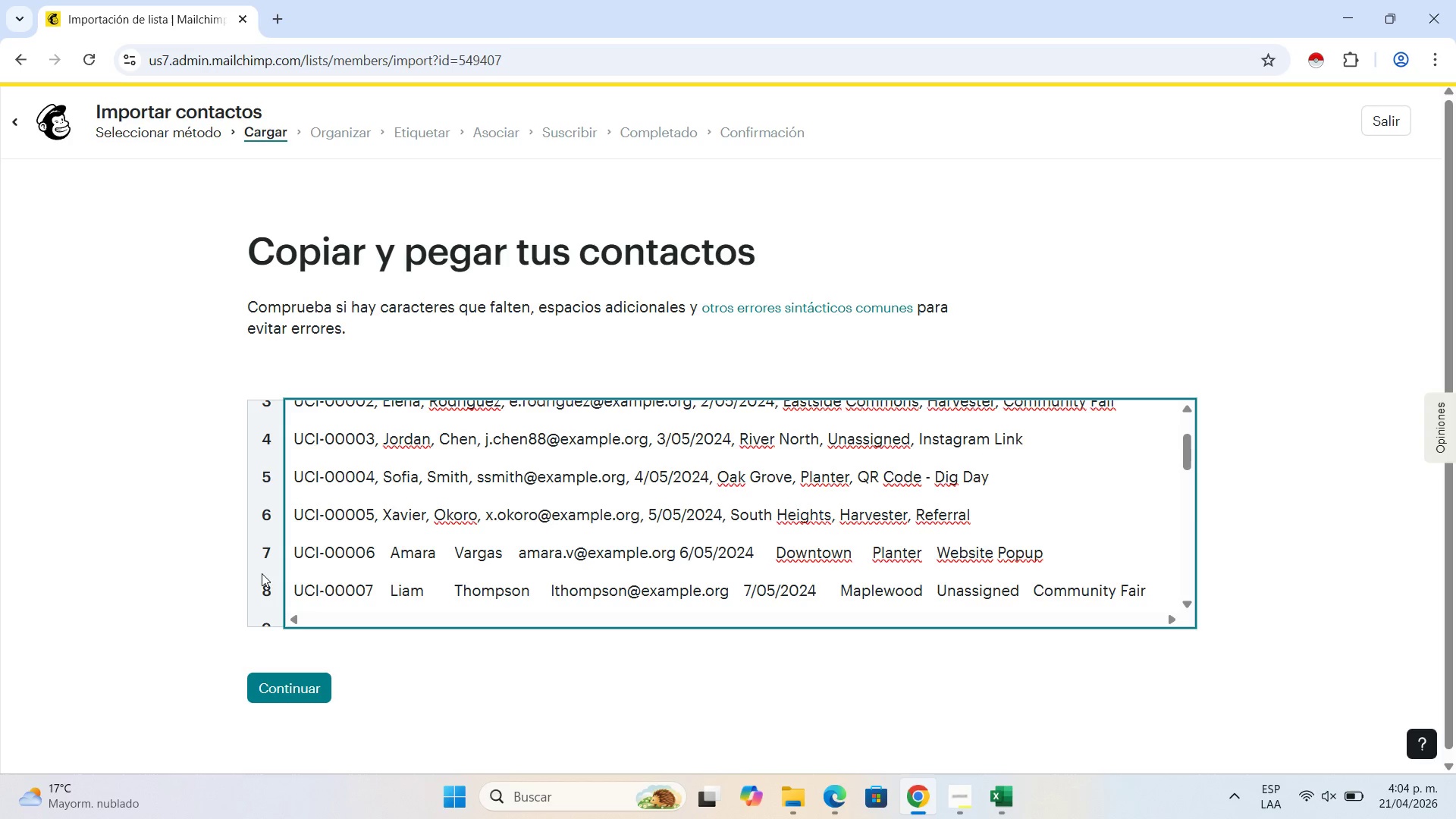 
key(Backspace)
 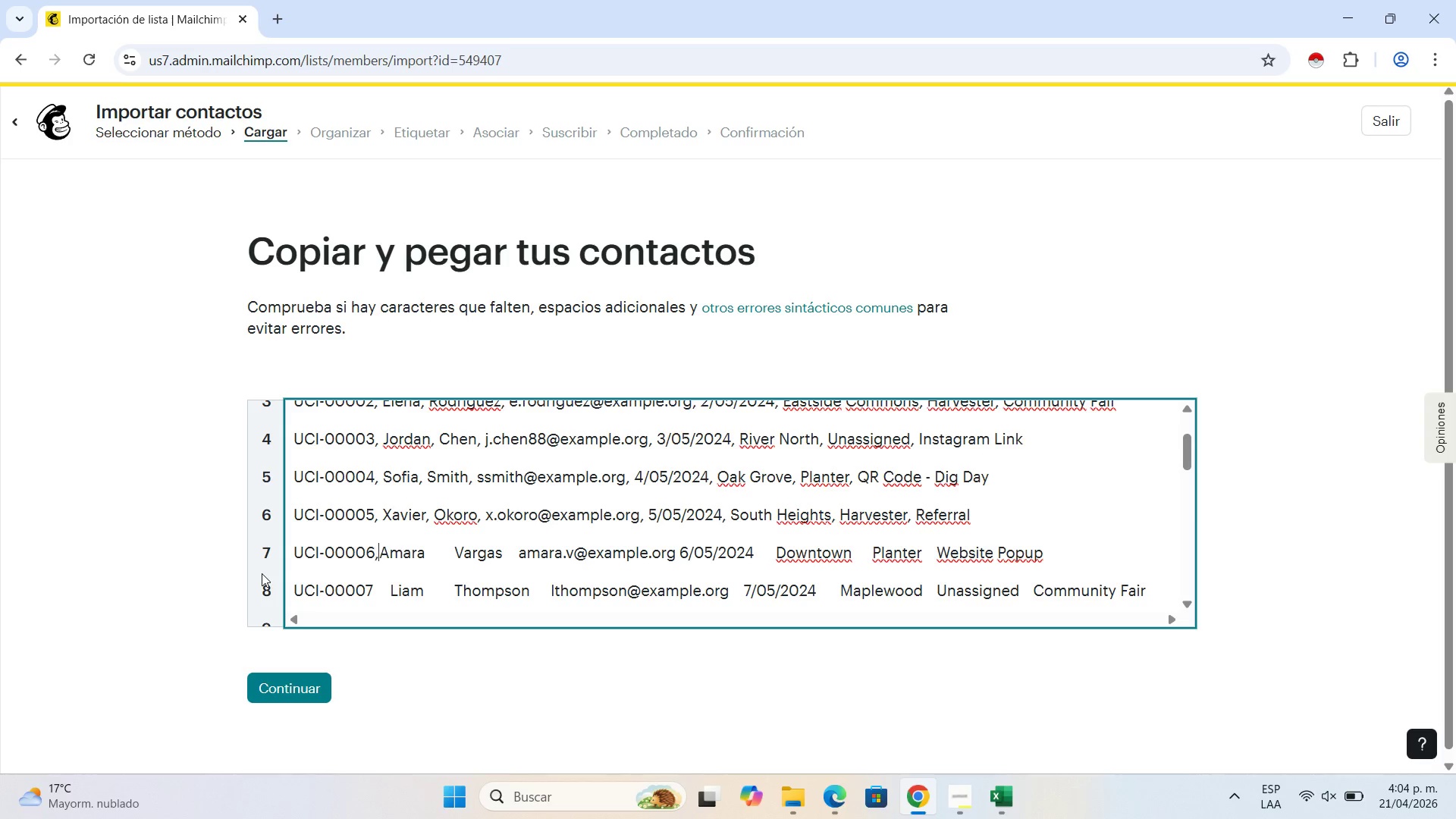 
key(Comma)
 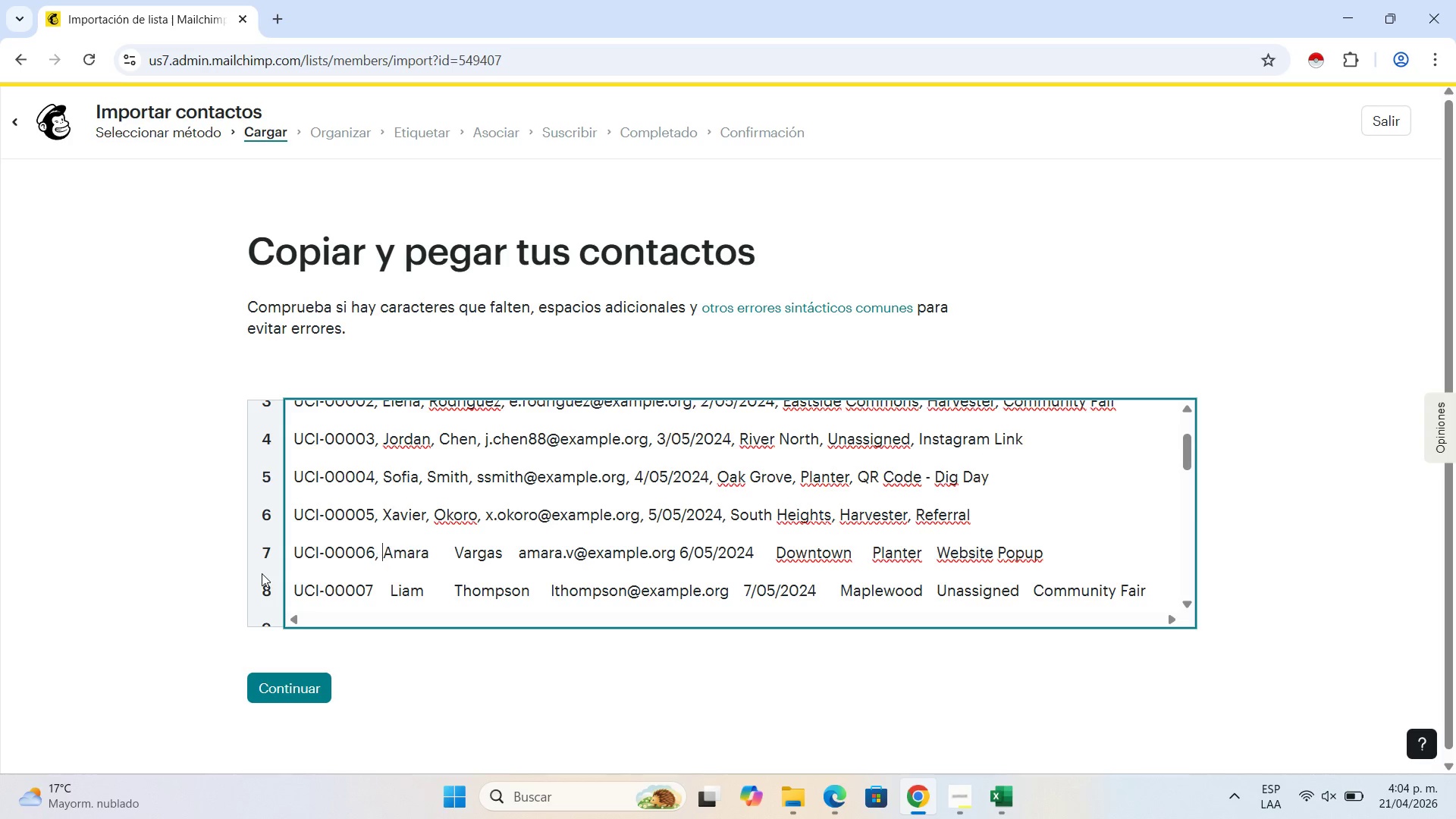 
key(Space)
 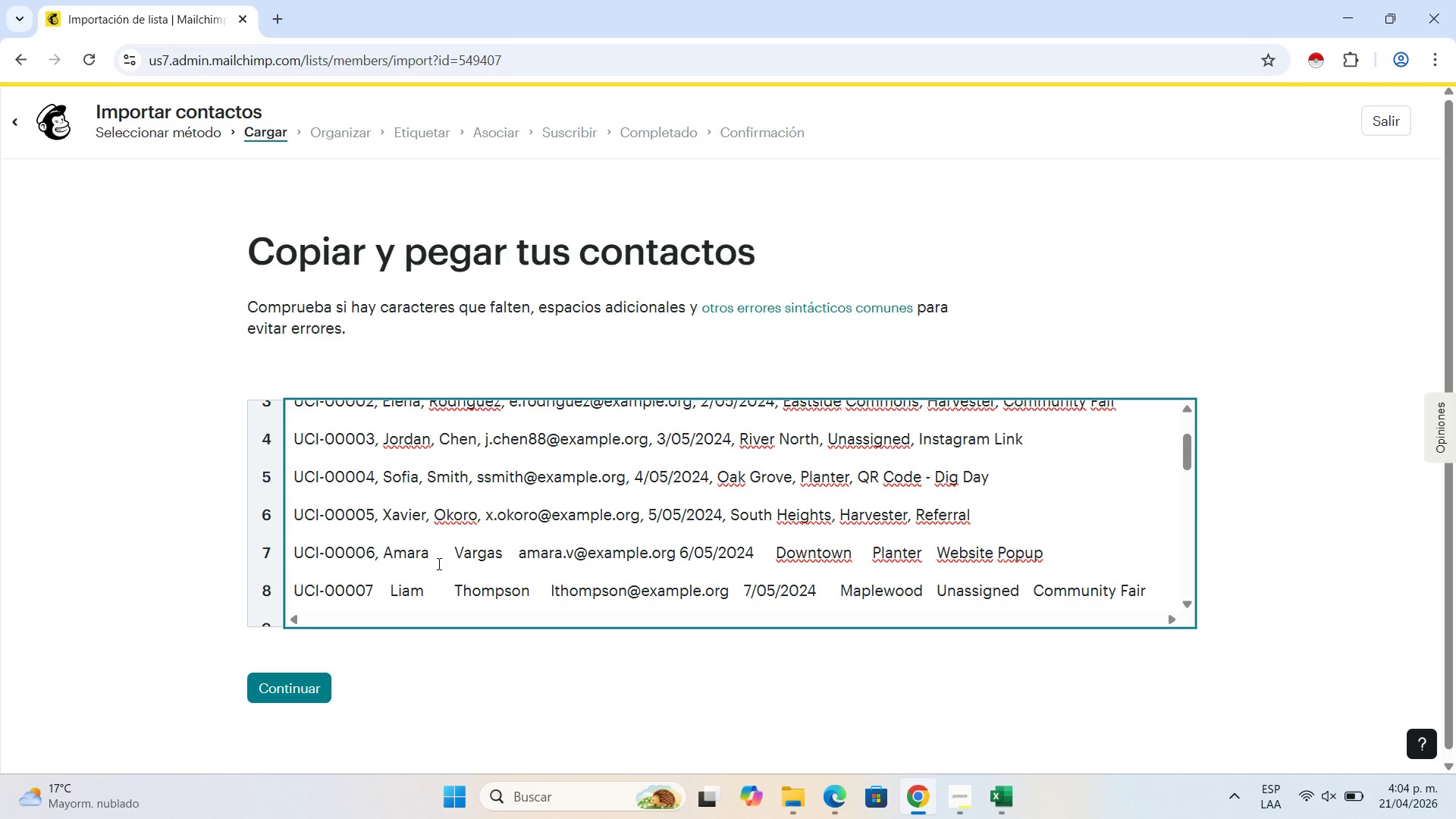 
left_click([454, 548])
 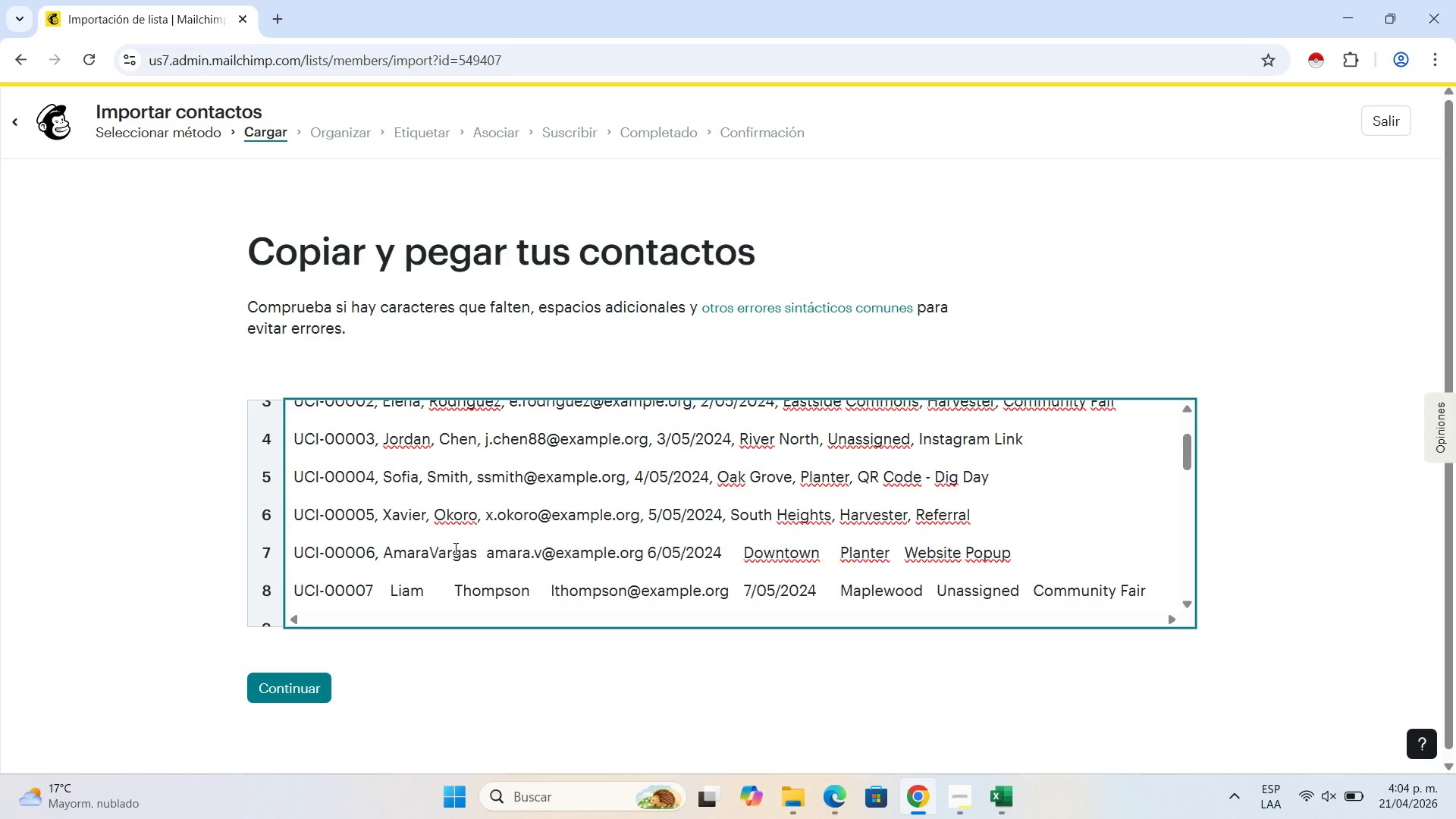 
key(Backspace)
 